 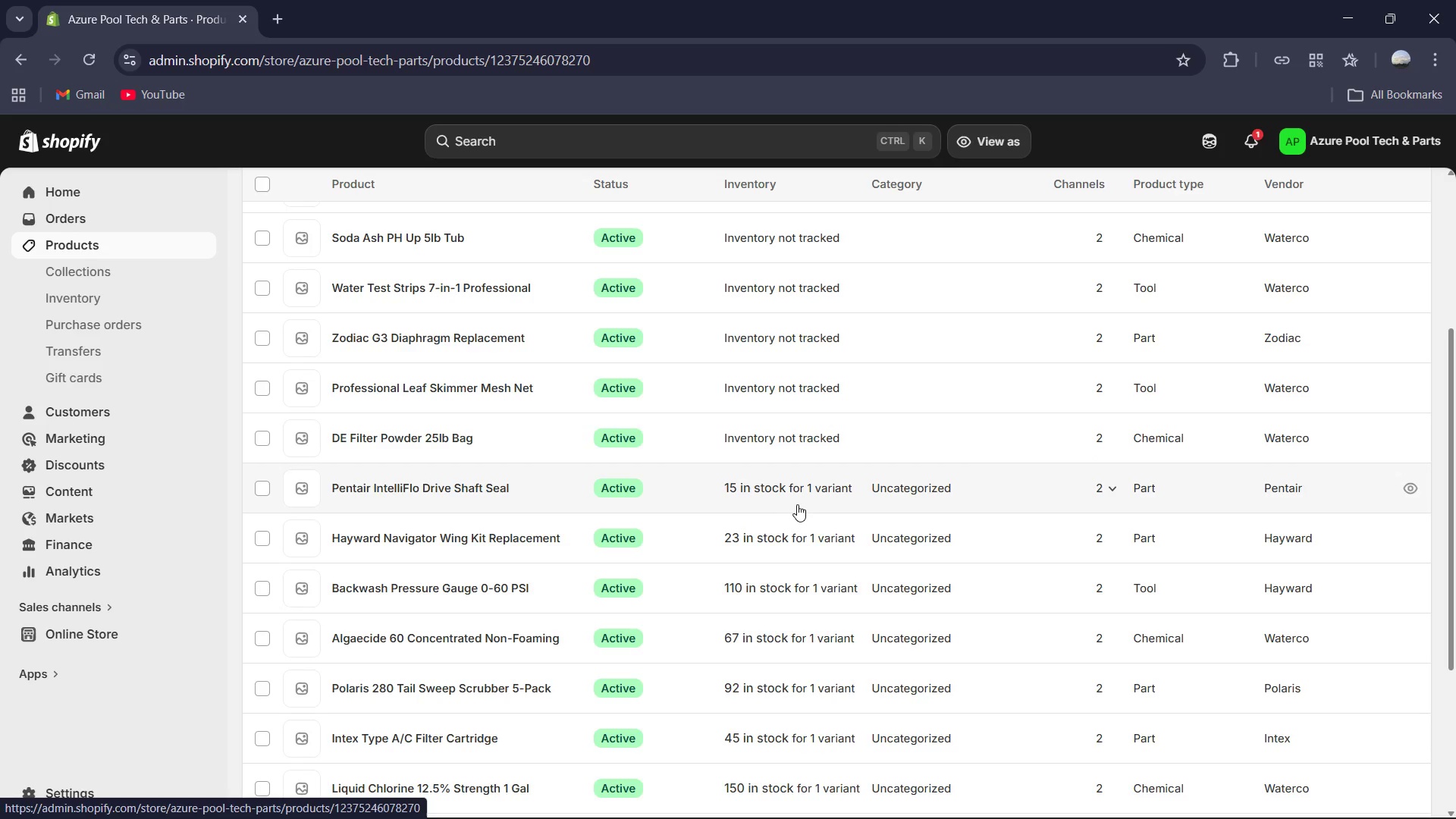 
left_click([674, 422])
 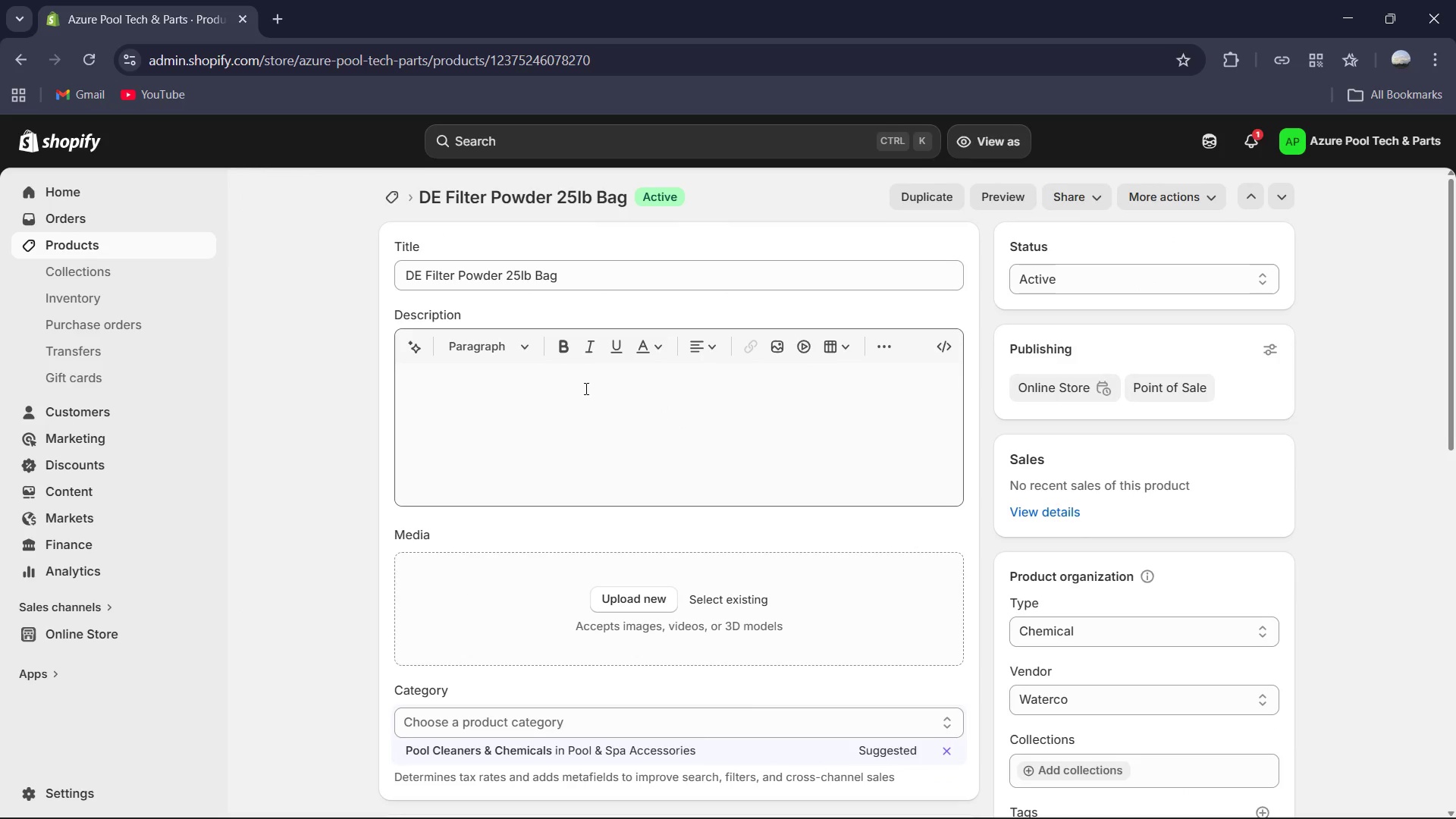 
type(high-grade Diatomaceous Earth (DE) filter media for the clearest pool water possible.)
 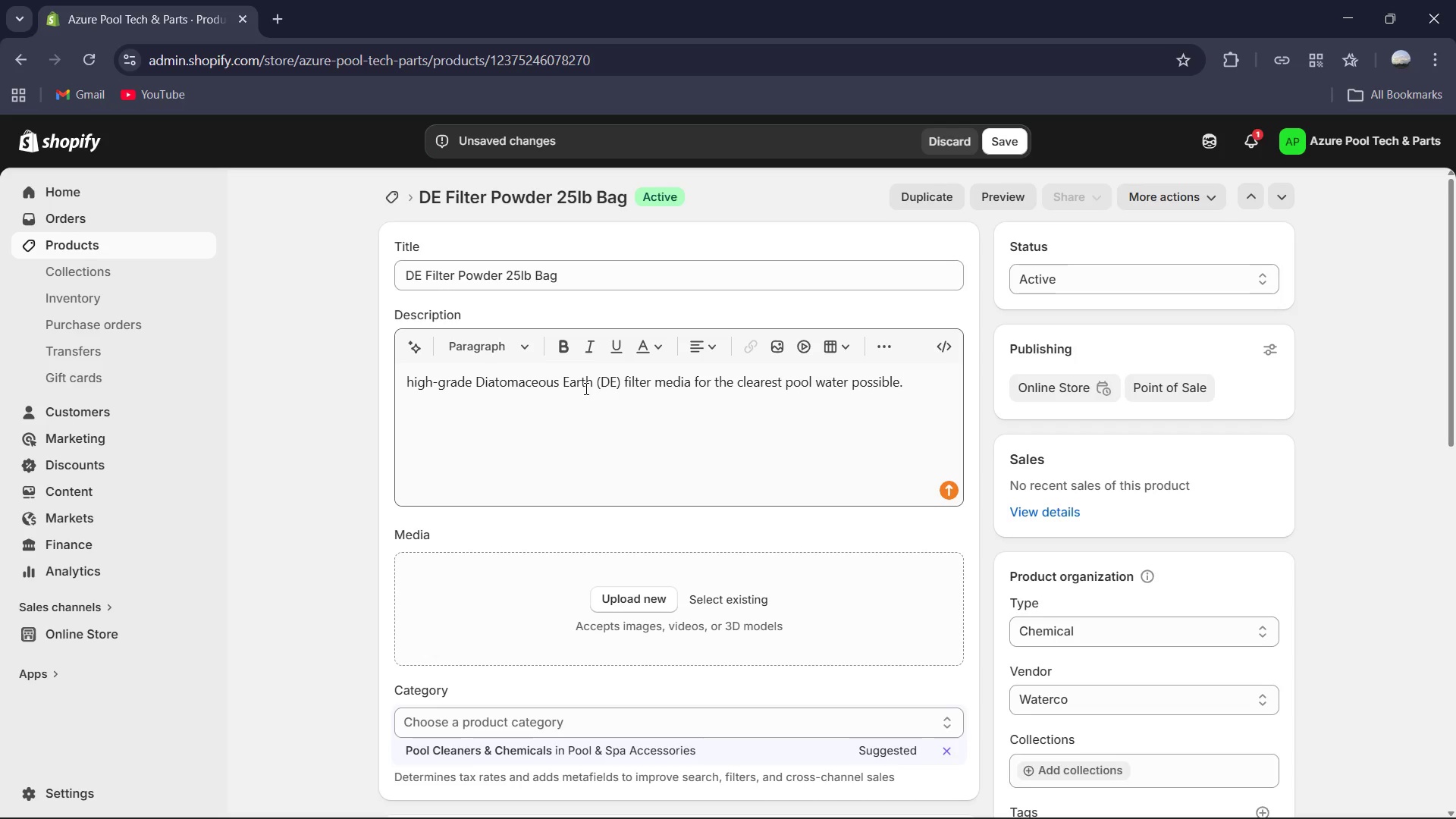 
type( This )
 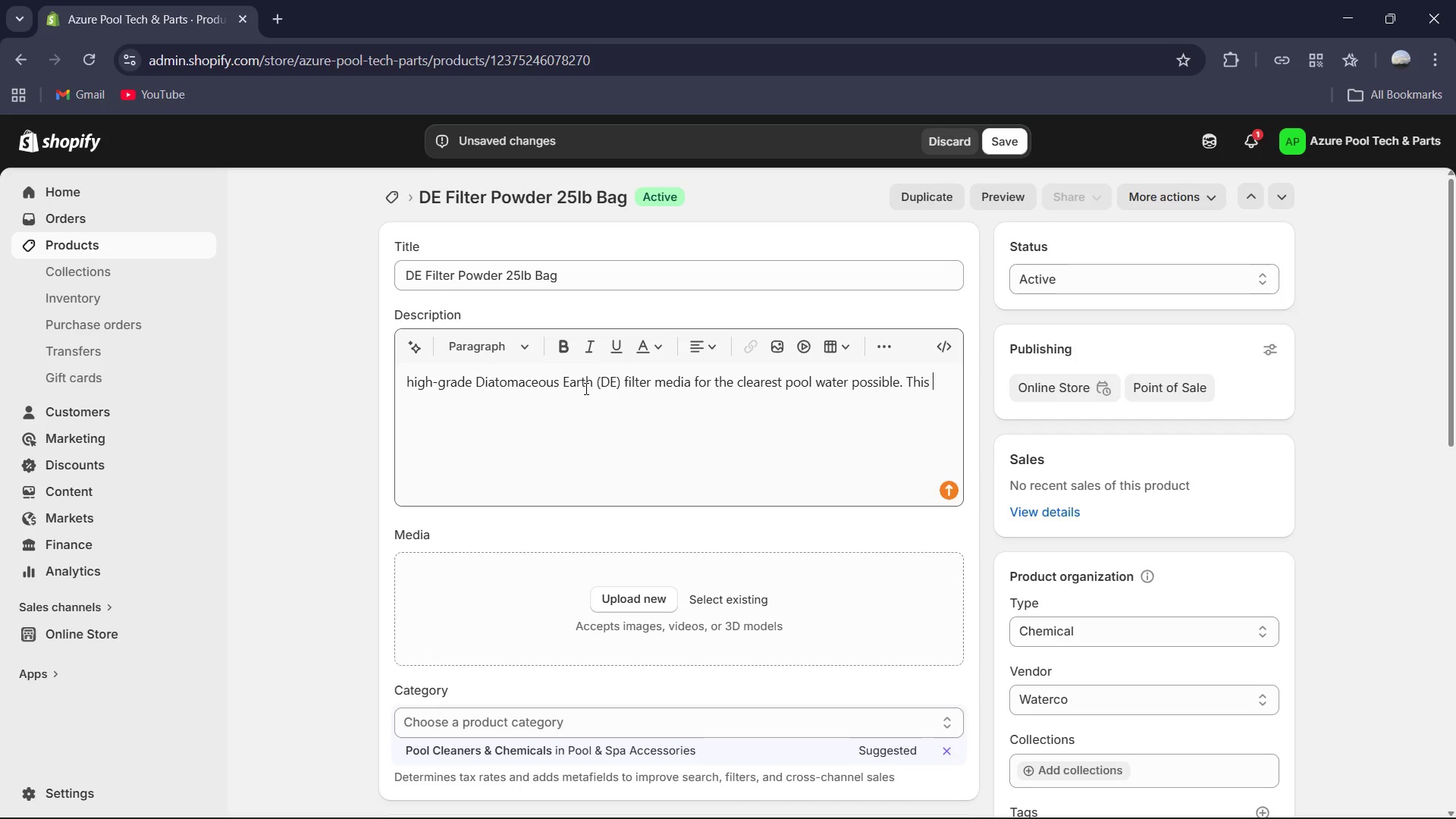 
wait(8.06)
 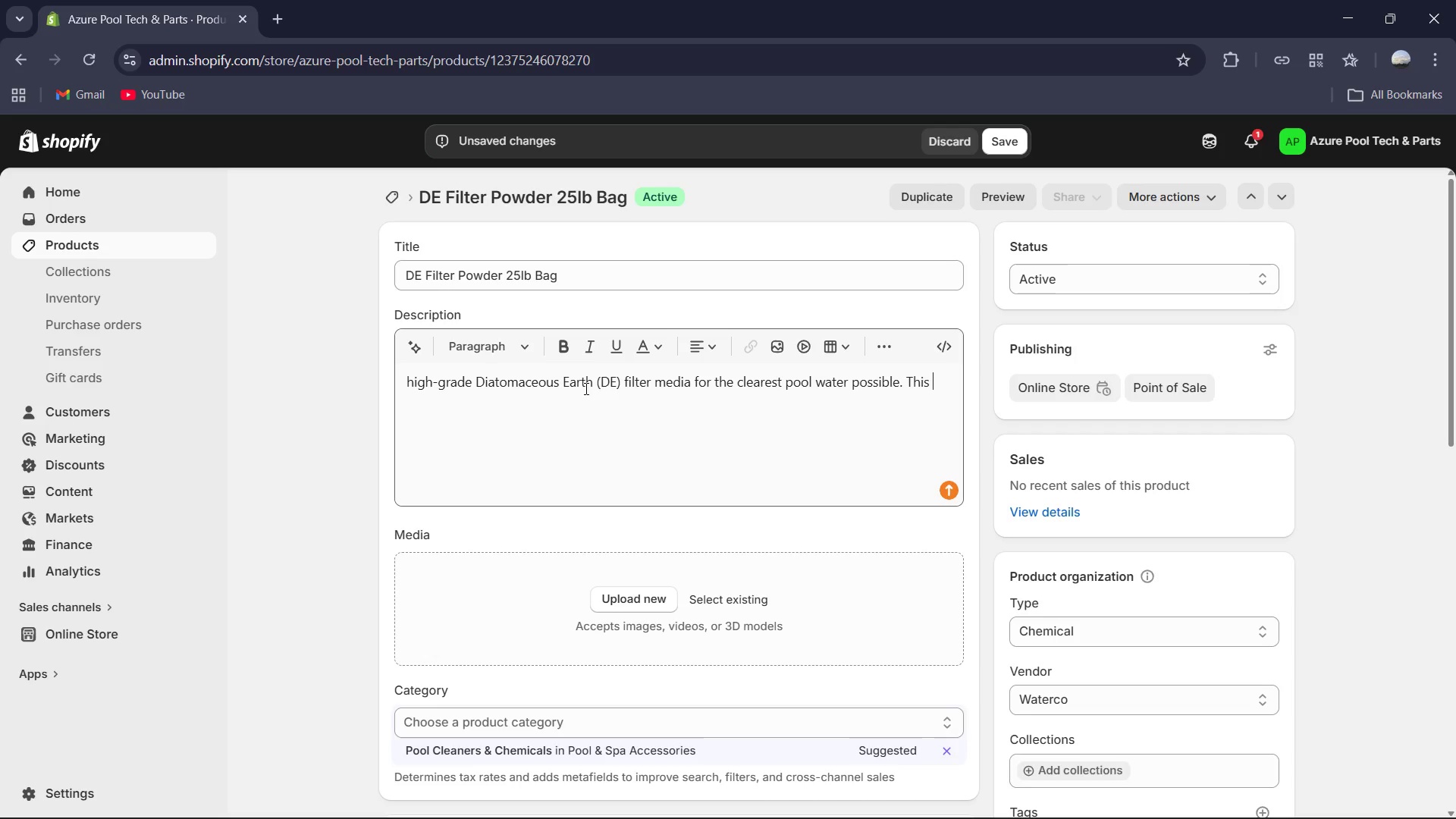 
type(professional)
 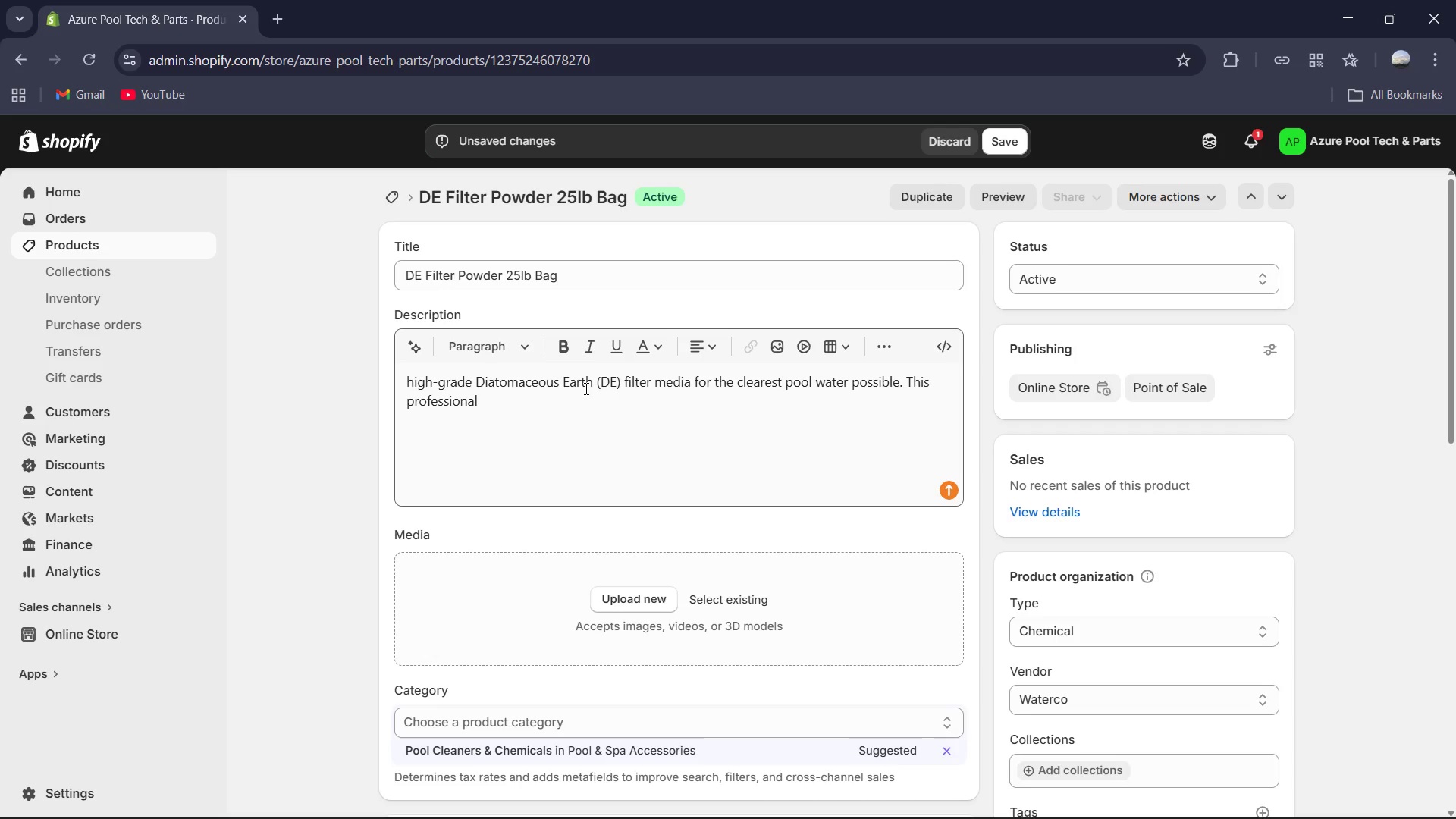 
wait(11.84)
 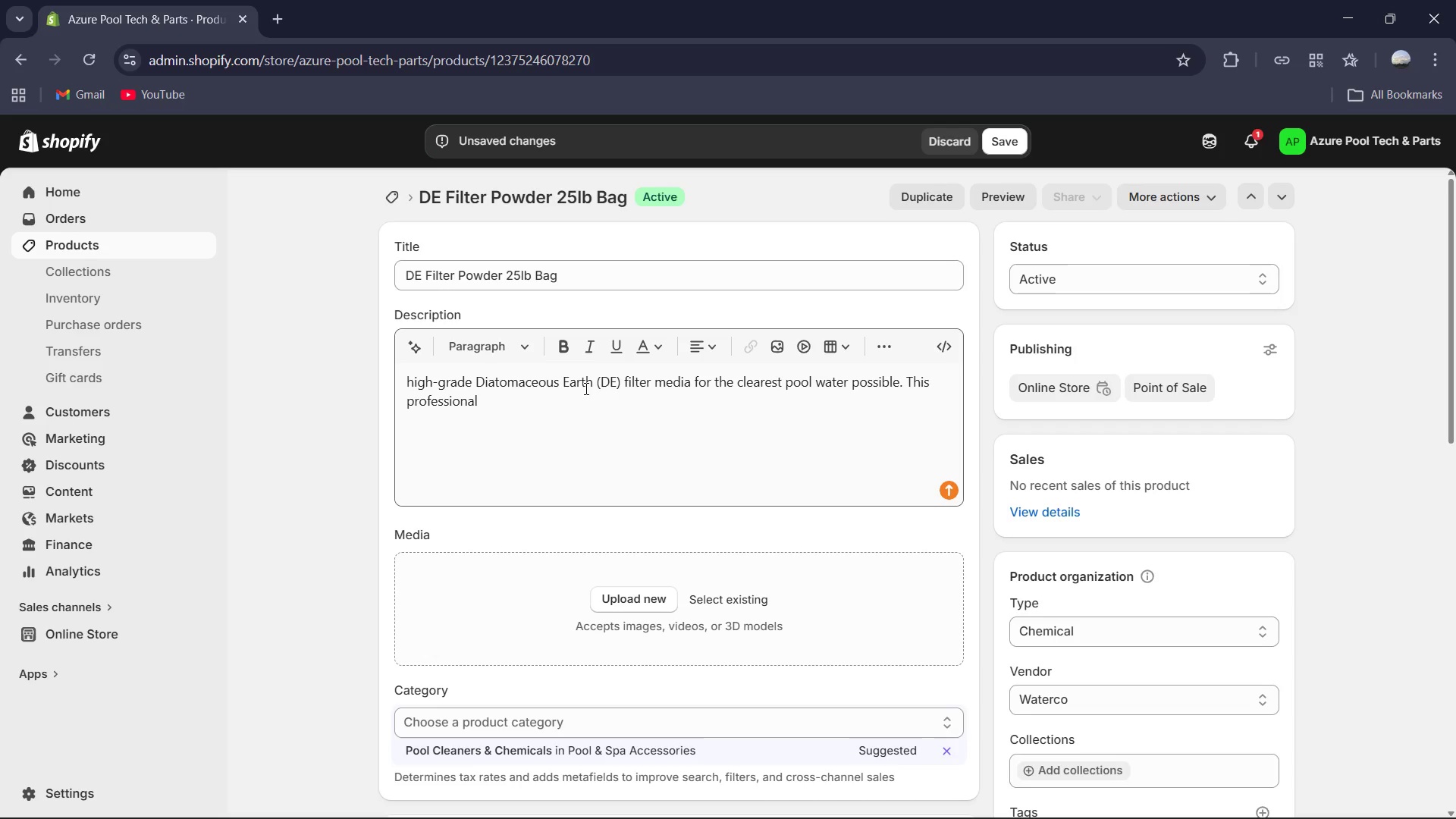 
type(-strength powder coats your filter gris to trap dust)
 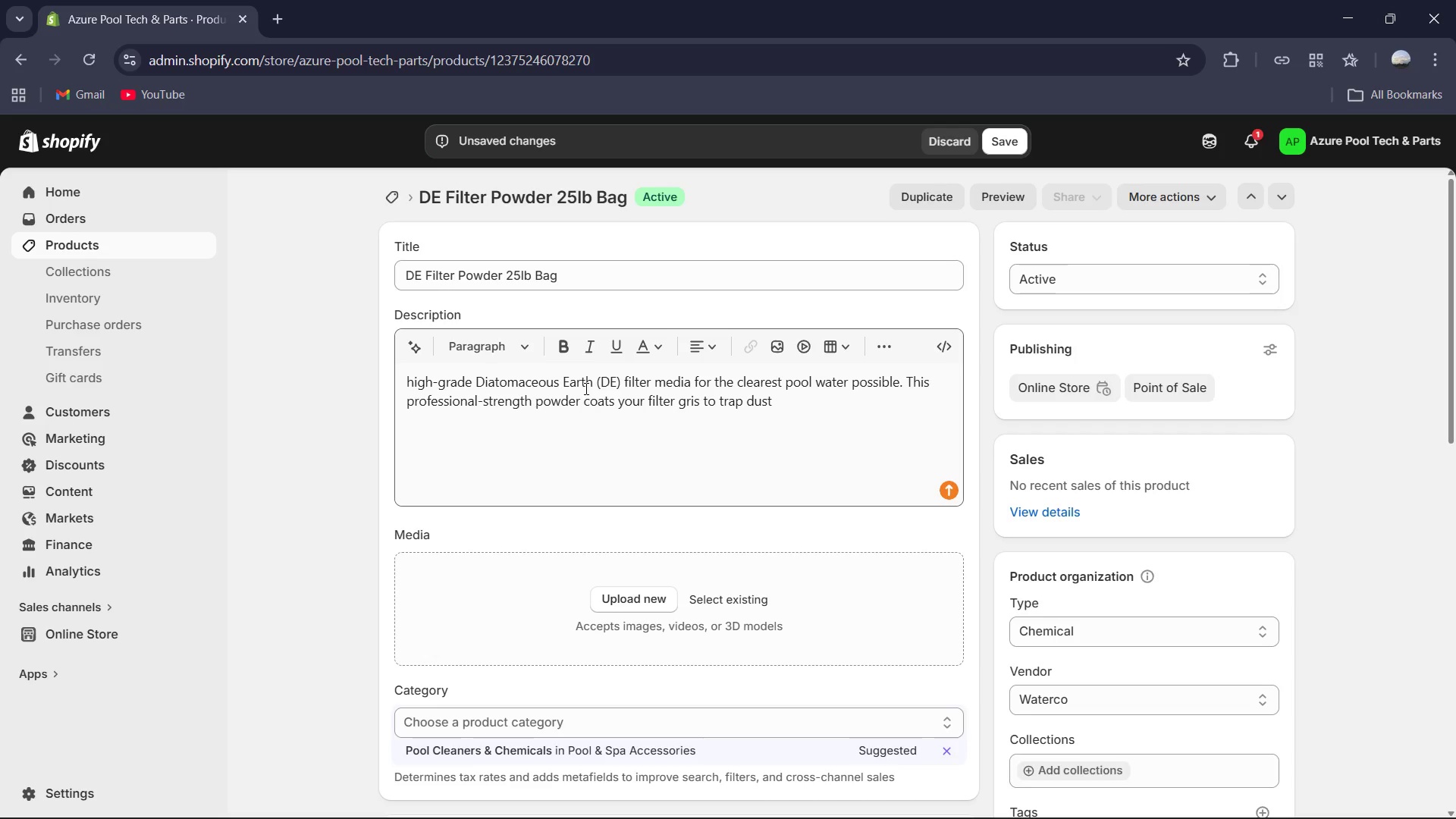 
wait(6.41)
 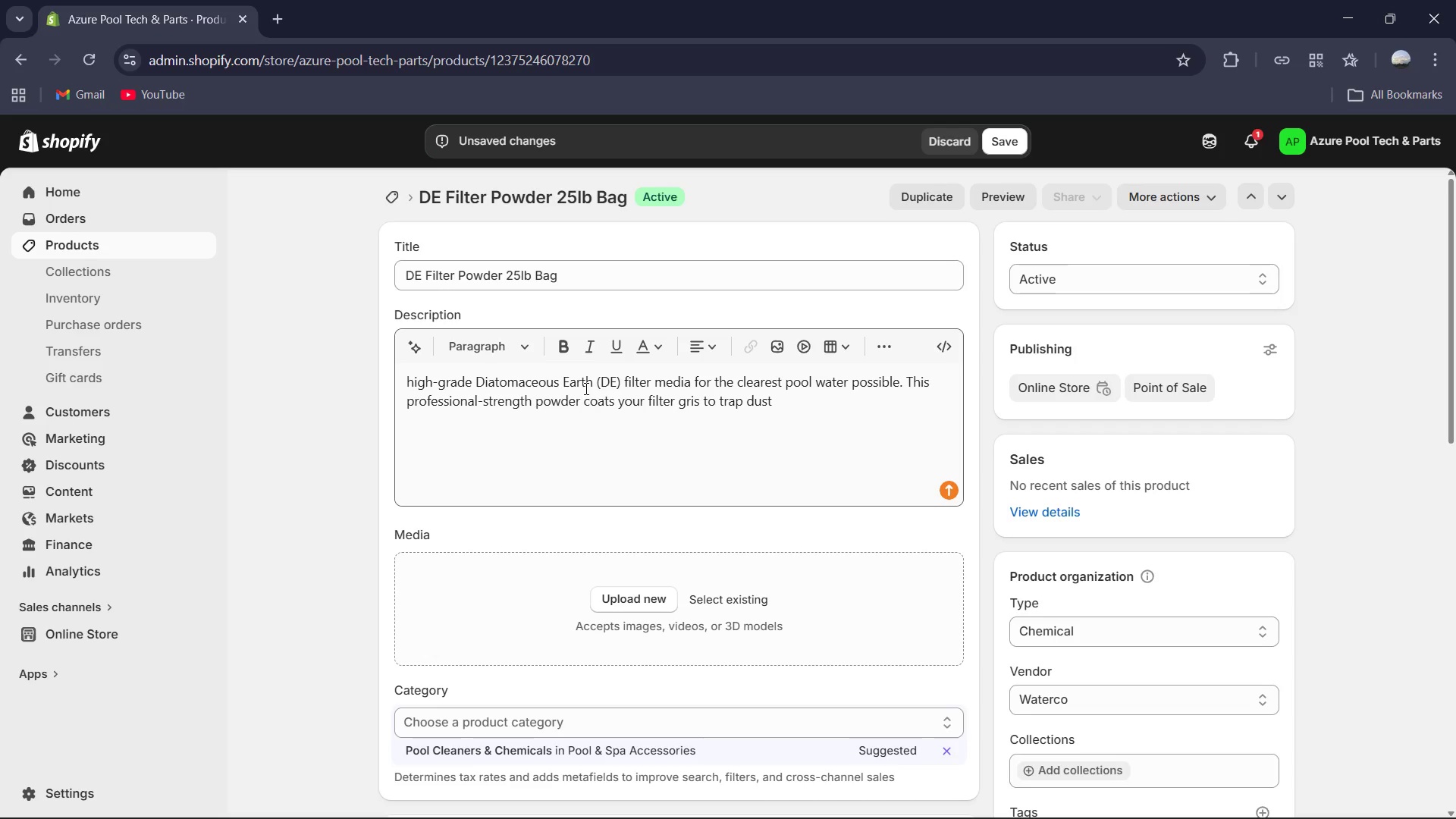 
type(, algae, and bacteria as small as 3-5 microns. Its )
key(Backspace)
key(Backspace)
type( is chemically inert and easy to apply through your skimmer, ensuring your DE filter operates at peak efficiency. Ideal for both initial seasonl charges and routine backwashing maintenance )
key(Backspace)
type(,)
 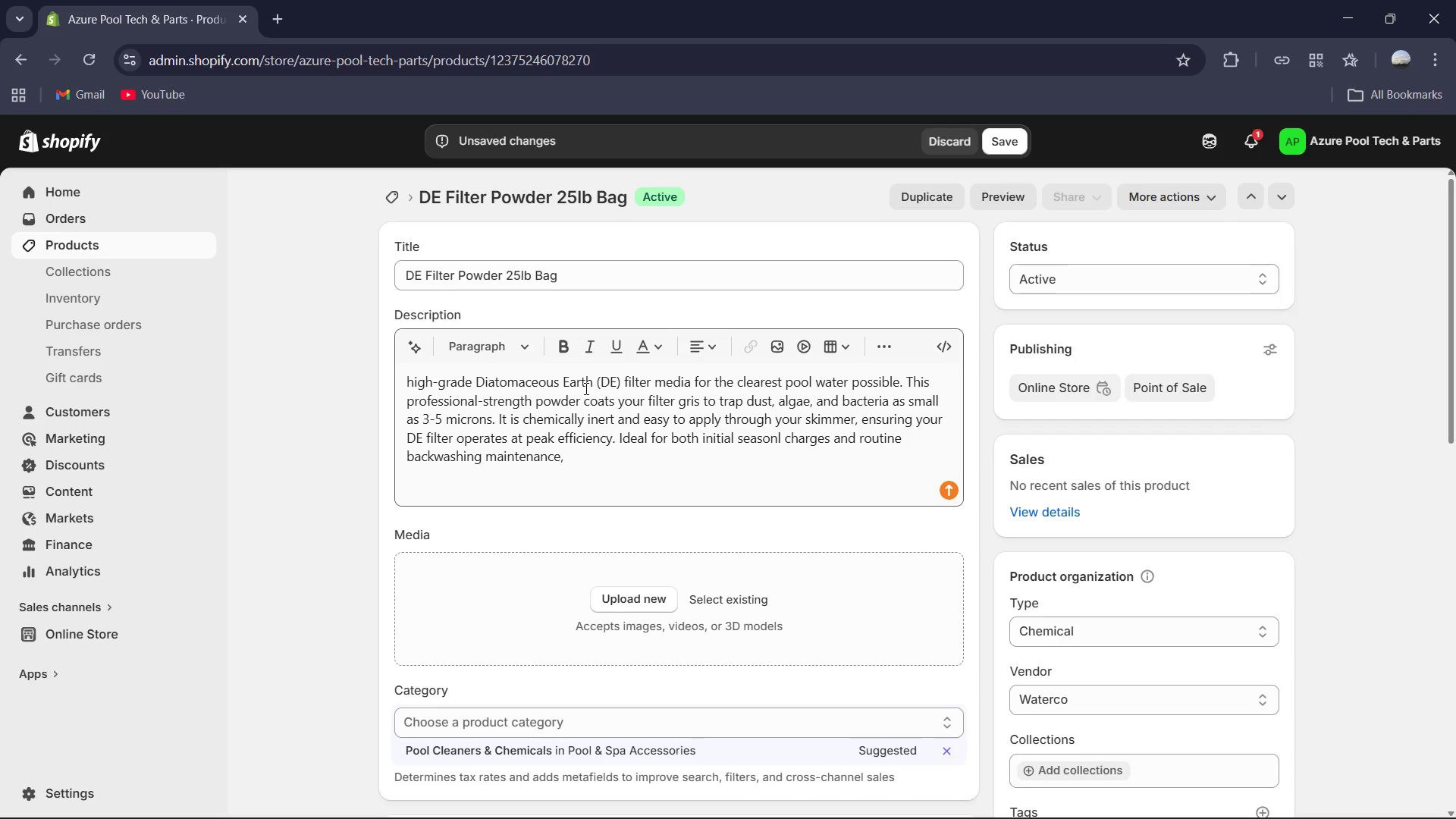 
 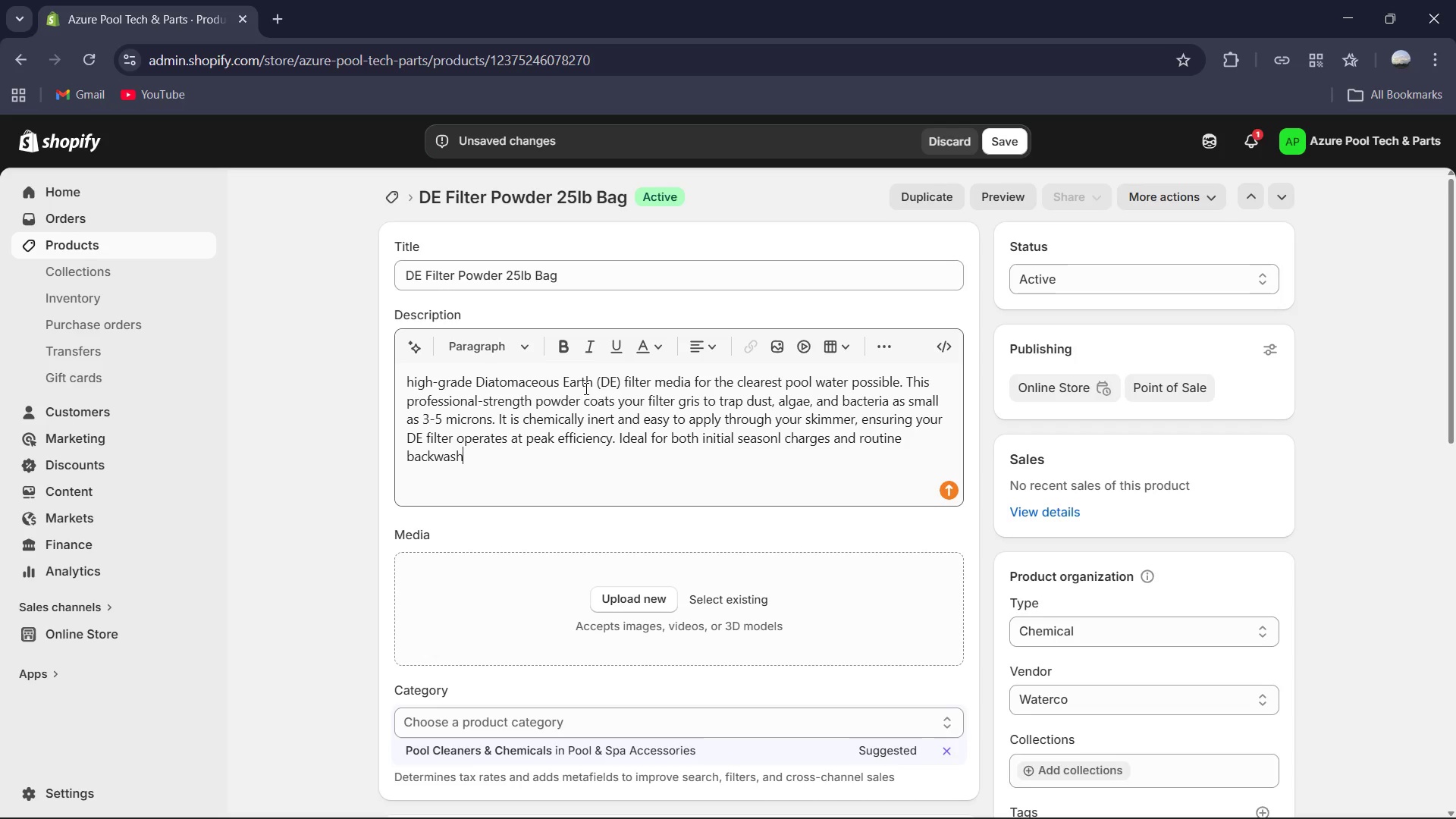 
key(Control+ControlLeft)
 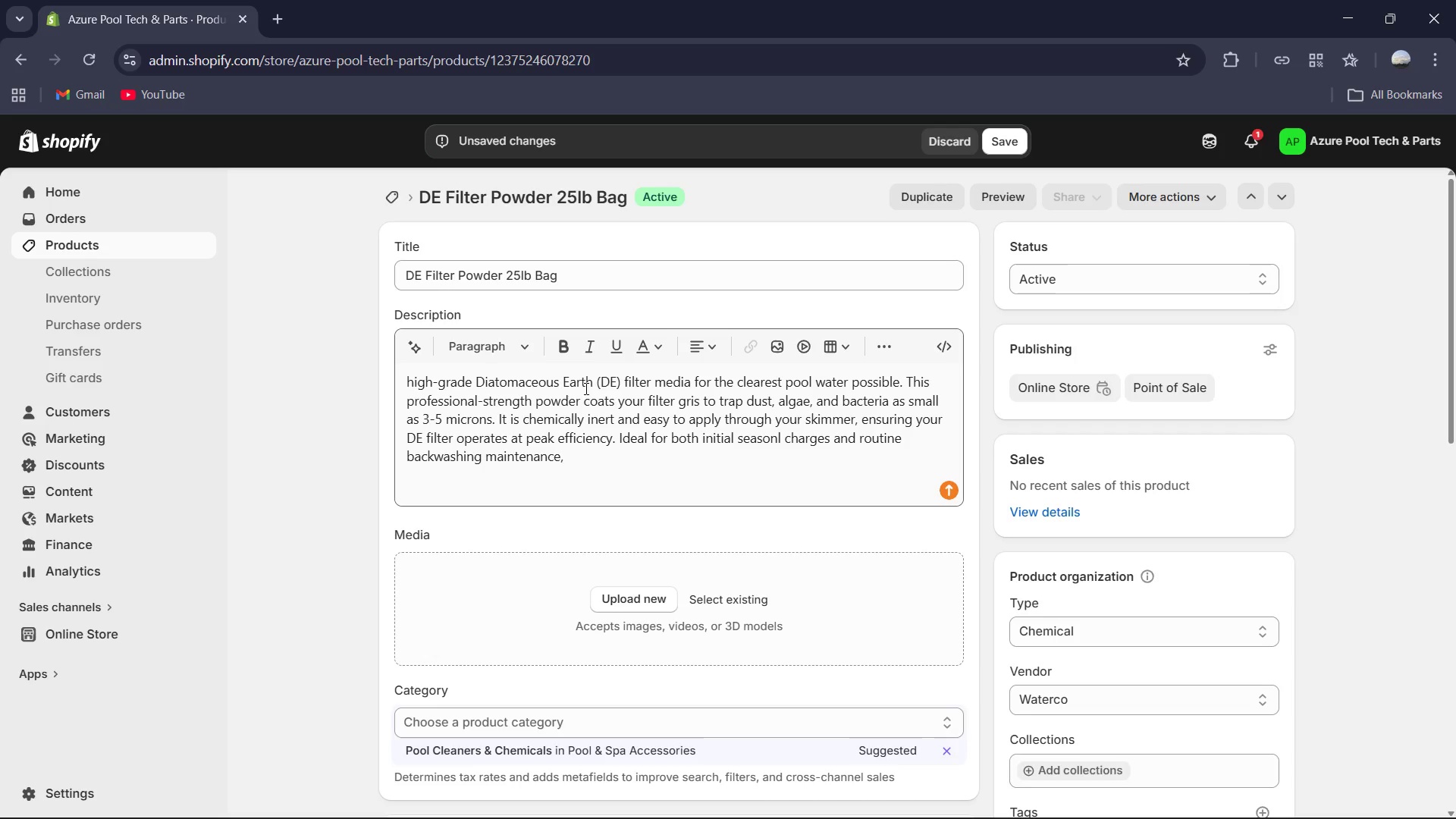 
key(Backspace)
 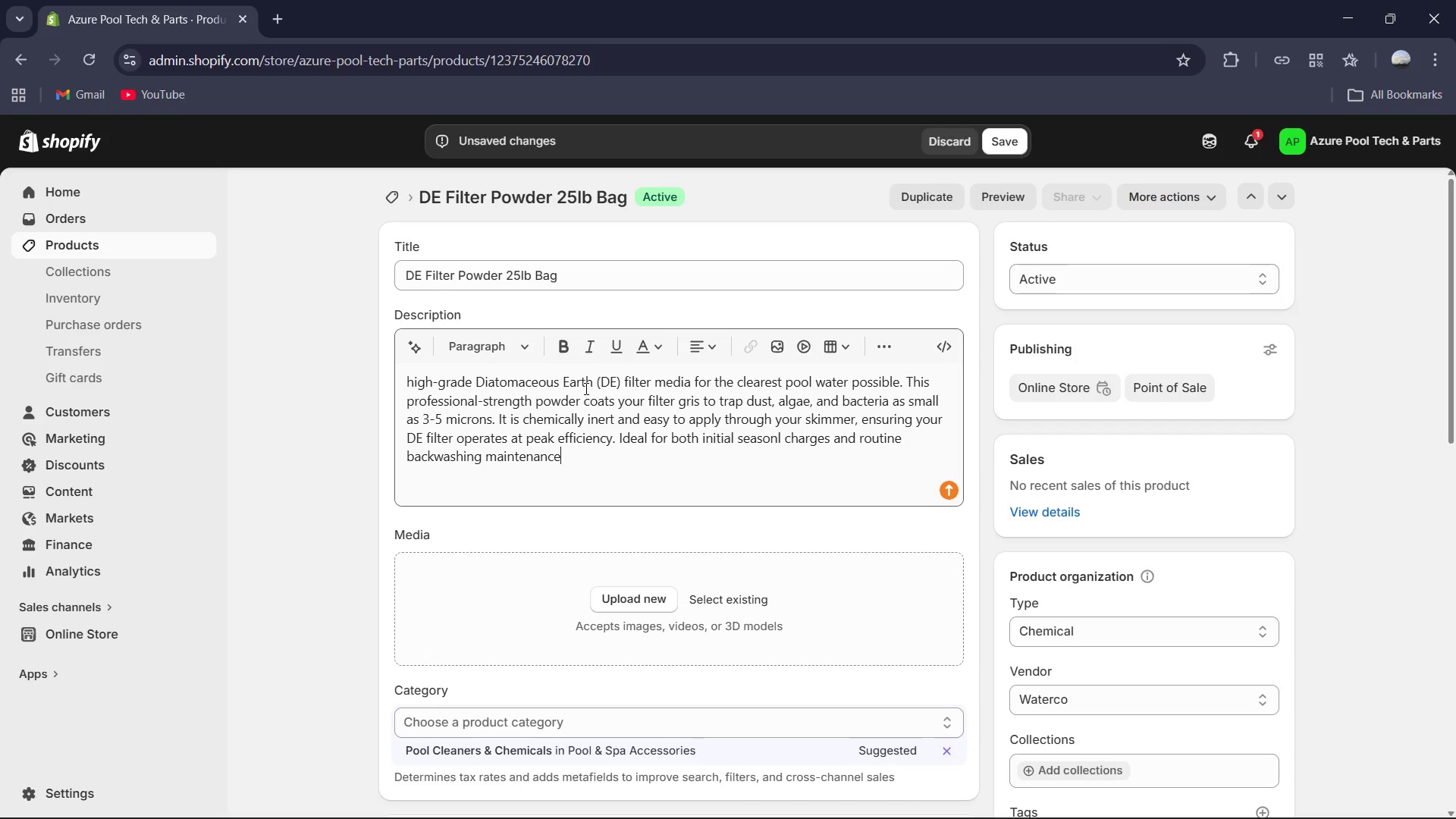 
key(Period)
 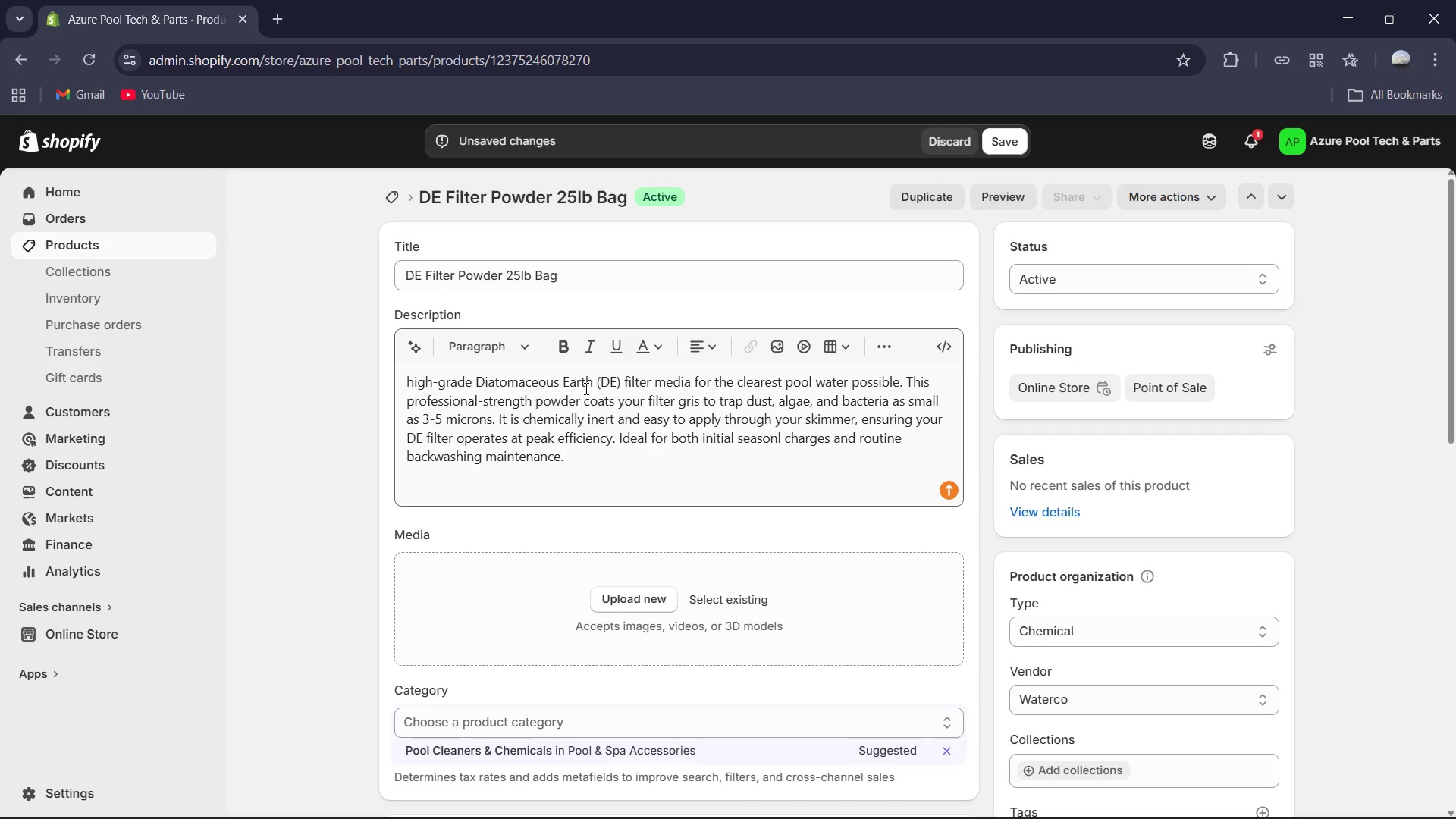 
key(Control+A)
 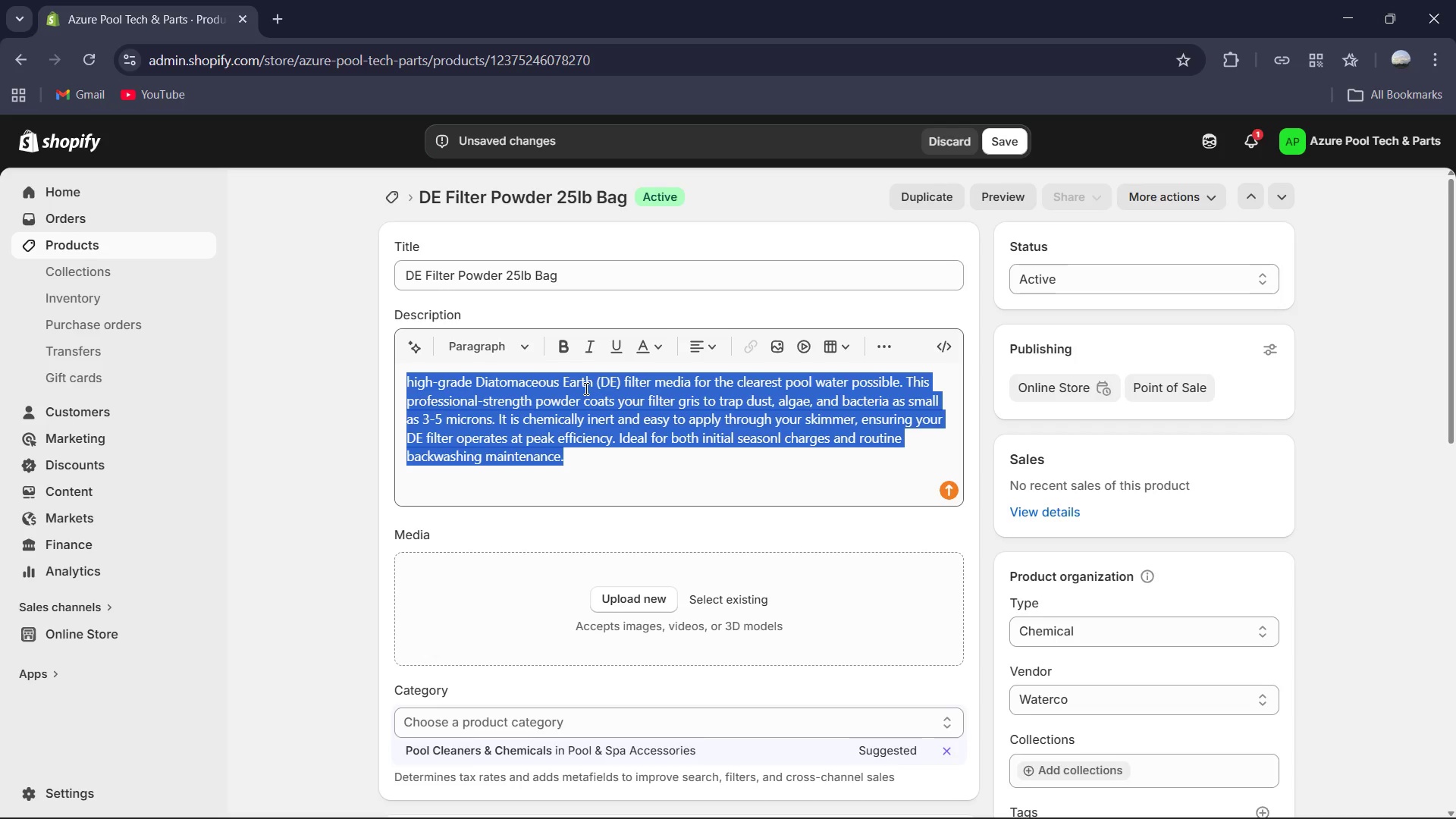 
key(Control+C)
 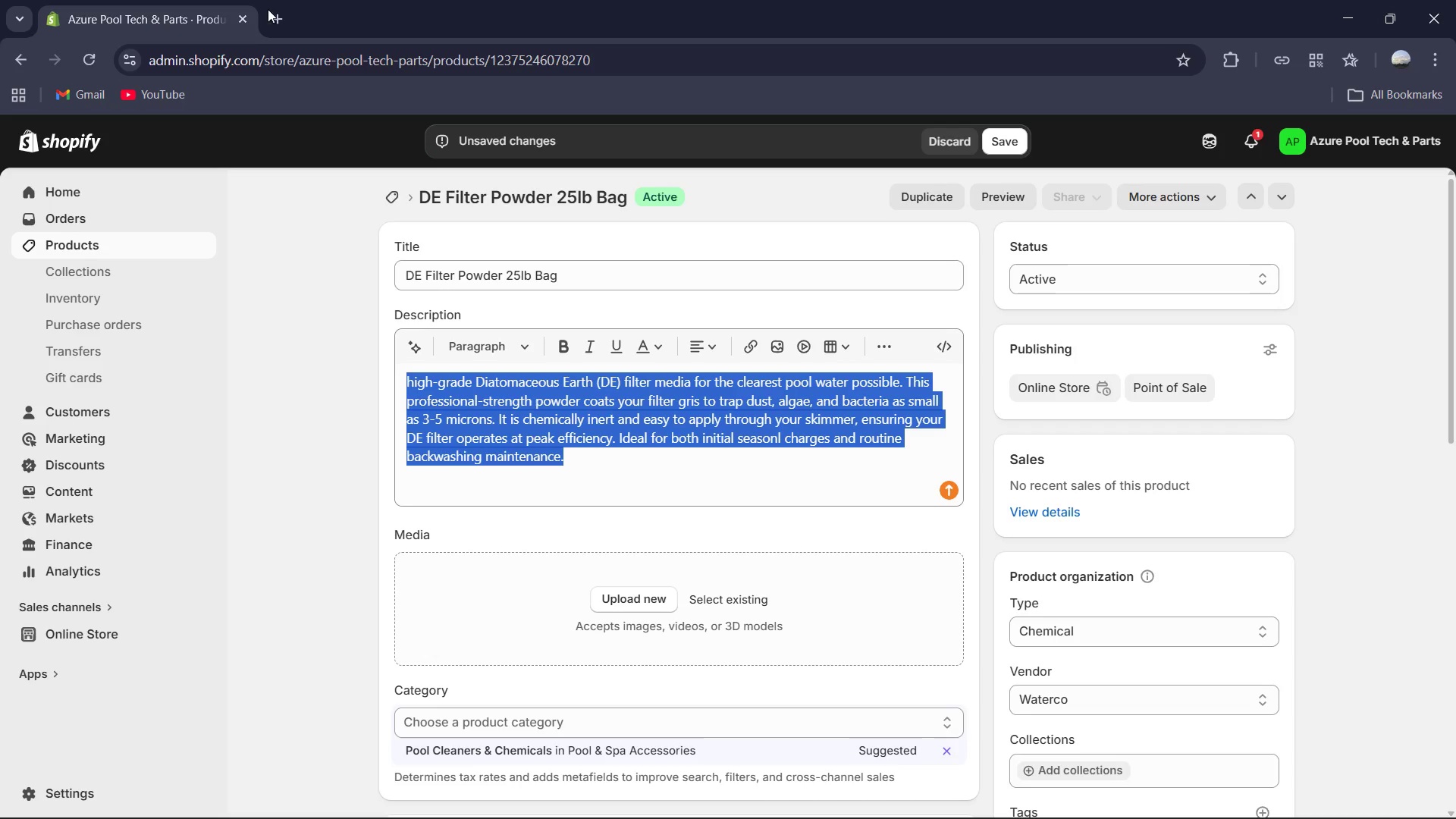 
left_click([287, 10])
 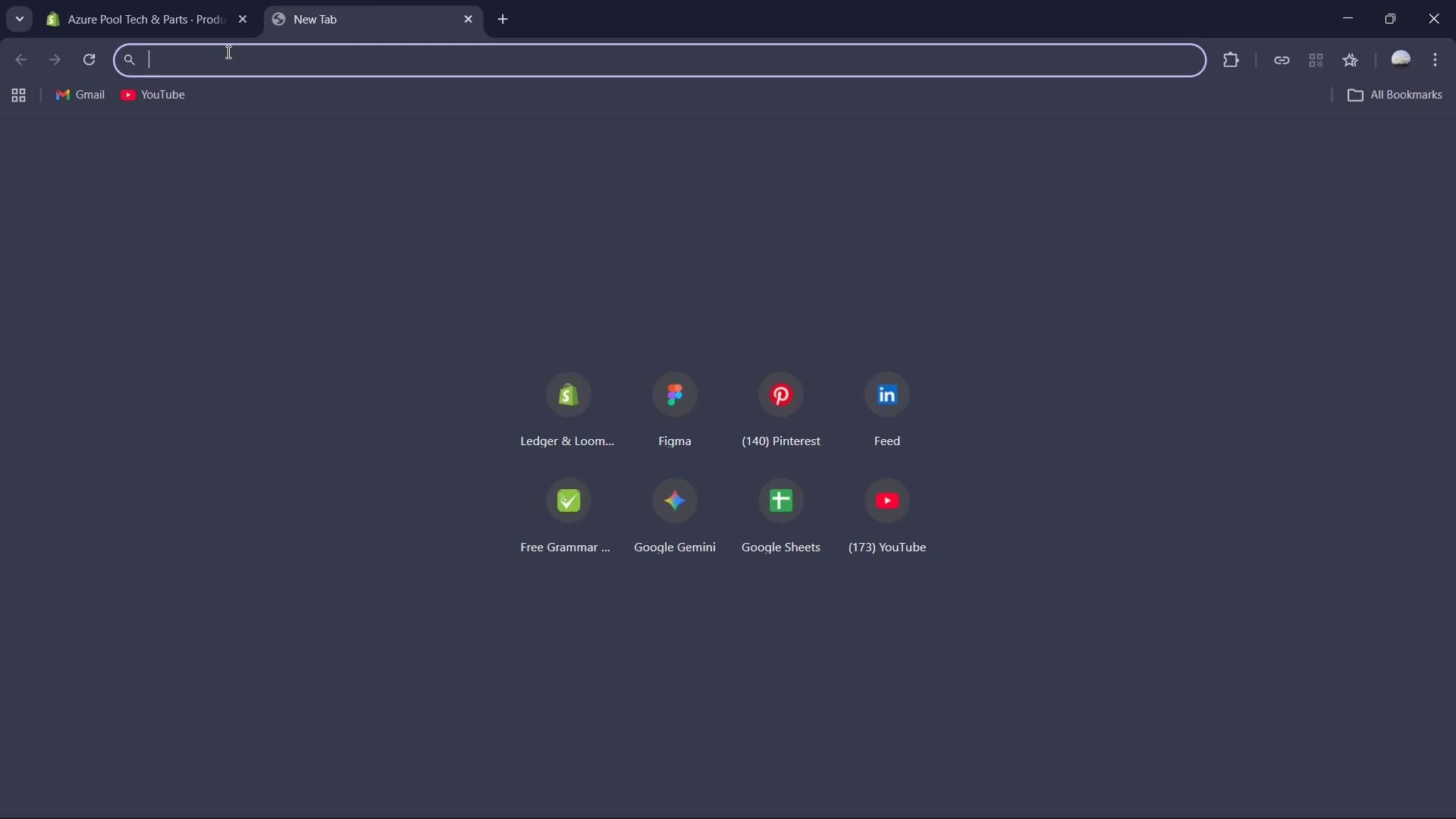 
type(g)
key(Backspace)
type(fr)
key(Backspace)
key(Backspace)
key(Backspace)
type(f)
 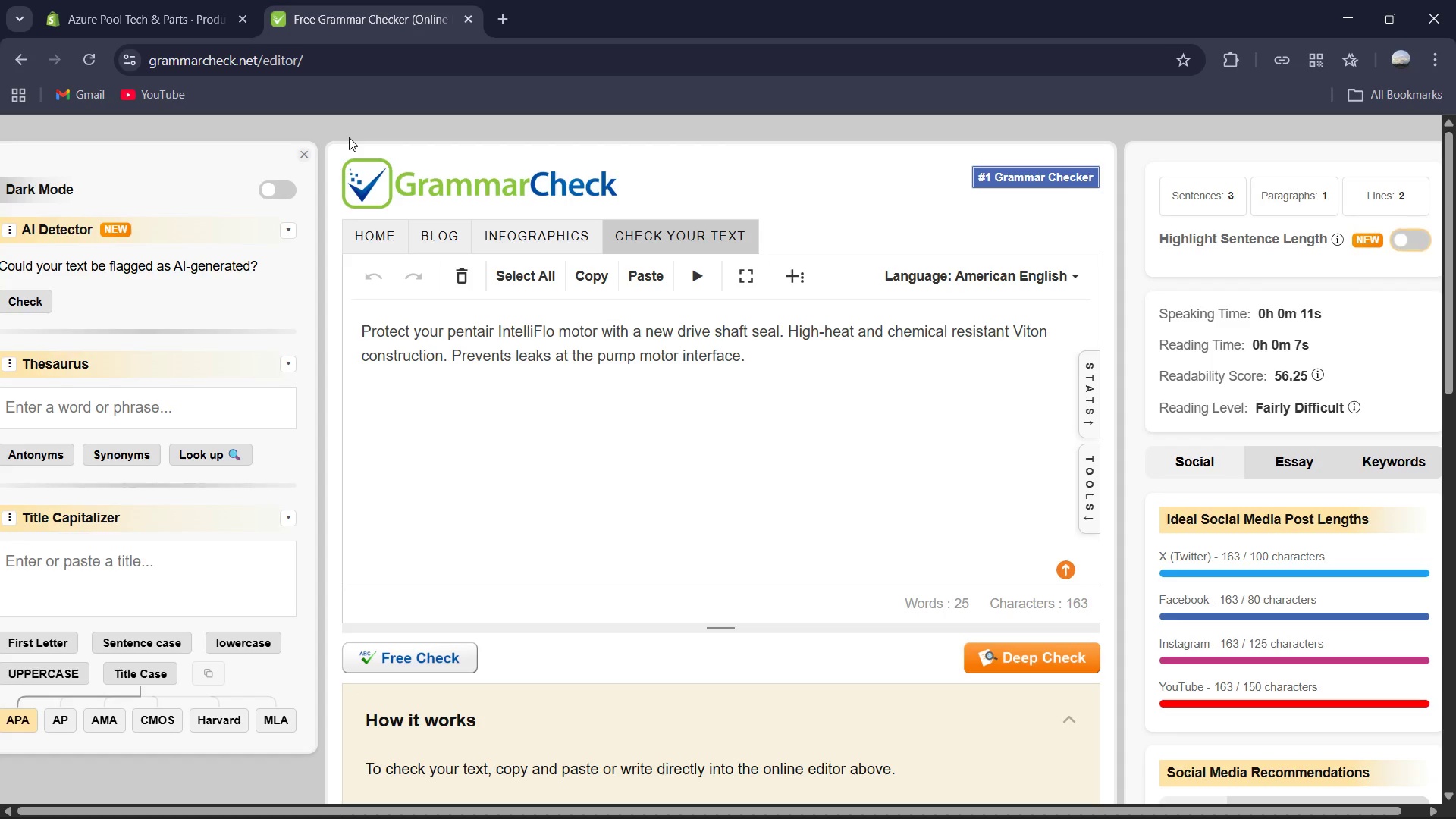 
left_click([576, 430])
 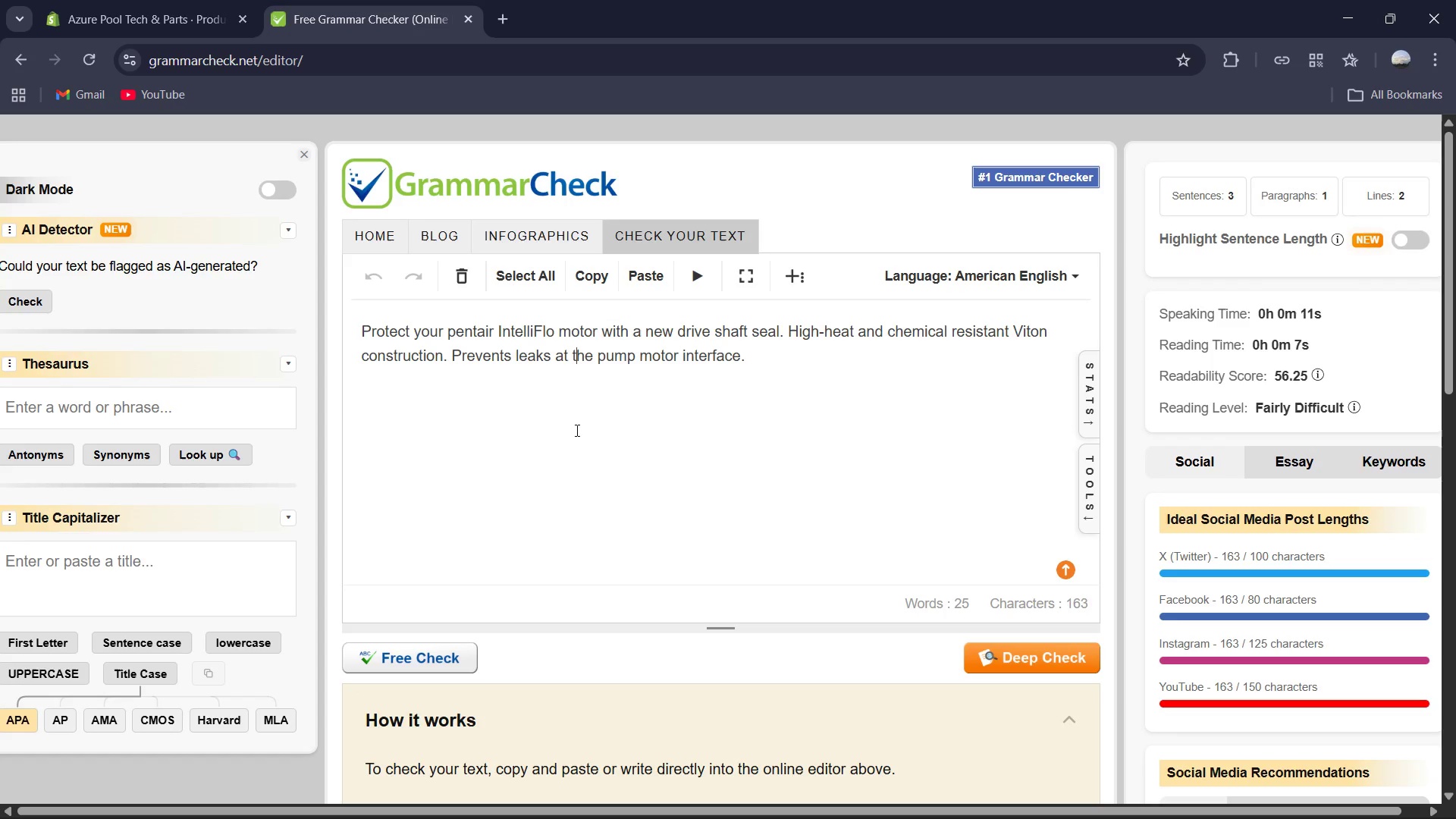 
key(Control+Q)
 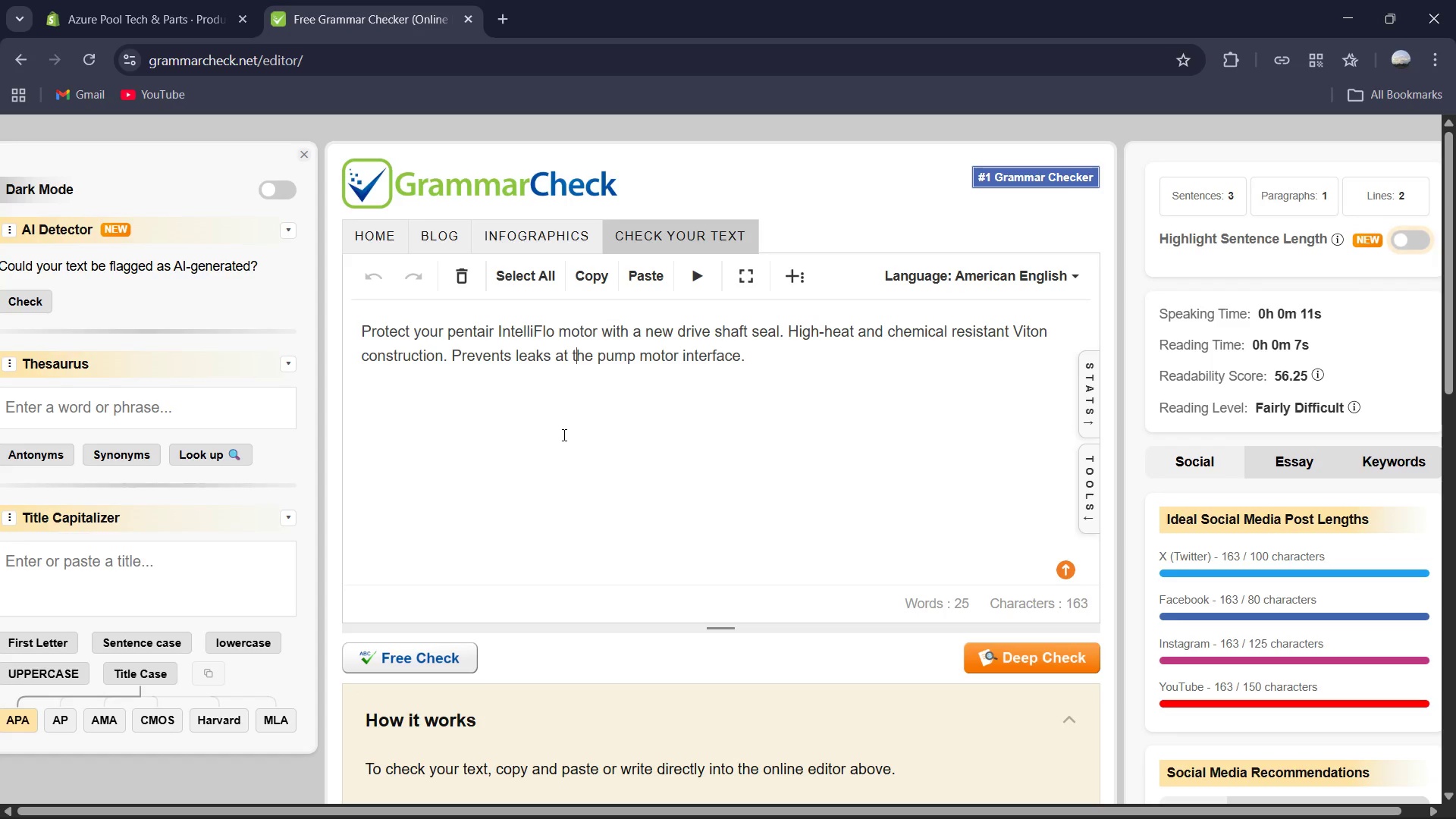 
key(Control+A)
 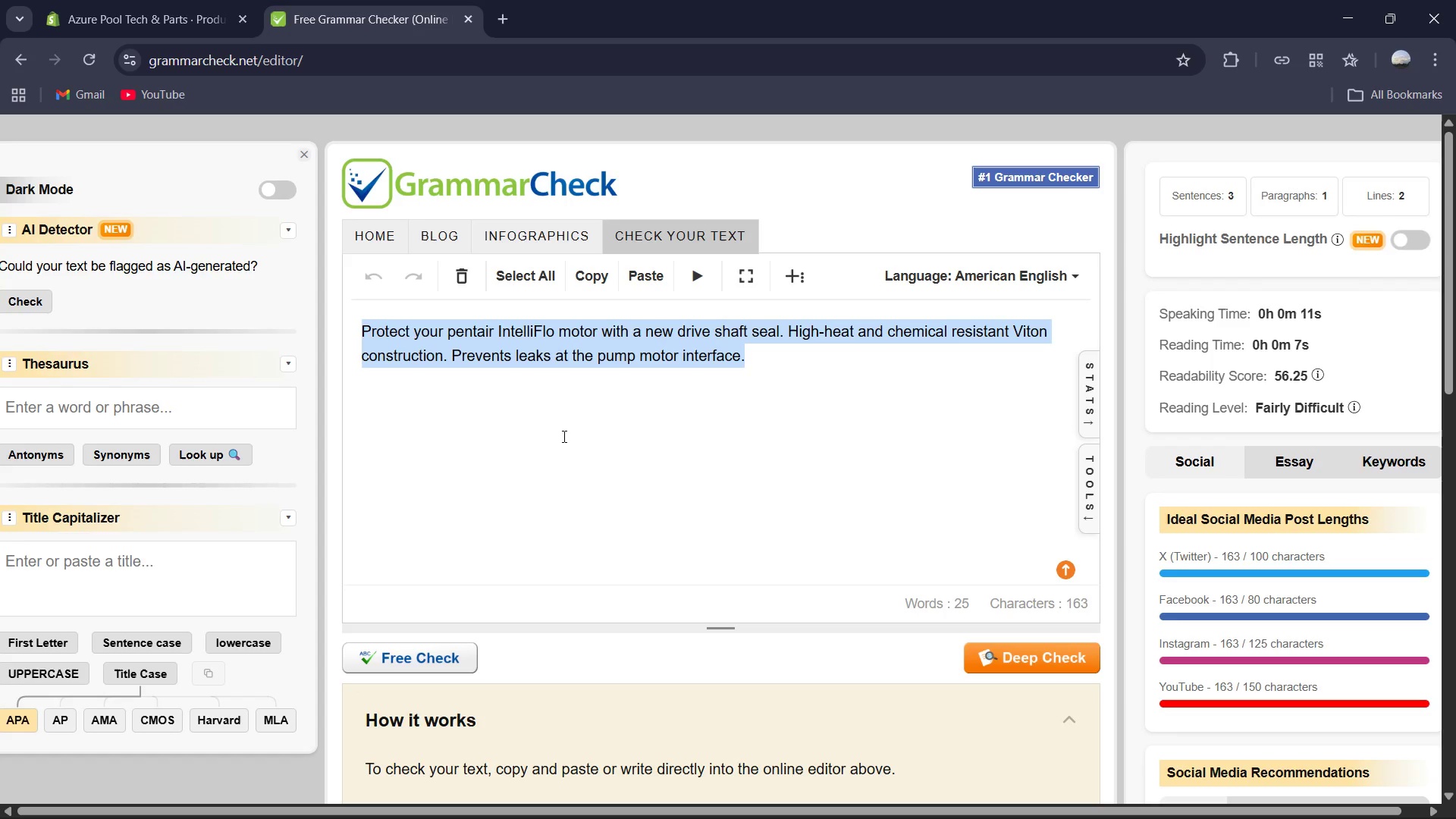 
key(Control+V)
 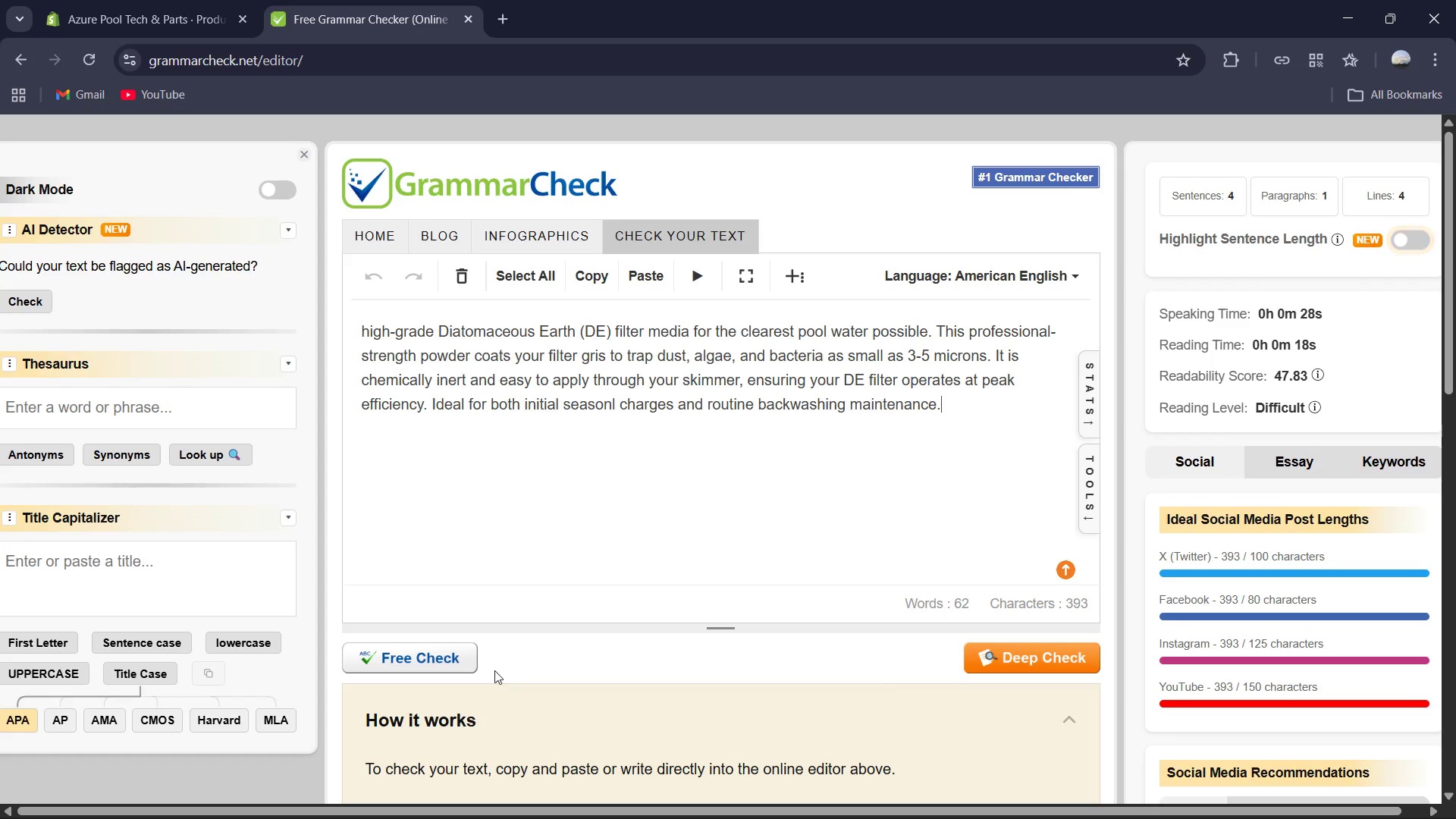 
left_click([450, 660])
 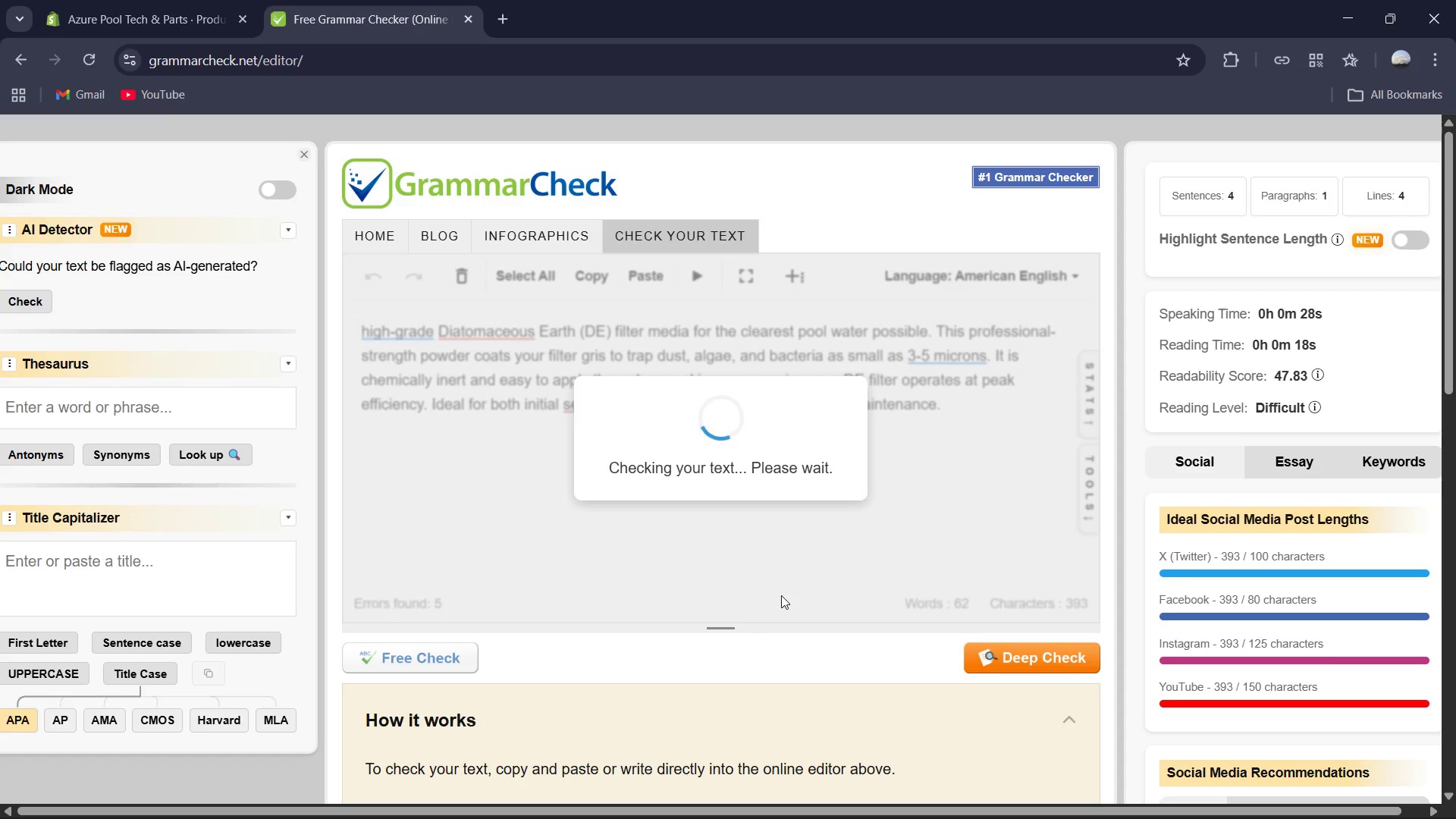 
mouse_move([695, 633])
 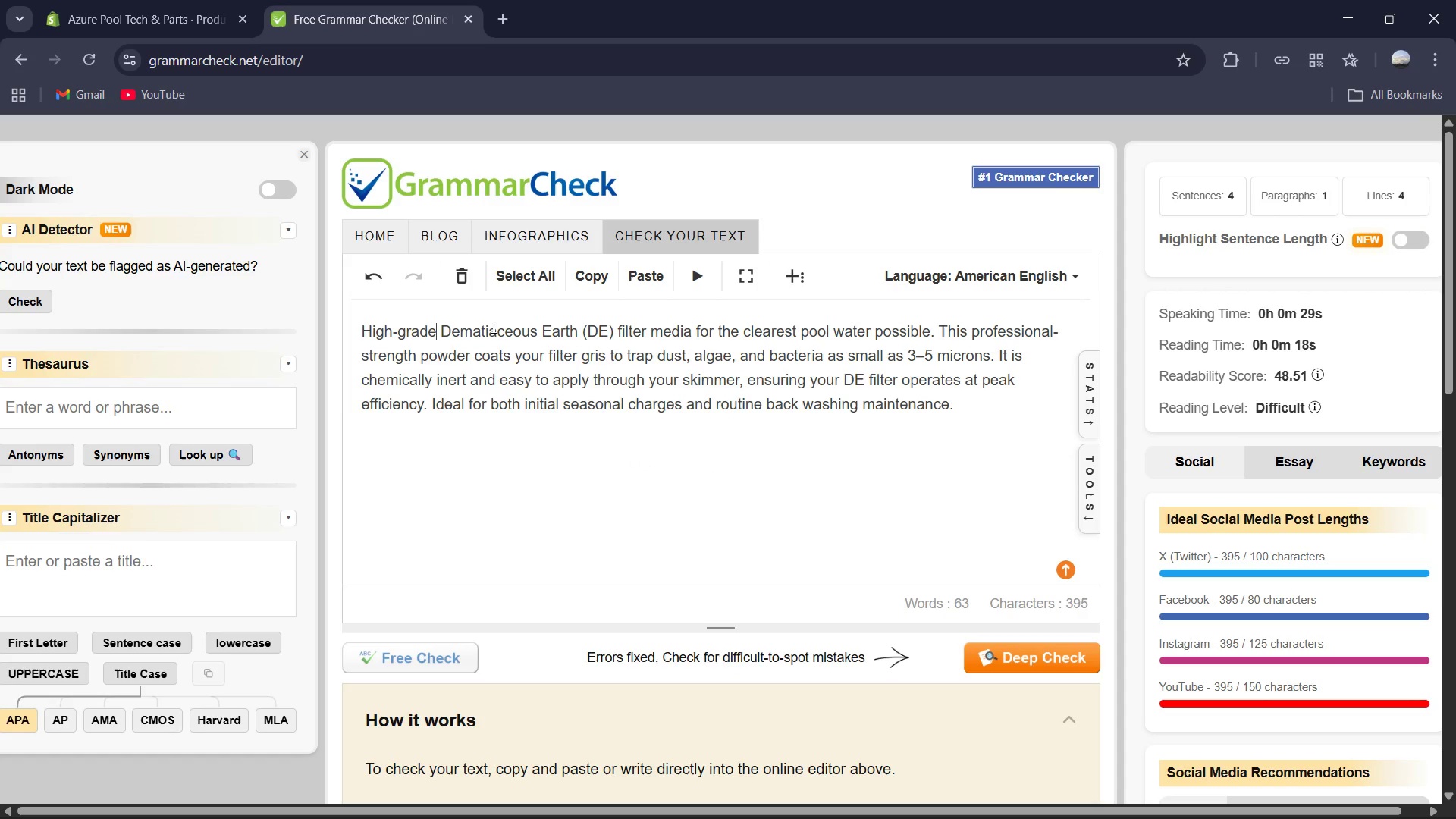 
left_click_drag(start_coordinate=[444, 331], to_coordinate=[537, 328])
 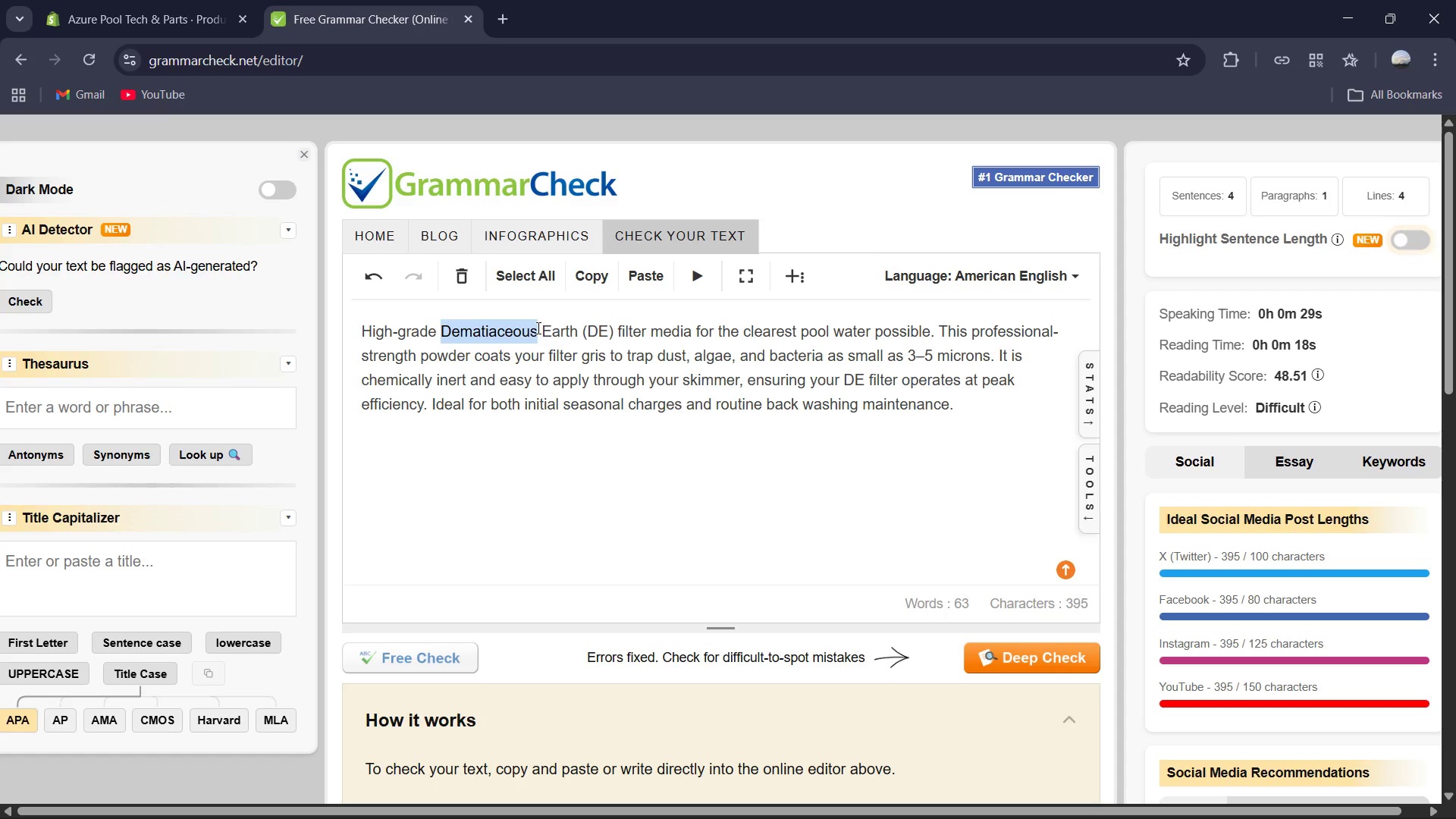 
type(Diatomaceous)
 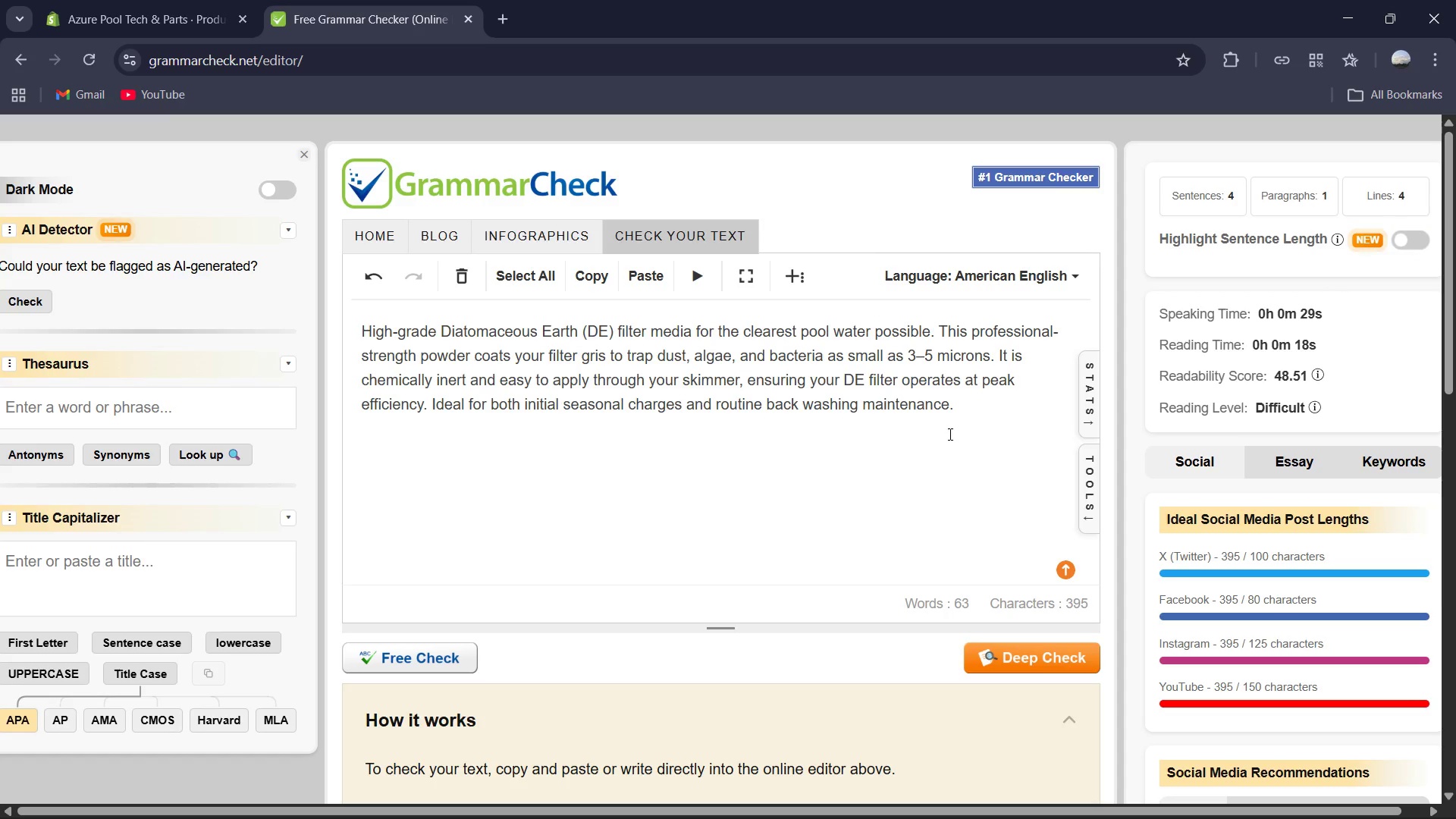 
key(Control+A)
 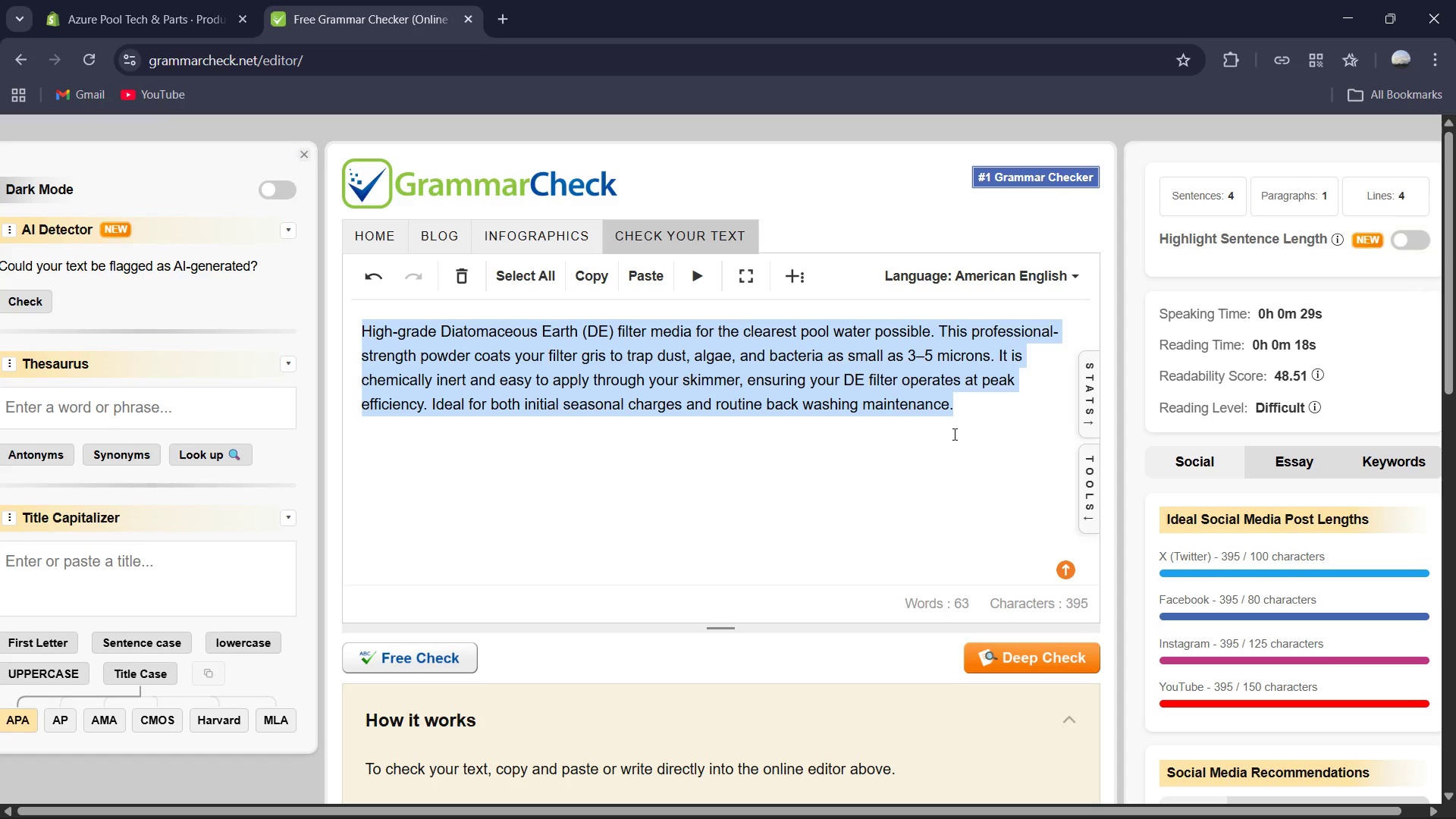 
key(Control+C)
 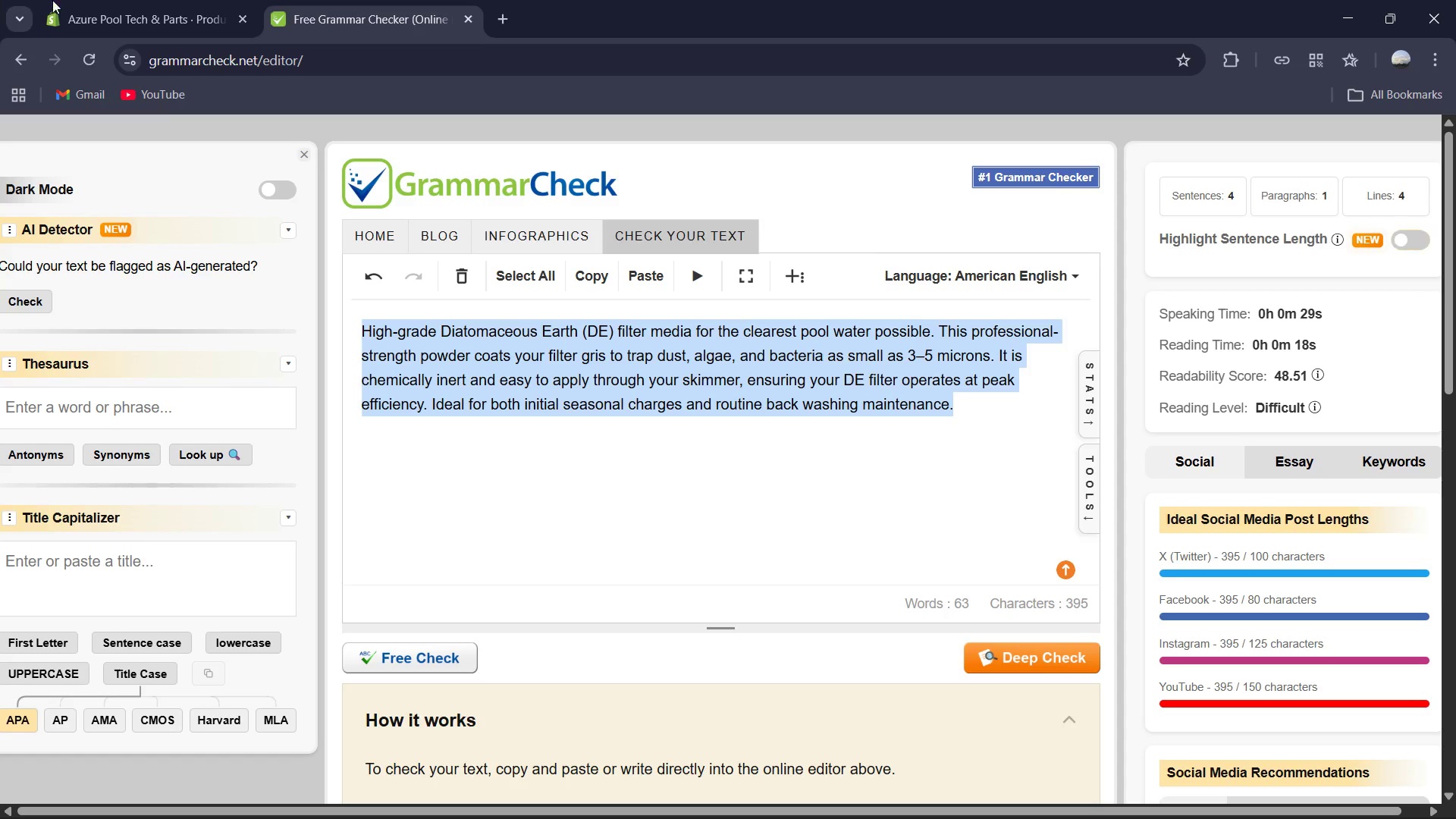 
left_click([77, 0])
 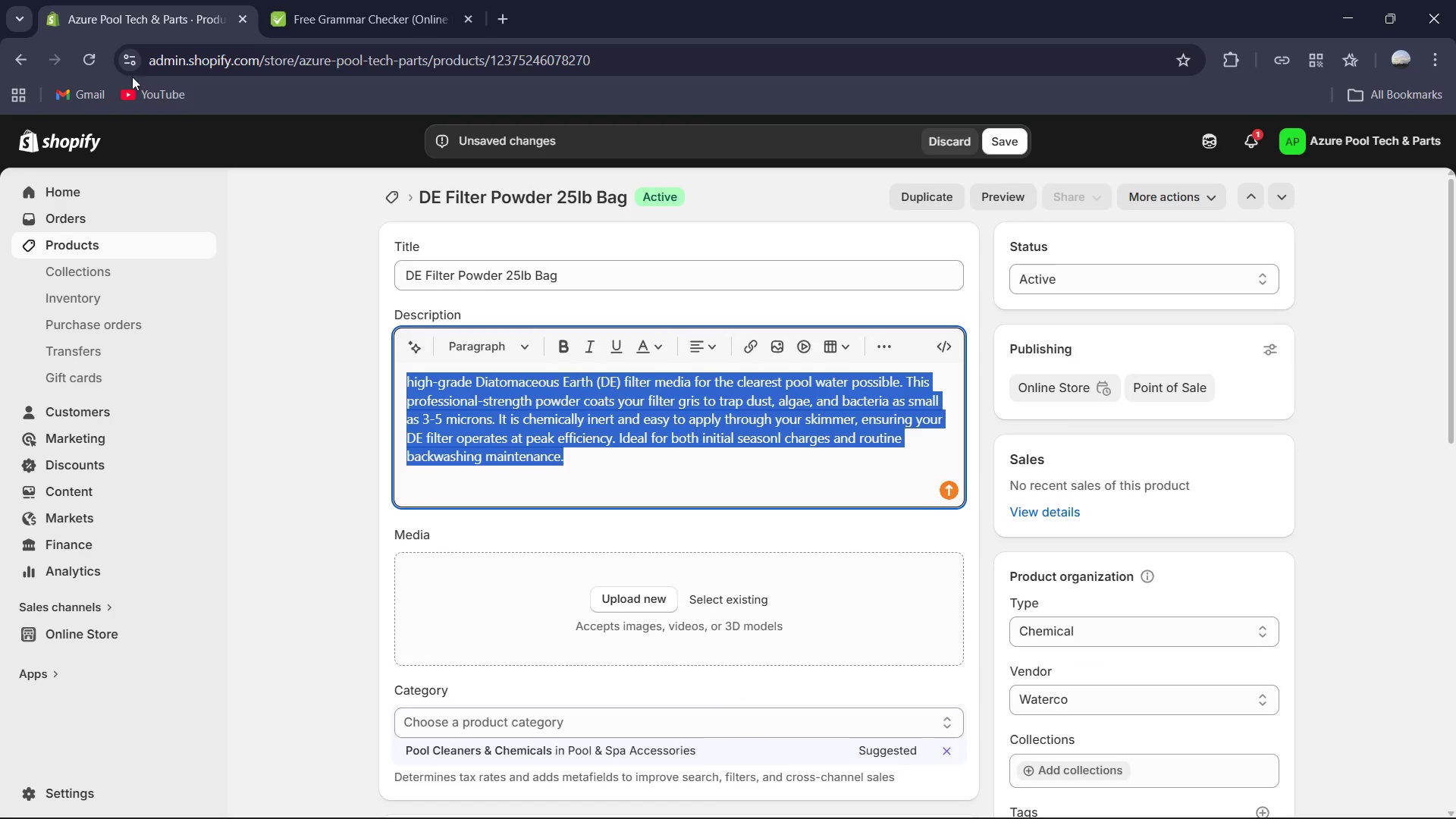 
key(Control+V)
 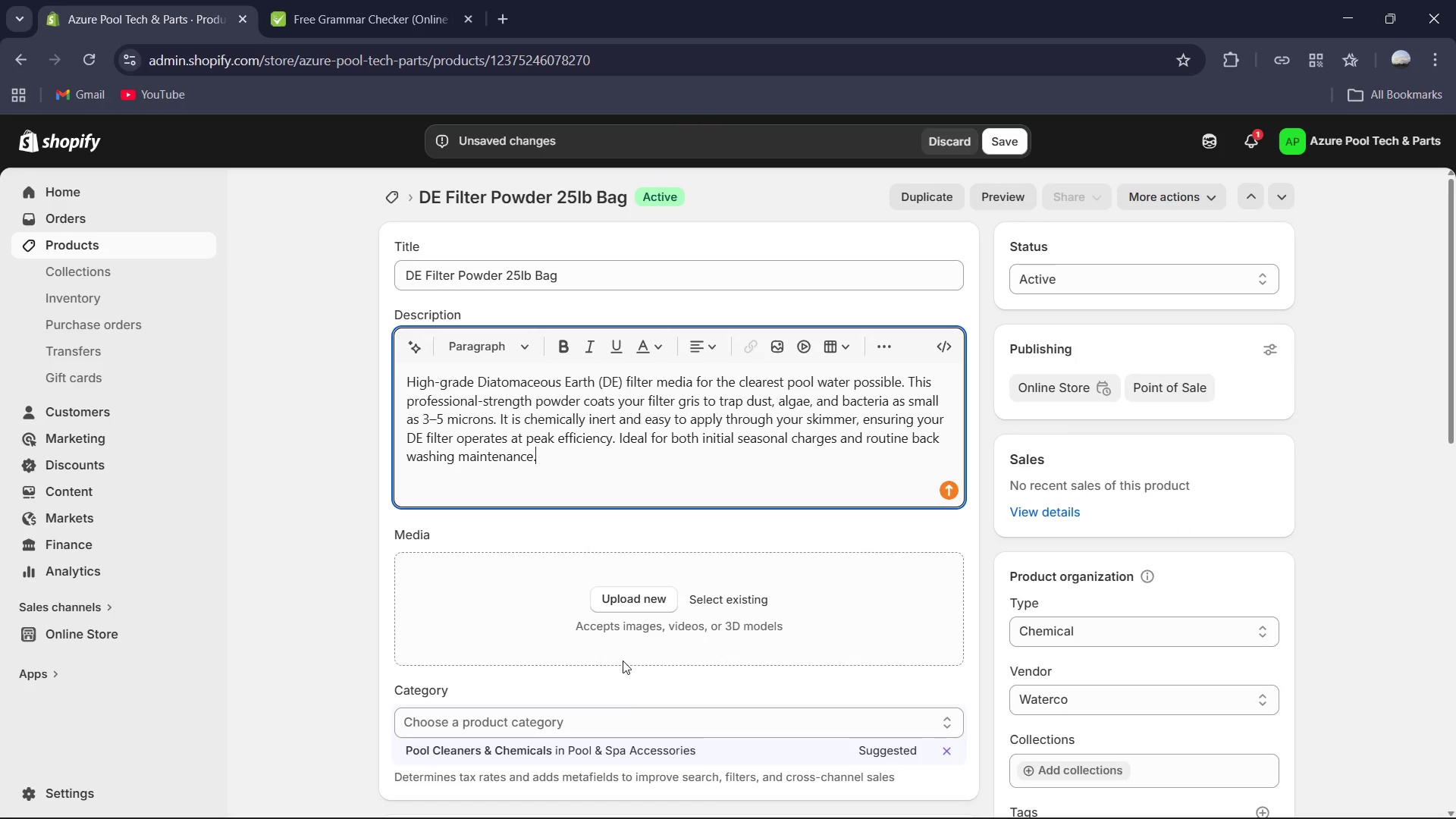 
scroll: coordinate [611, 651], scroll_direction: down, amount: 11.0
 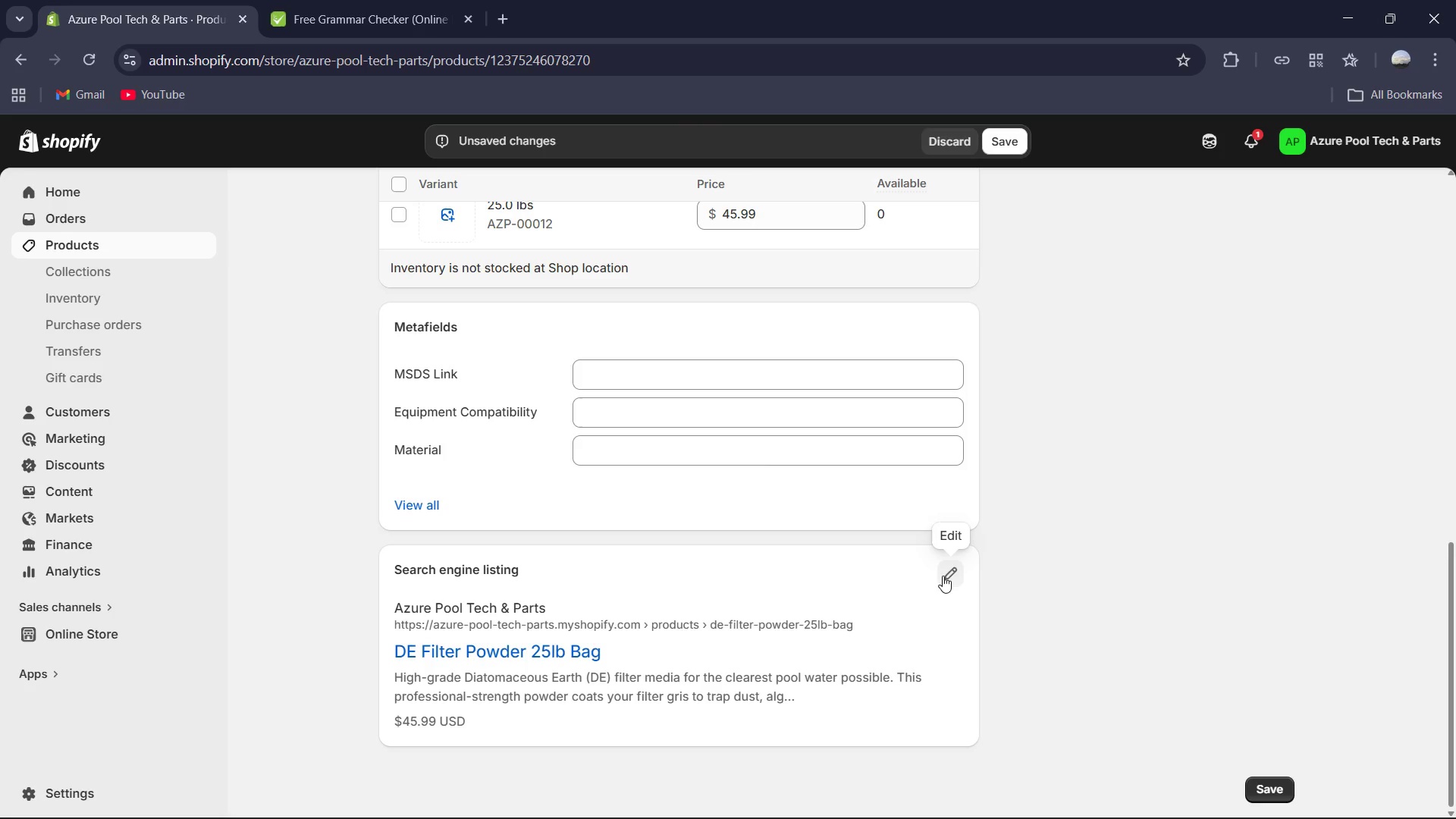 
left_click([943, 575])
 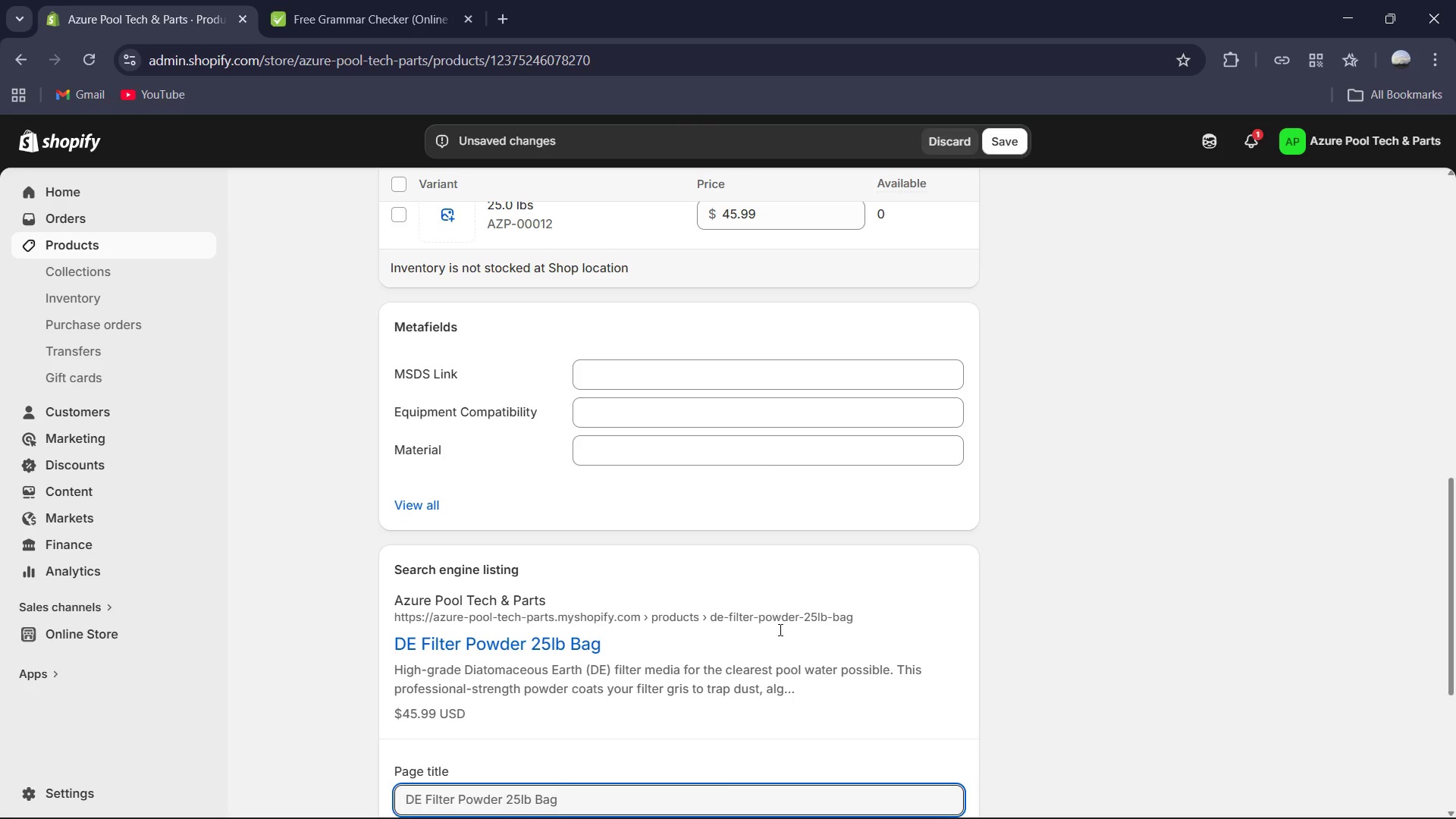 
scroll: coordinate [747, 632], scroll_direction: down, amount: 4.0
 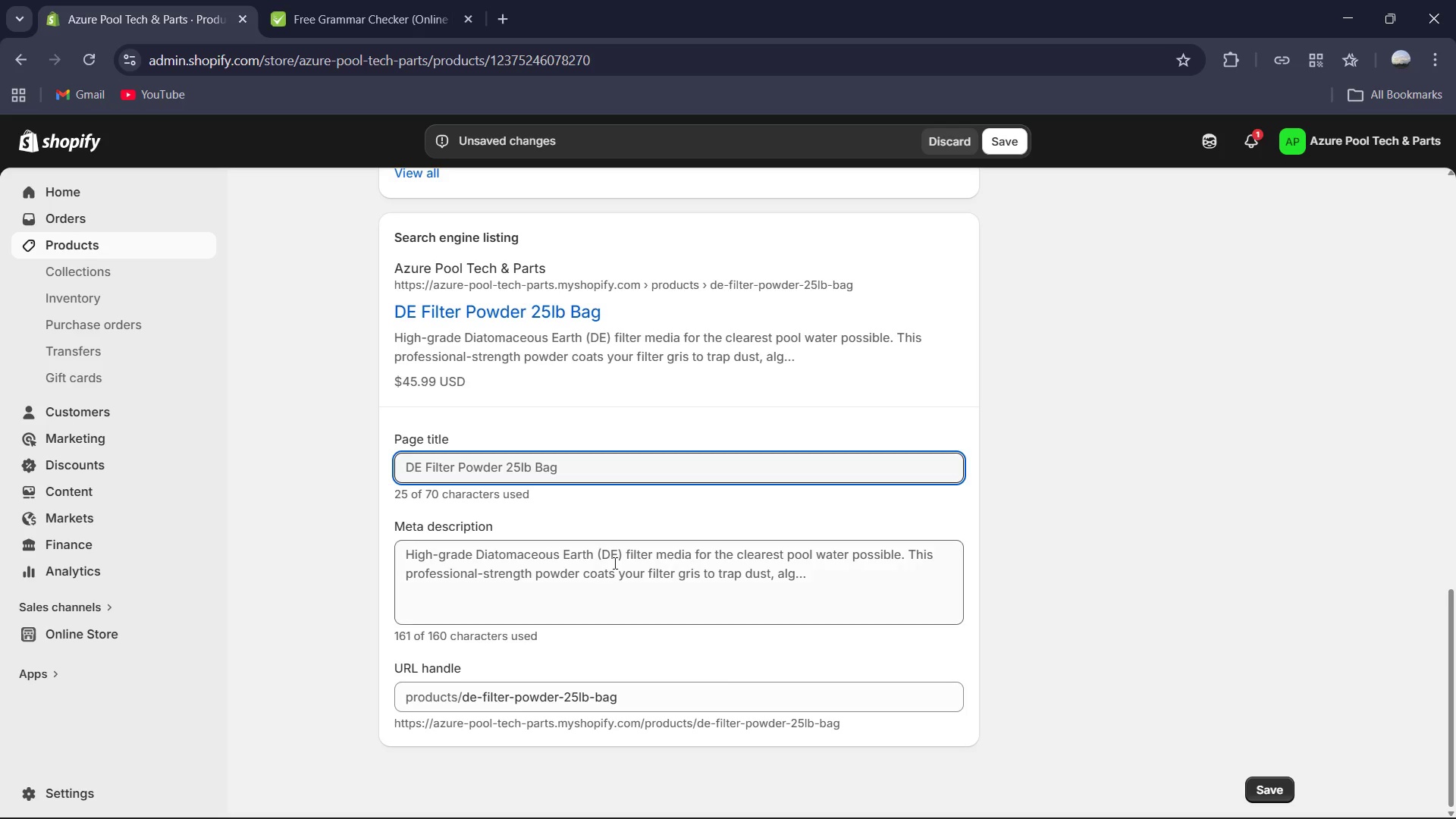 
left_click([624, 460])
 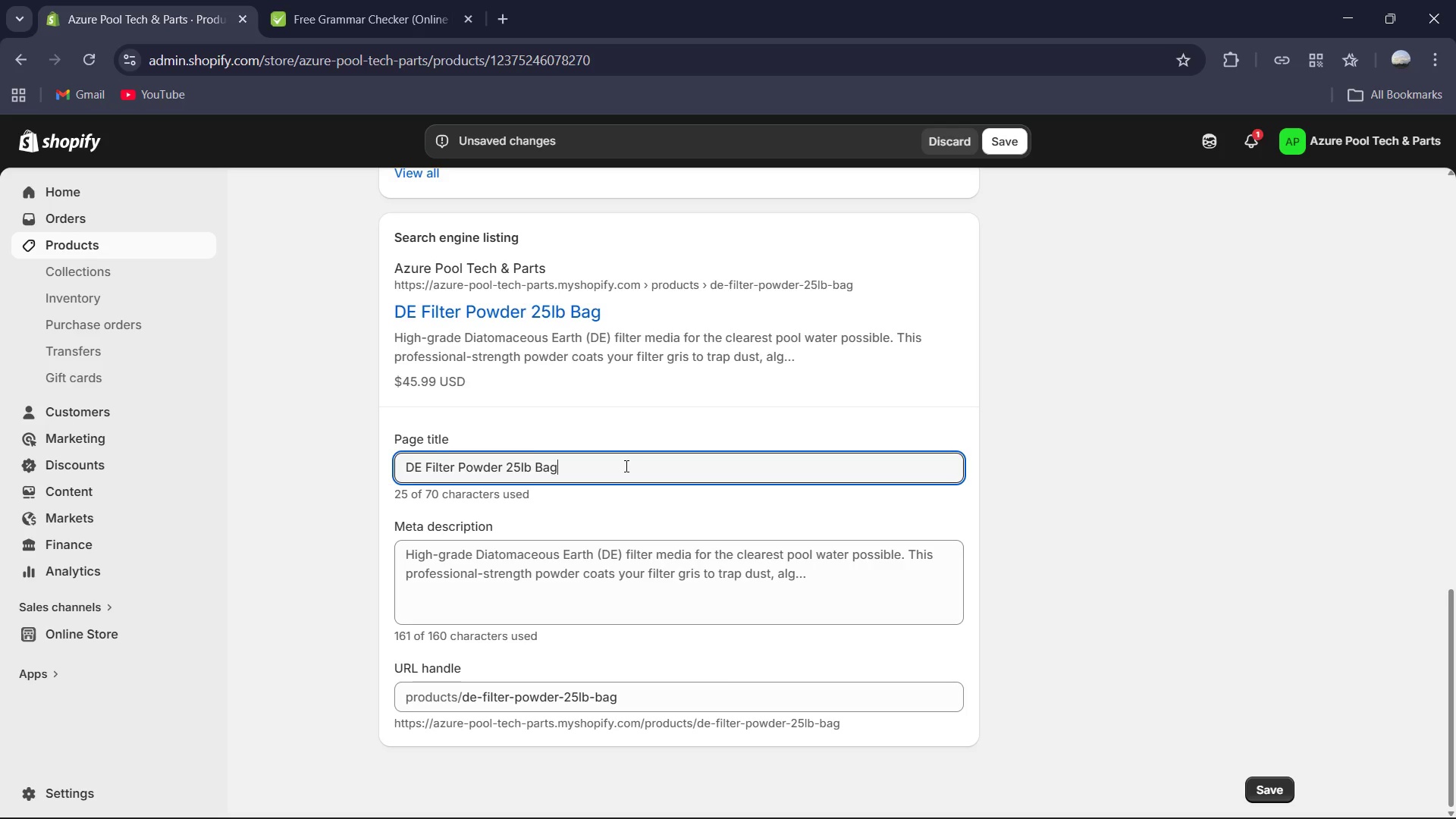 
type( | high-Efficiency)
 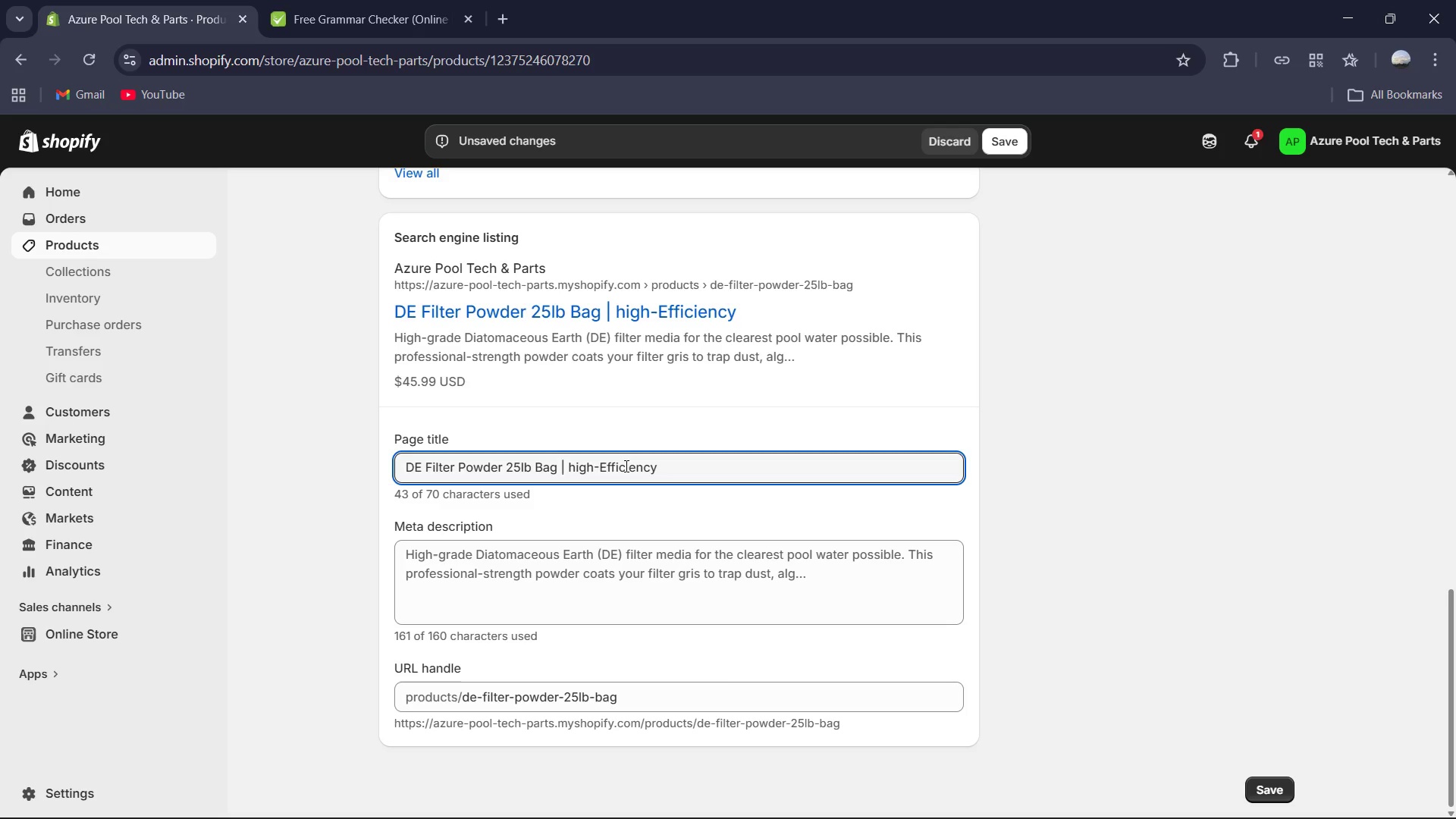 
type( Pool Filteration)
 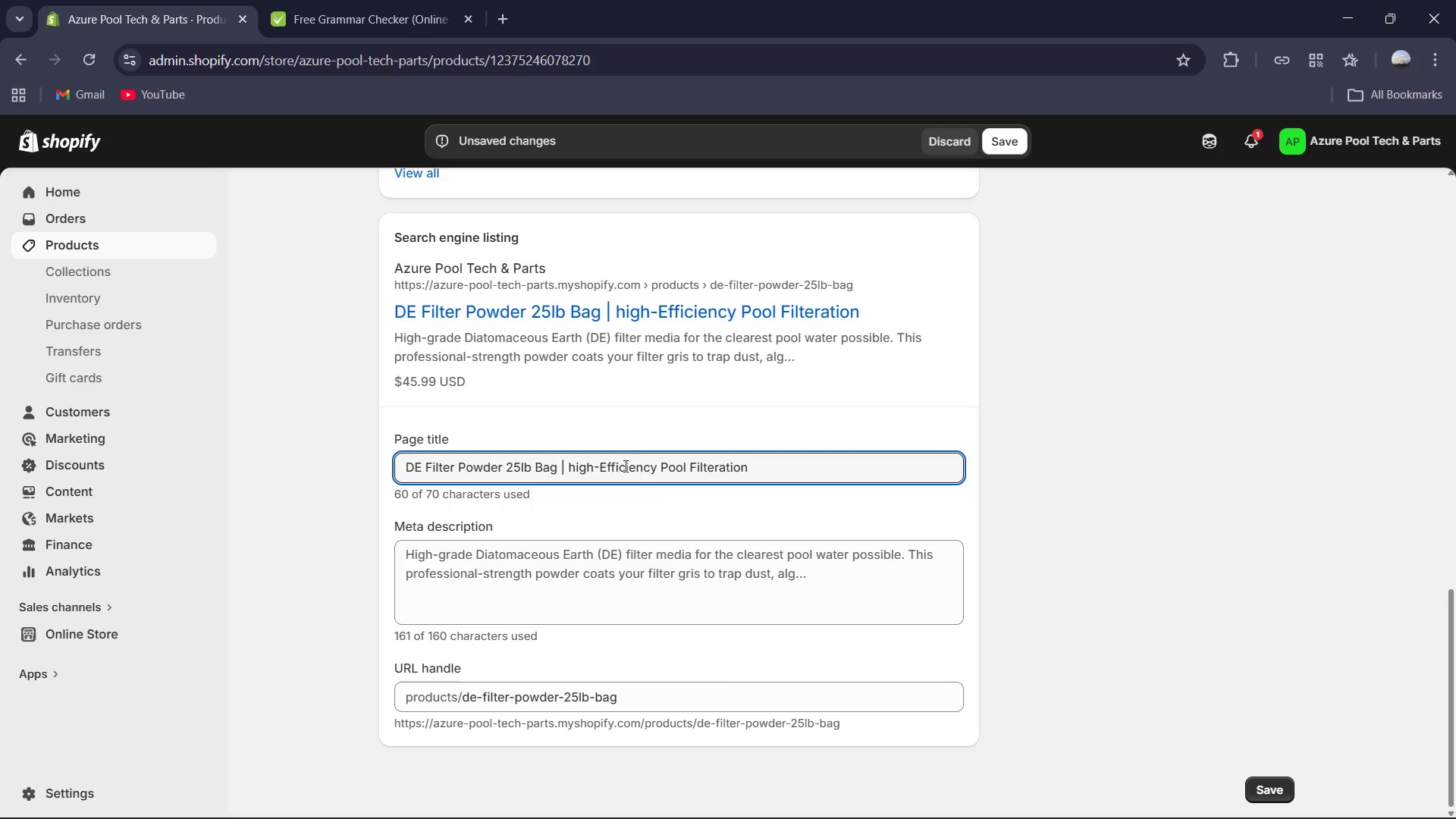 
left_click([572, 459])
 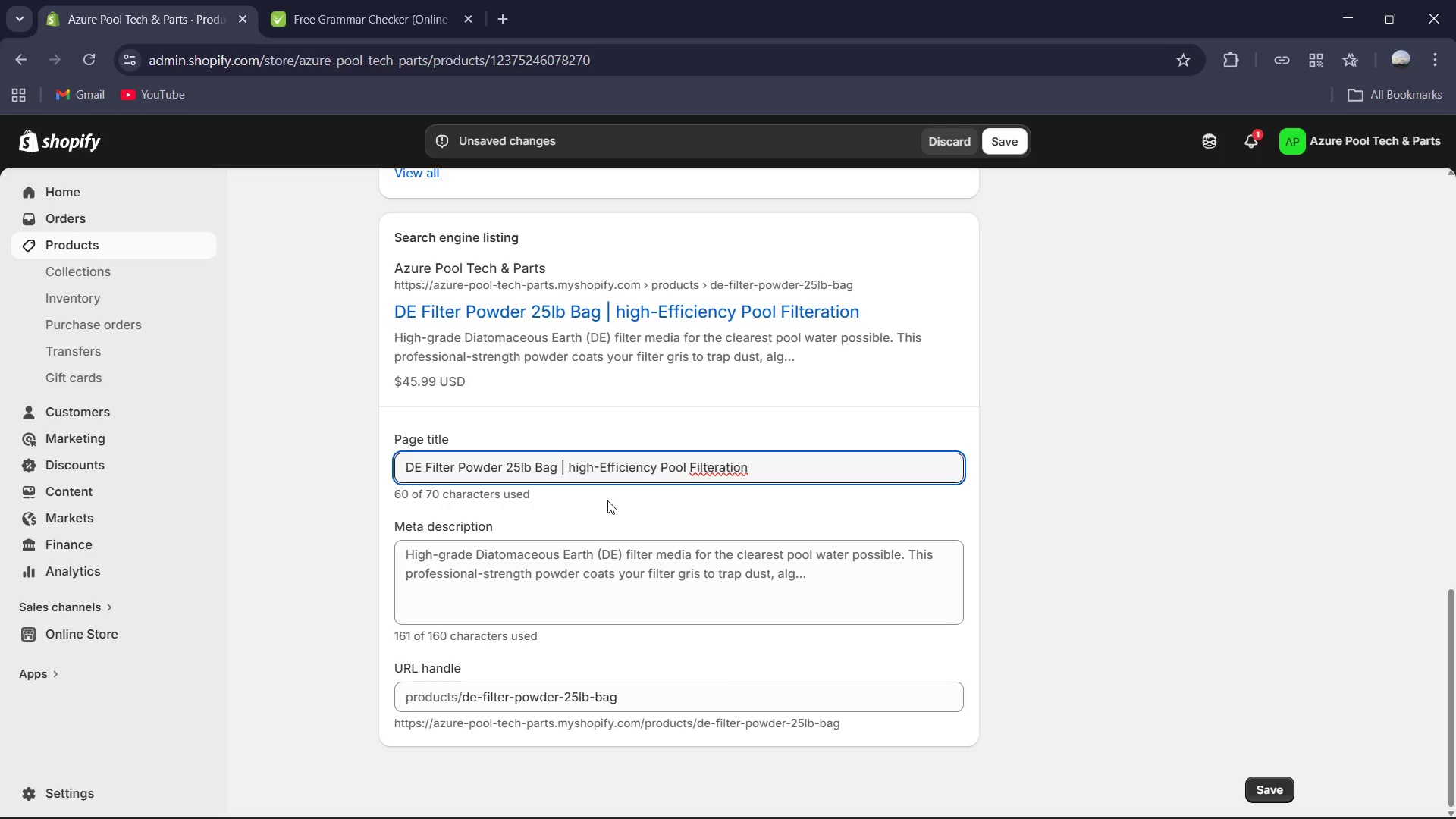 
key(ArrowRight)
 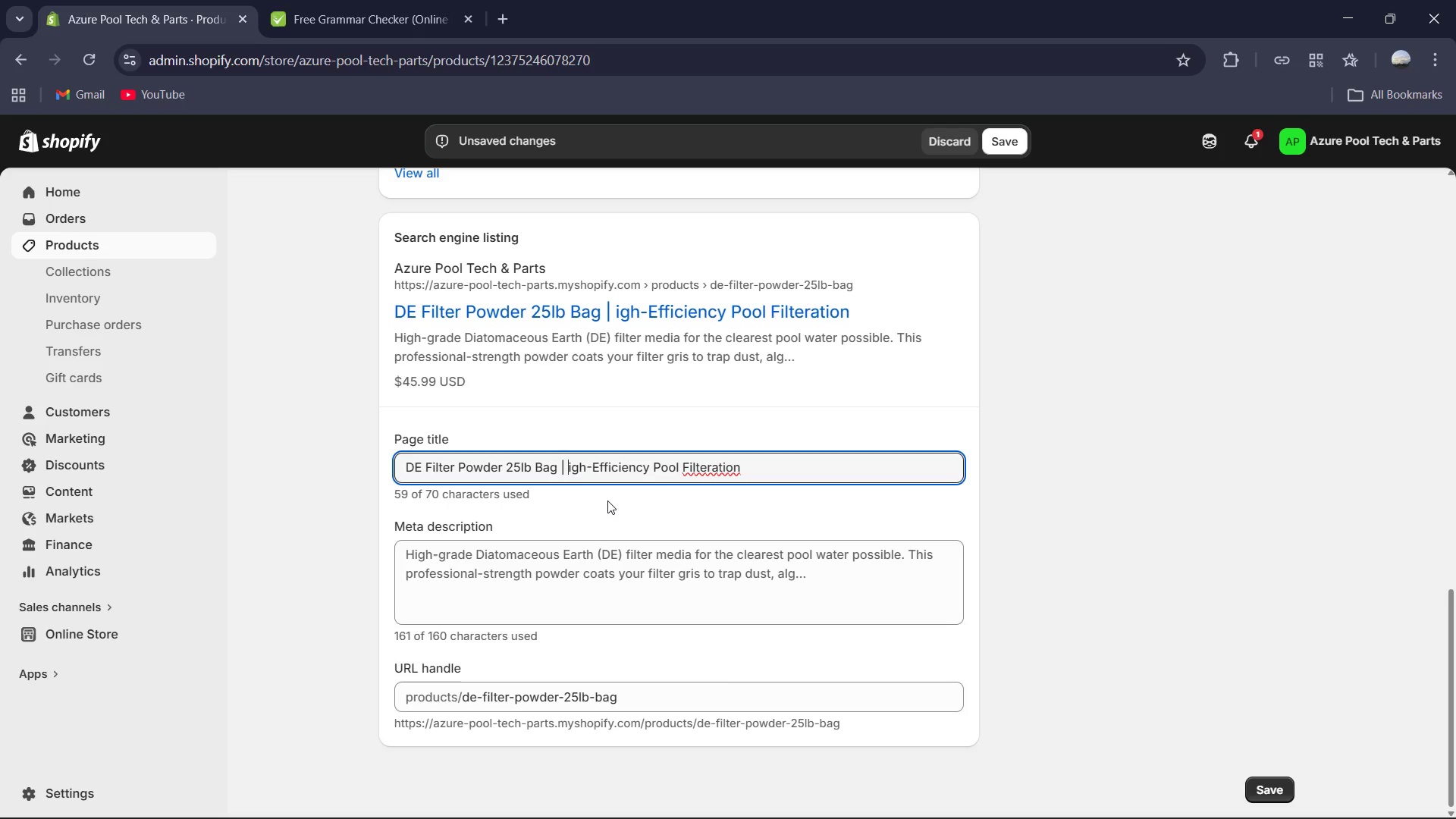 
key(Backspace)
 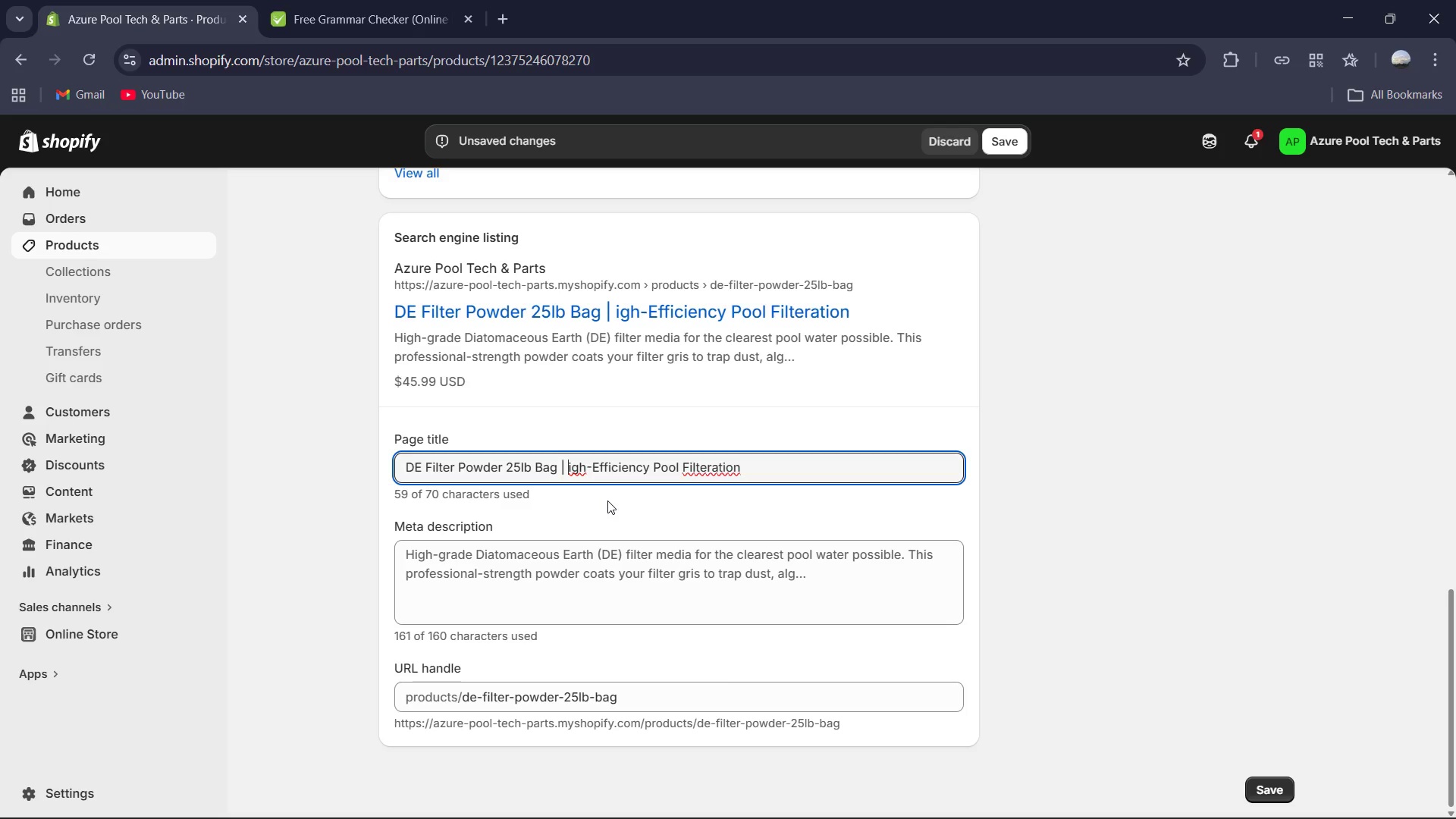 
key(Shift+ShiftRight)
 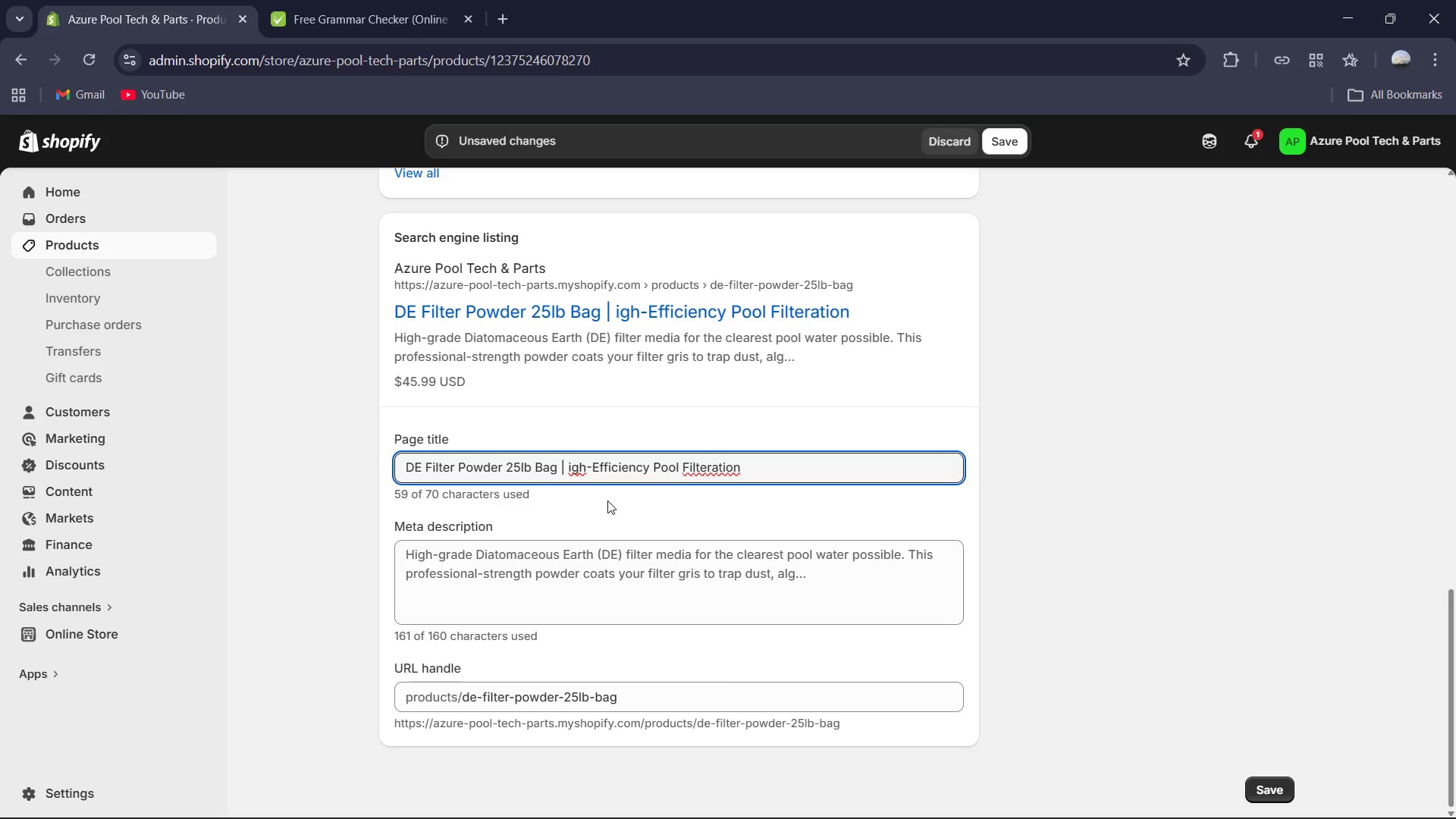 
key(Shift+H)
 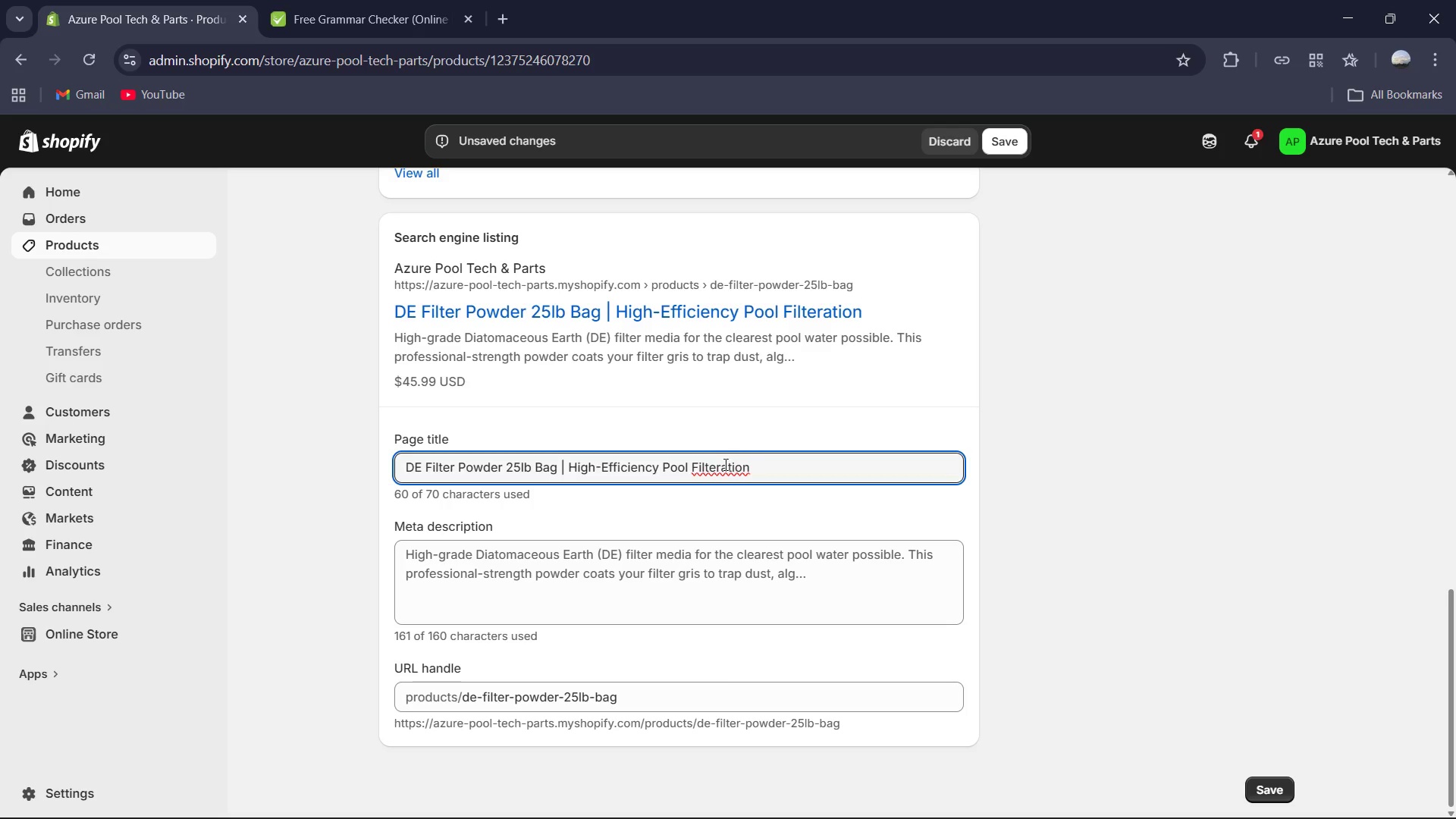 
left_click([704, 466])
 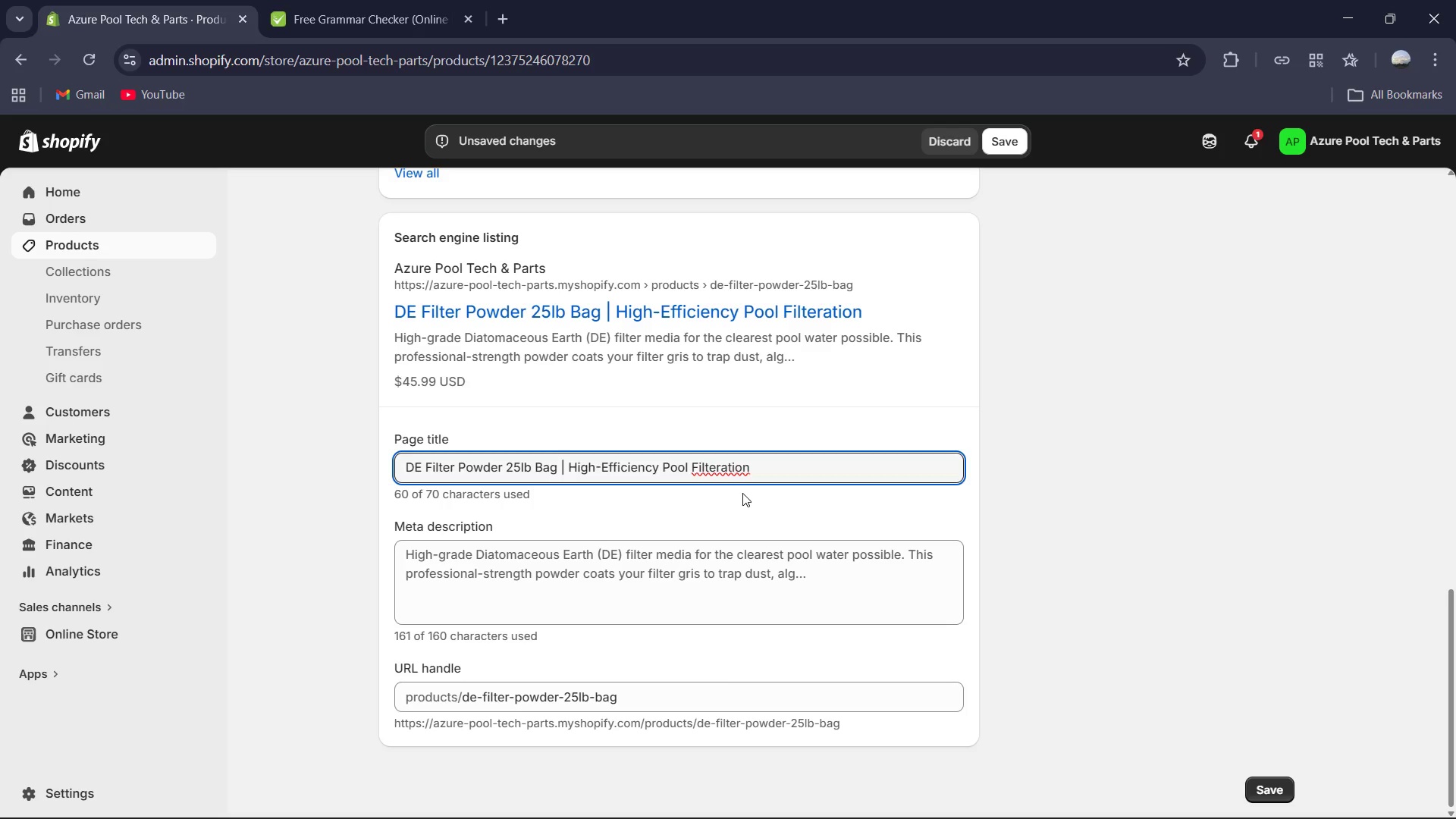 
left_click([717, 465])
 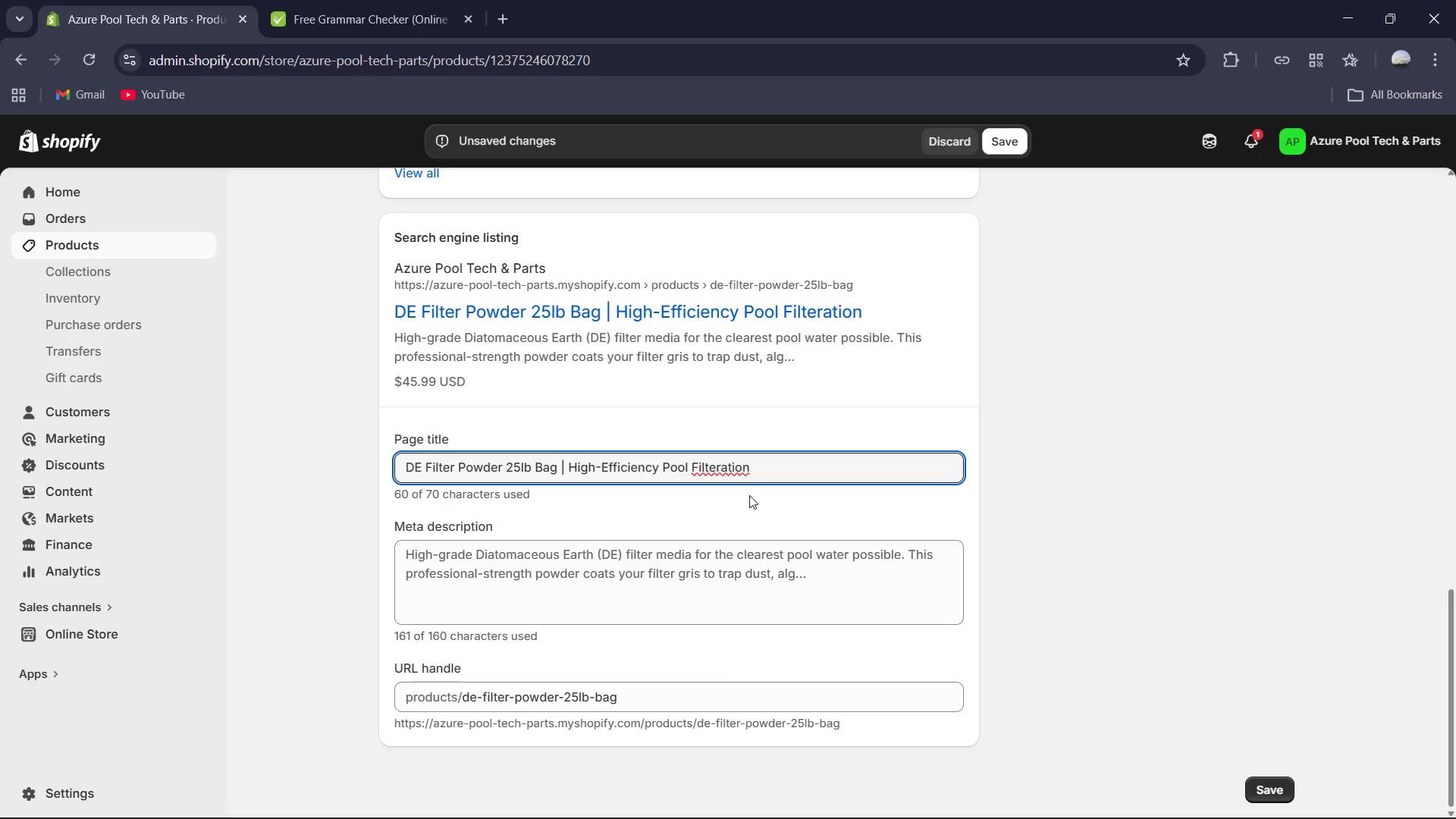 
key(Backspace)
 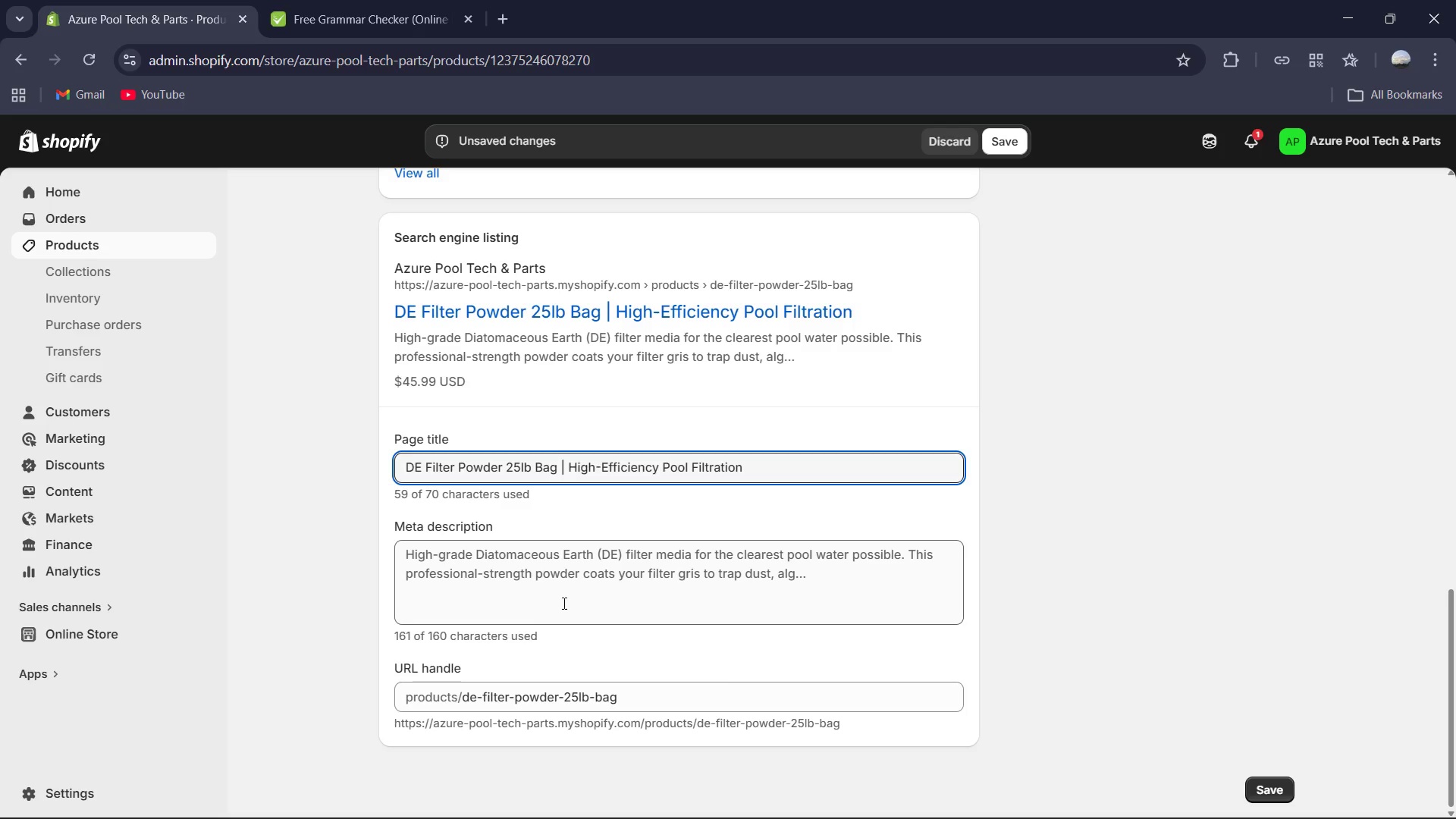 
left_click([560, 600])
 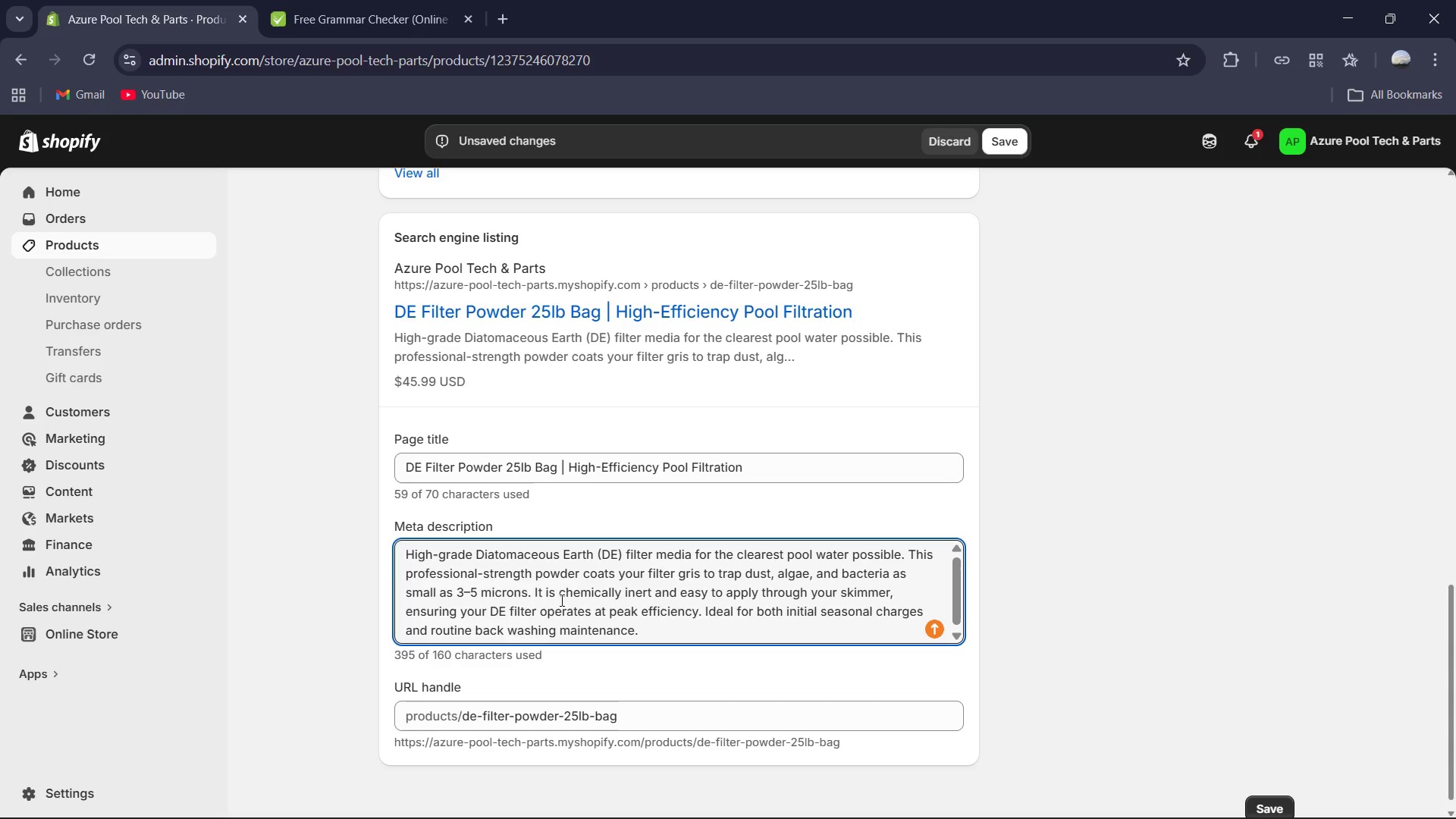 
key(Control+A)
 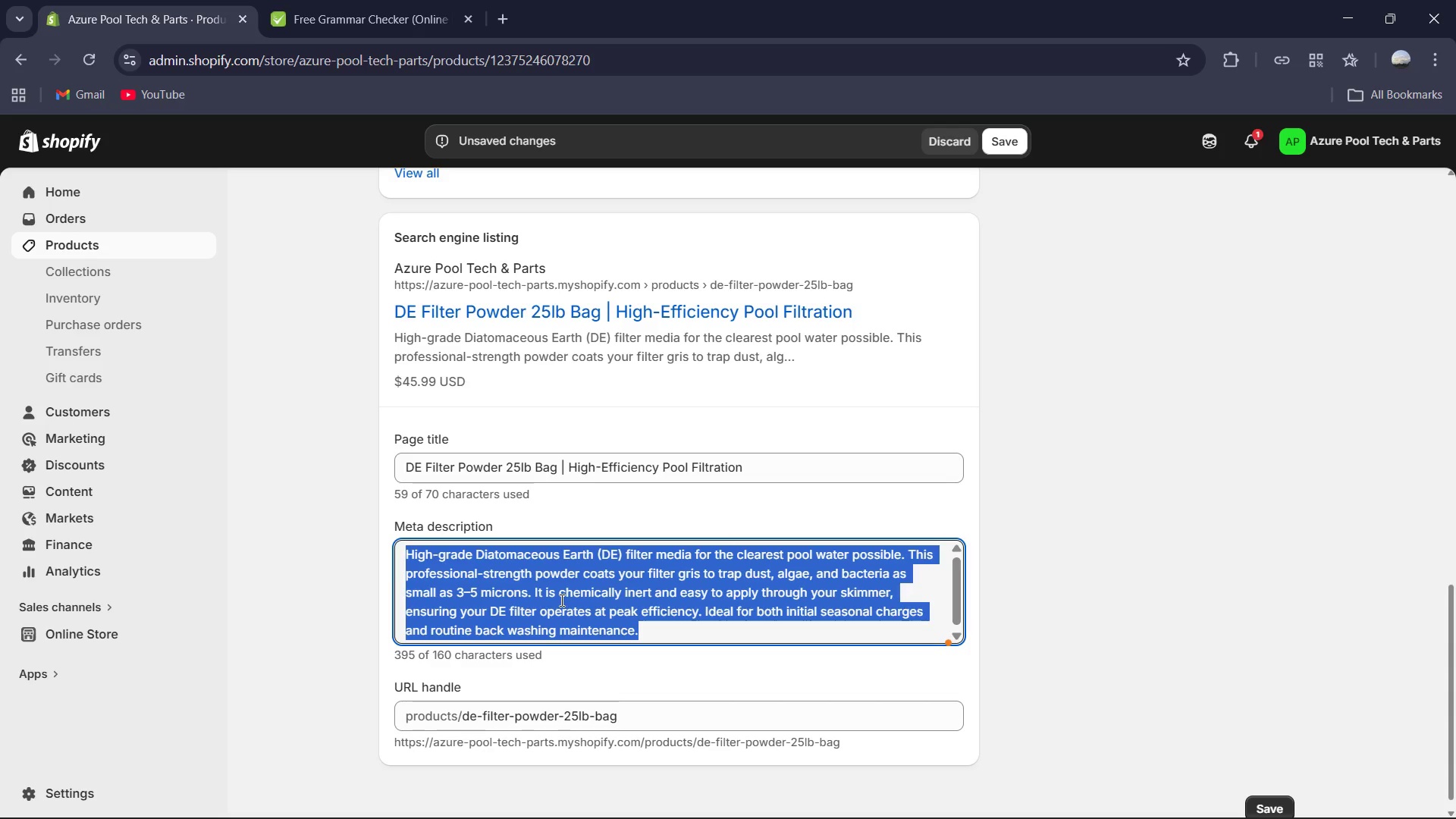 
type(Get sparkling clear water with our 25lb DE Filter Powder. Traps P)
key(Backspace)
type(particles down to 5 microns. Compatible with all major DE pool filter brans)
key(Backspace)
type(ds.)
 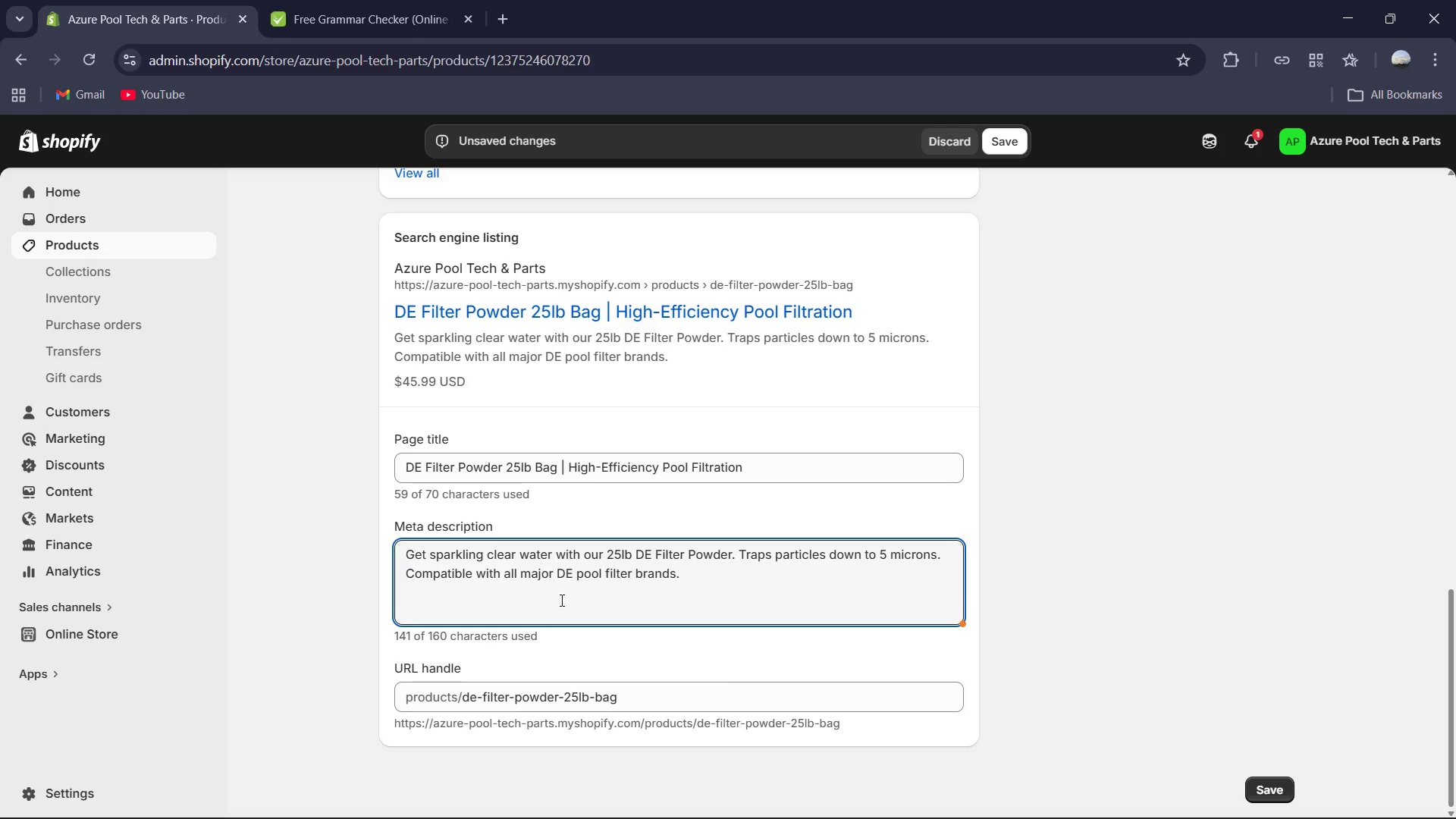 
key(Control+A)
 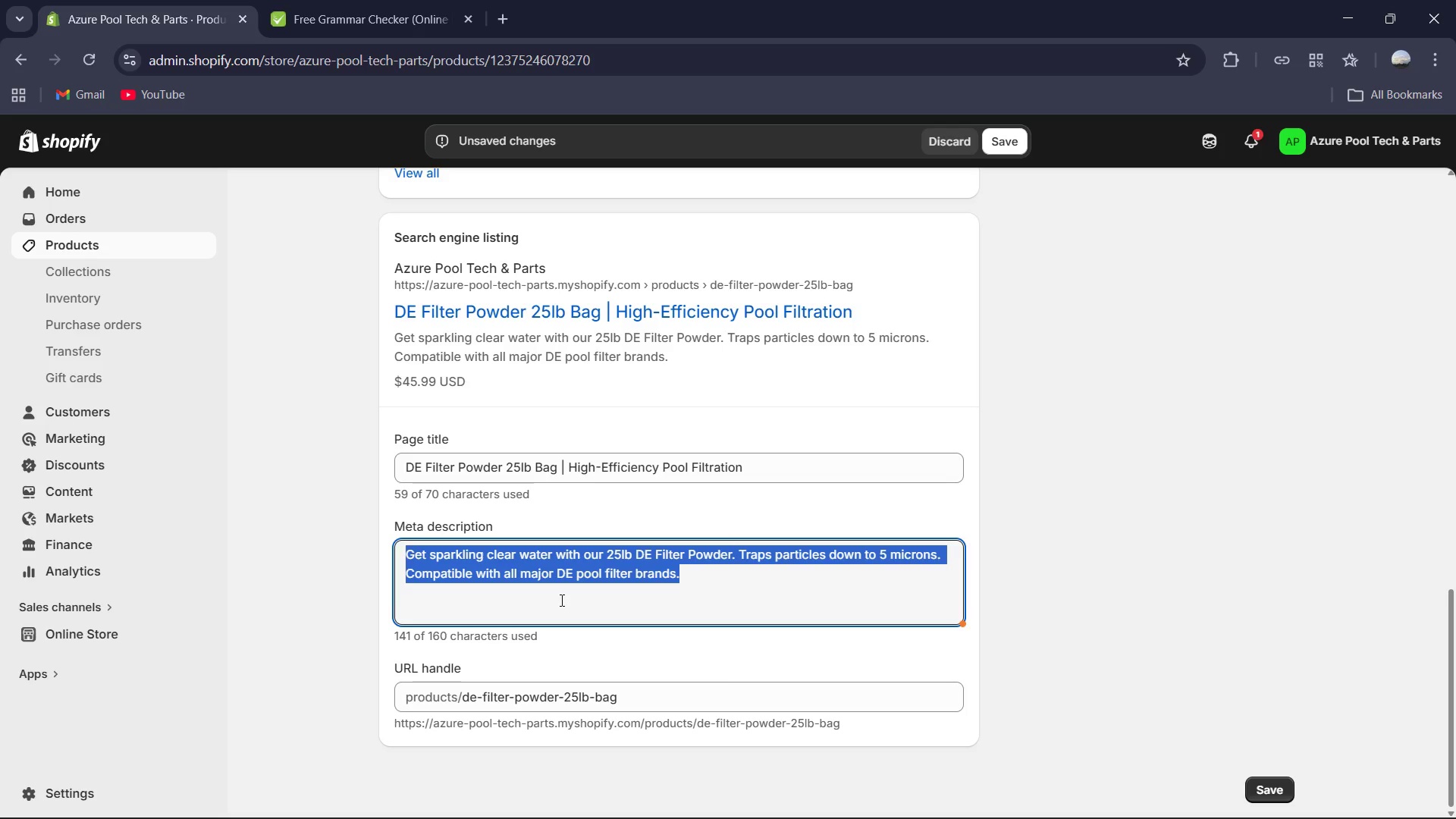 
key(Control+C)
 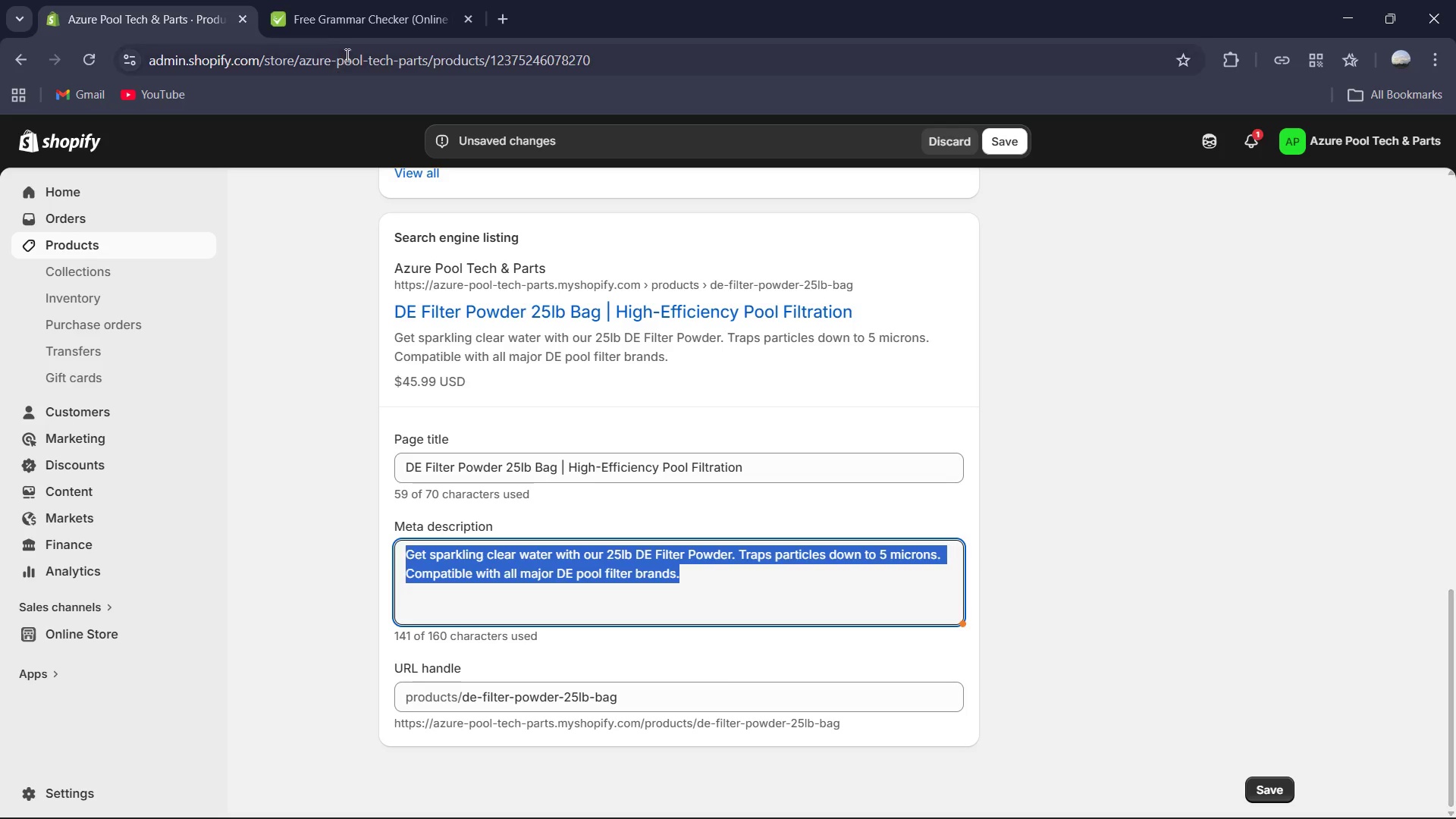 
left_click([347, 22])
 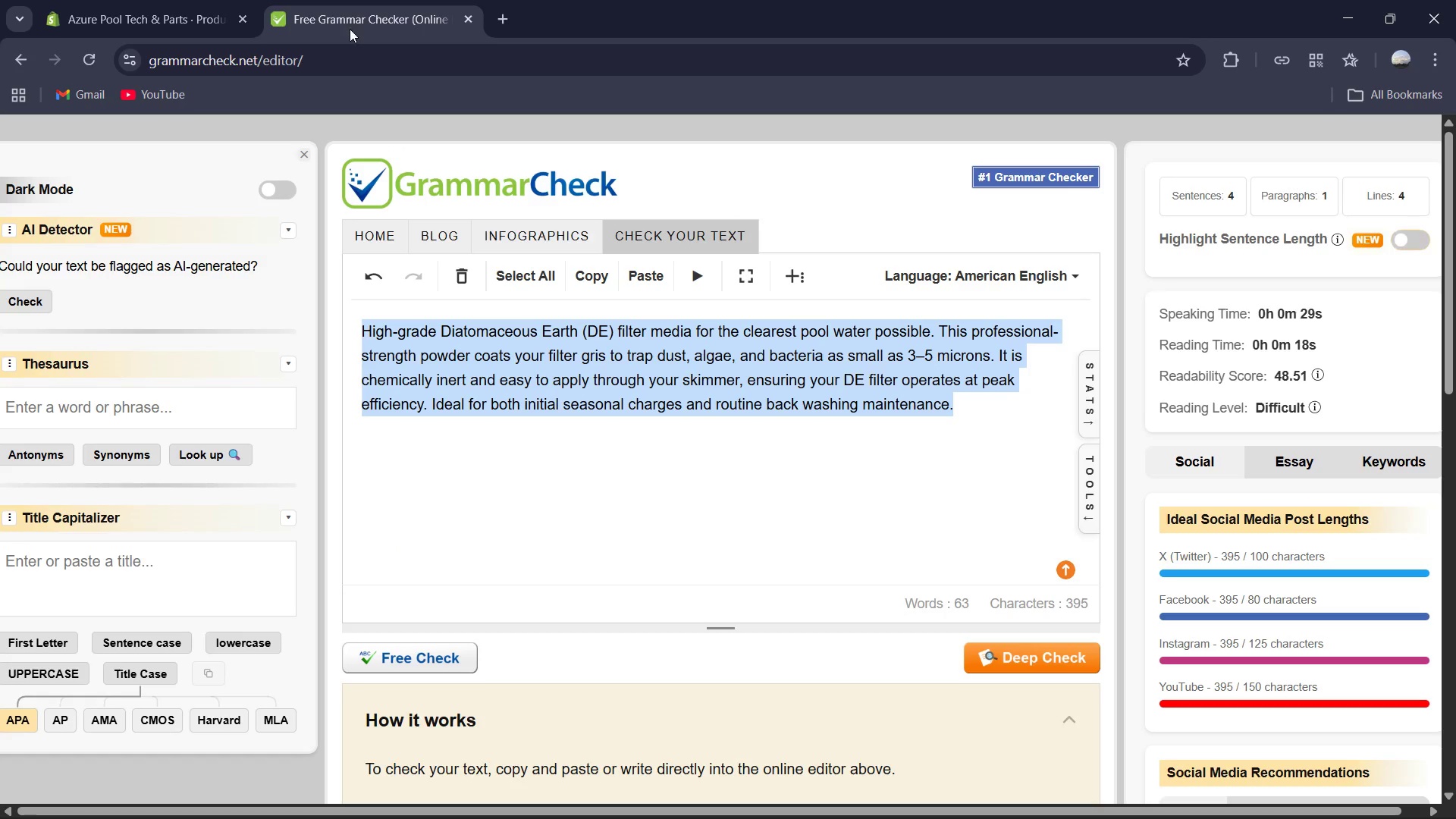 
key(Control+V)
 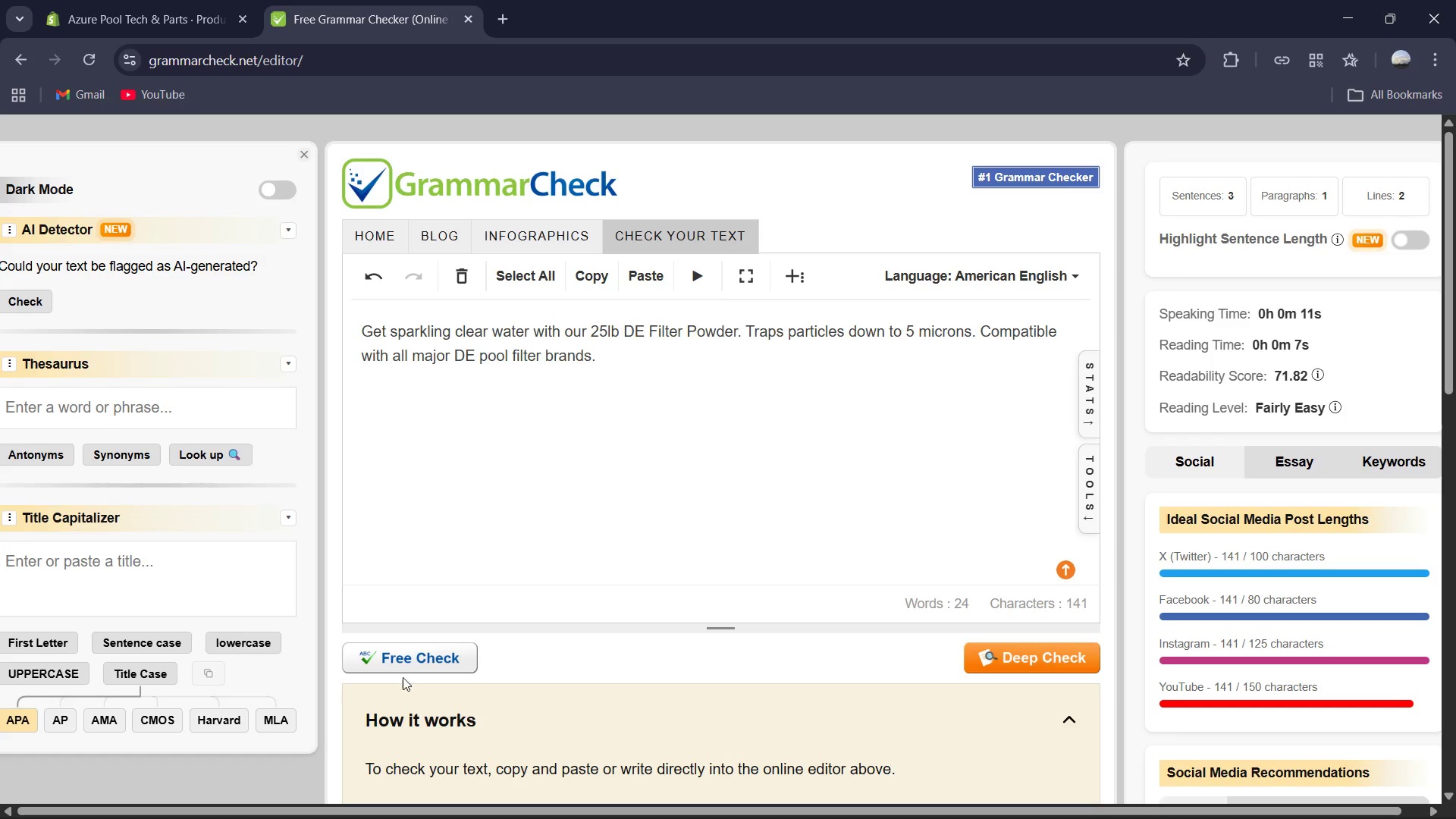 
left_click([408, 659])
 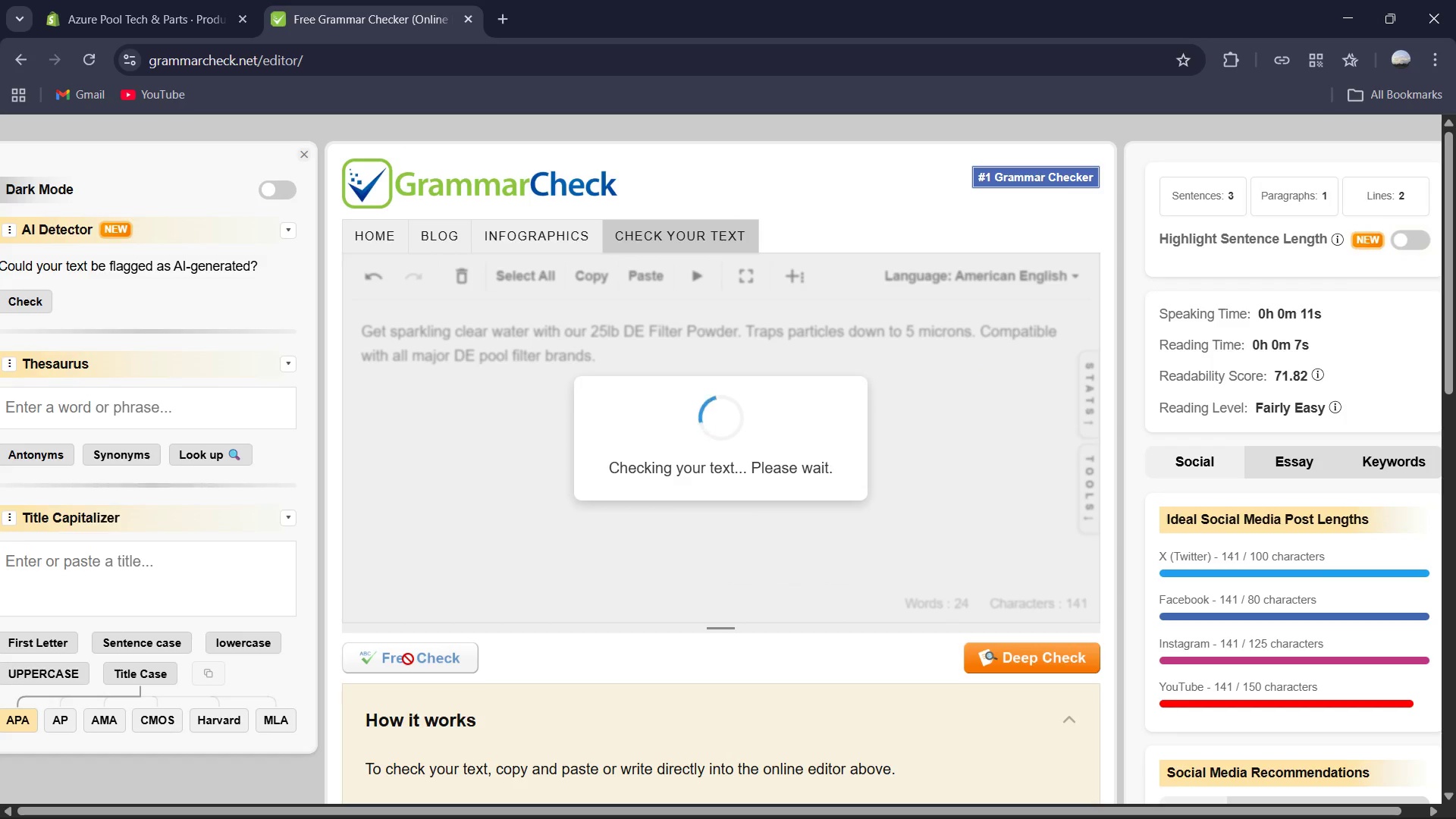 
wait(8.39)
 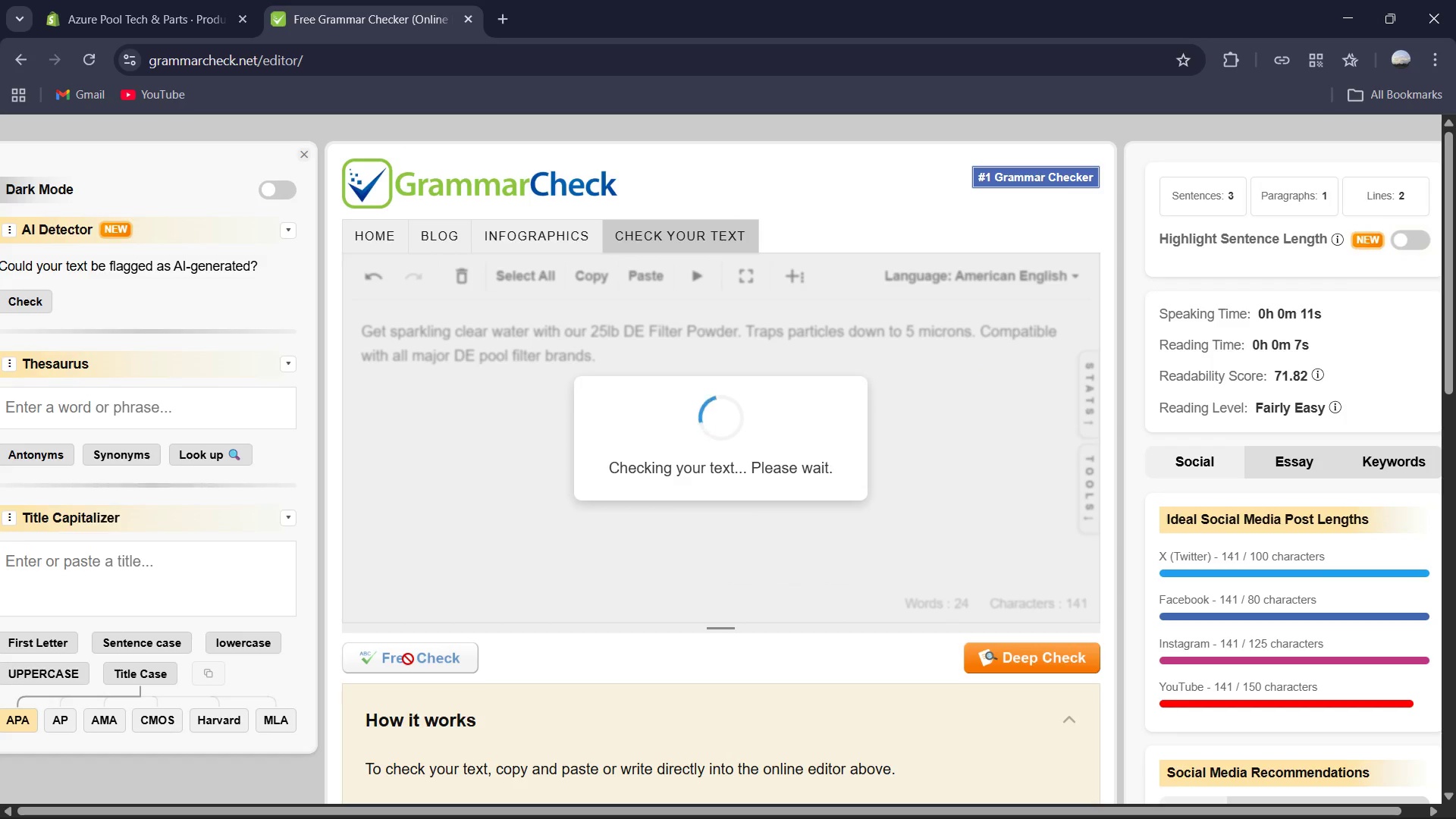 
left_click([58, 0])
 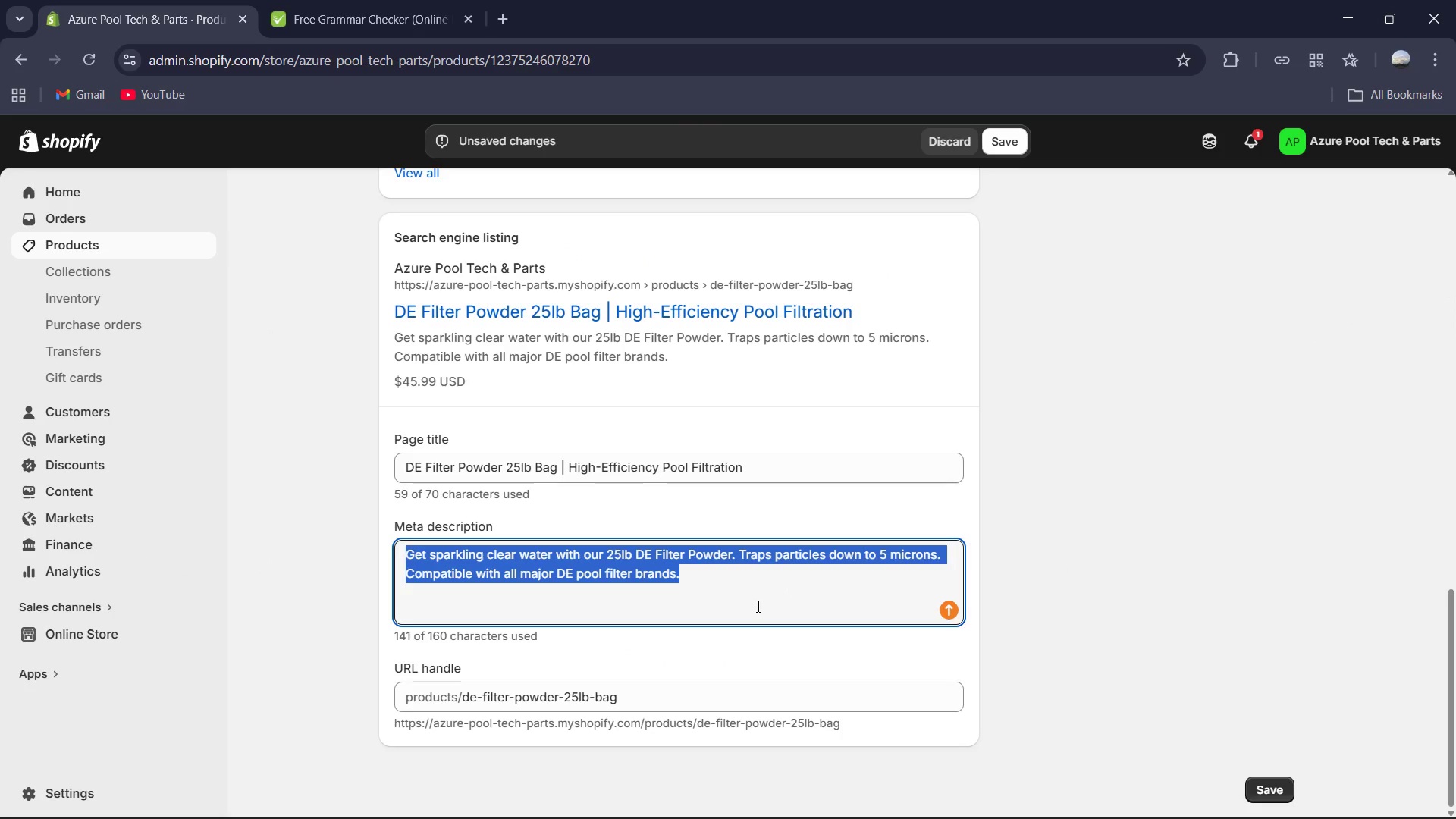 
left_click([1150, 490])
 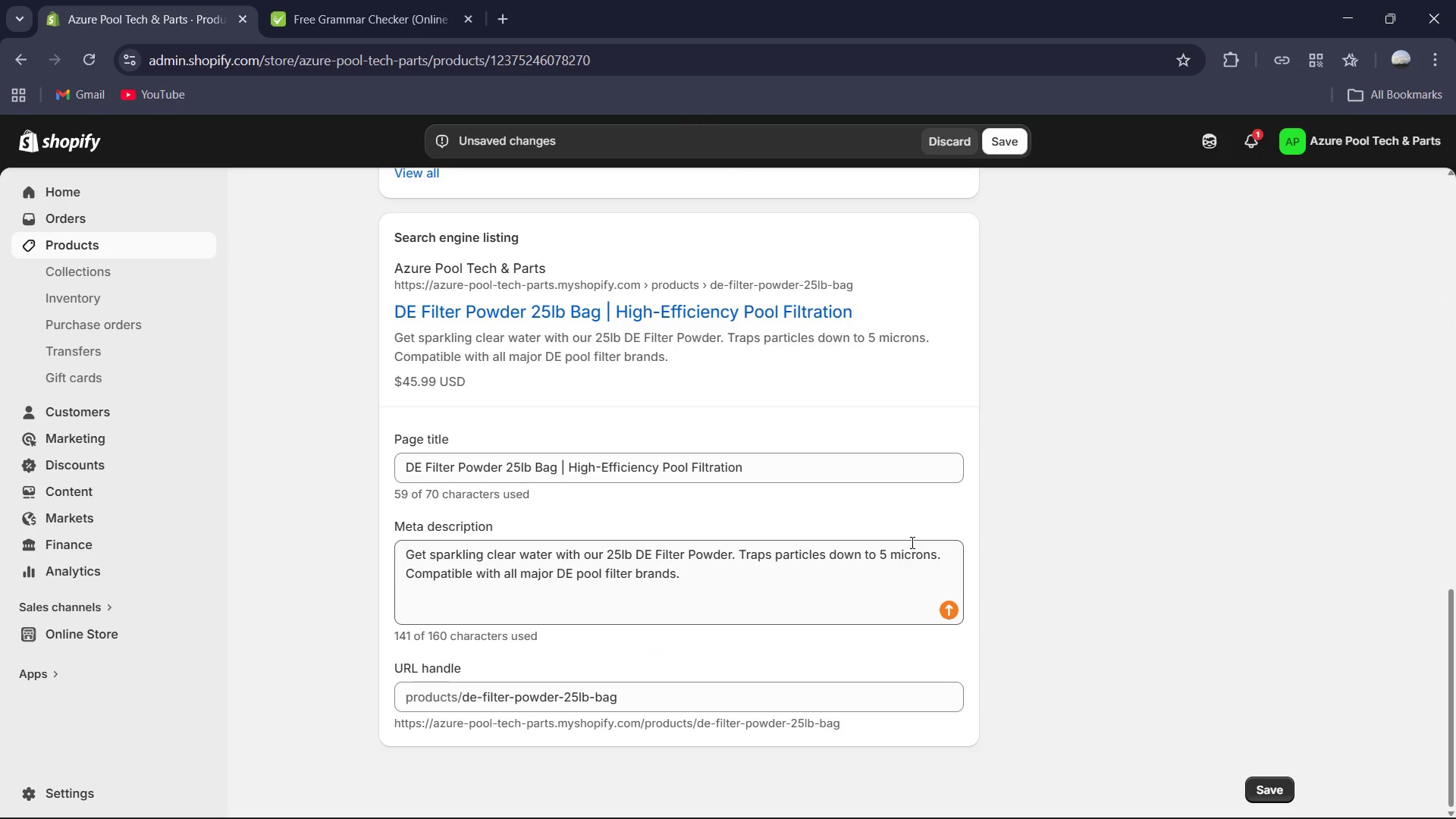 
scroll: coordinate [911, 542], scroll_direction: up, amount: 4.0
 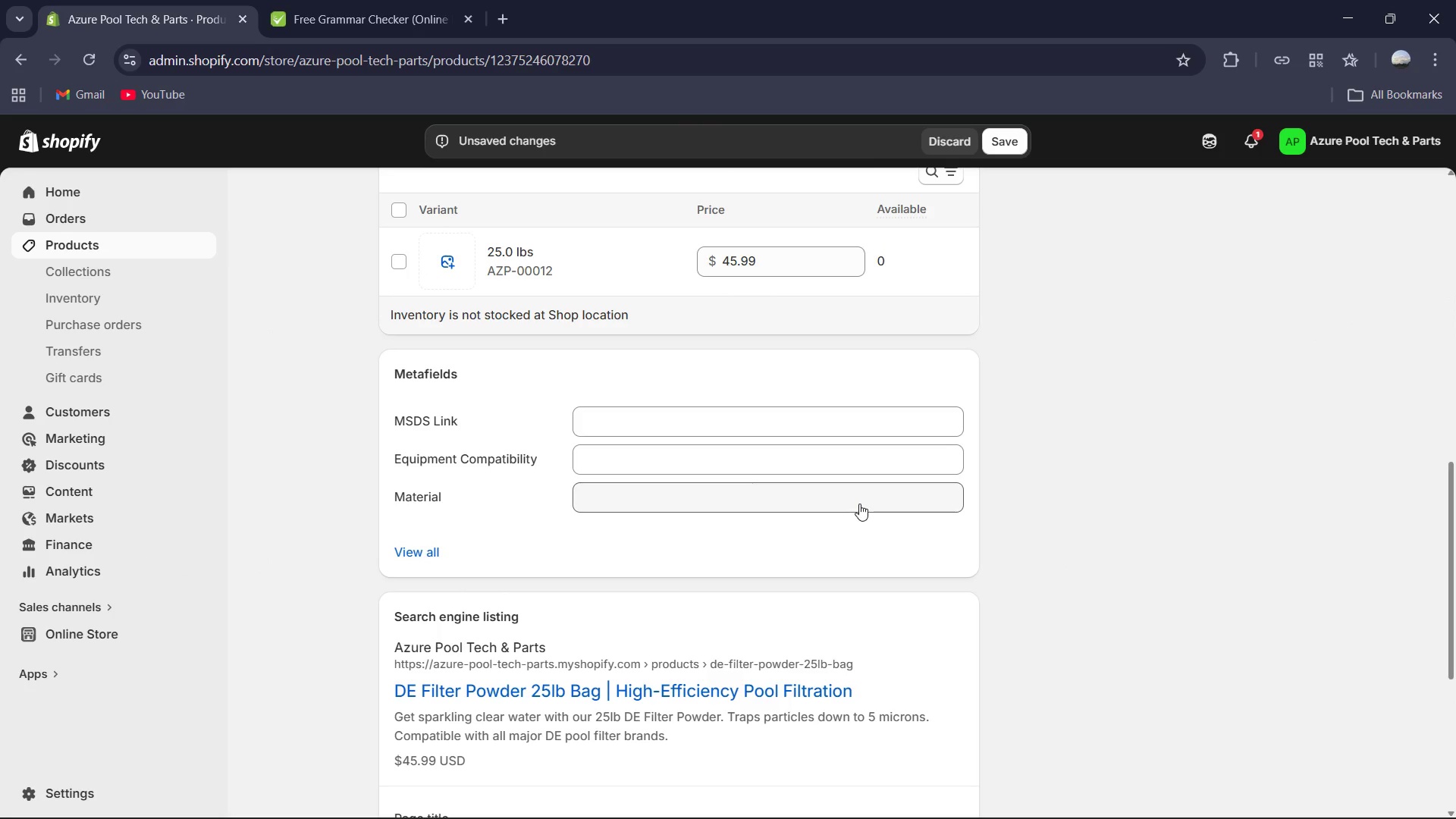 
left_click([859, 504])
 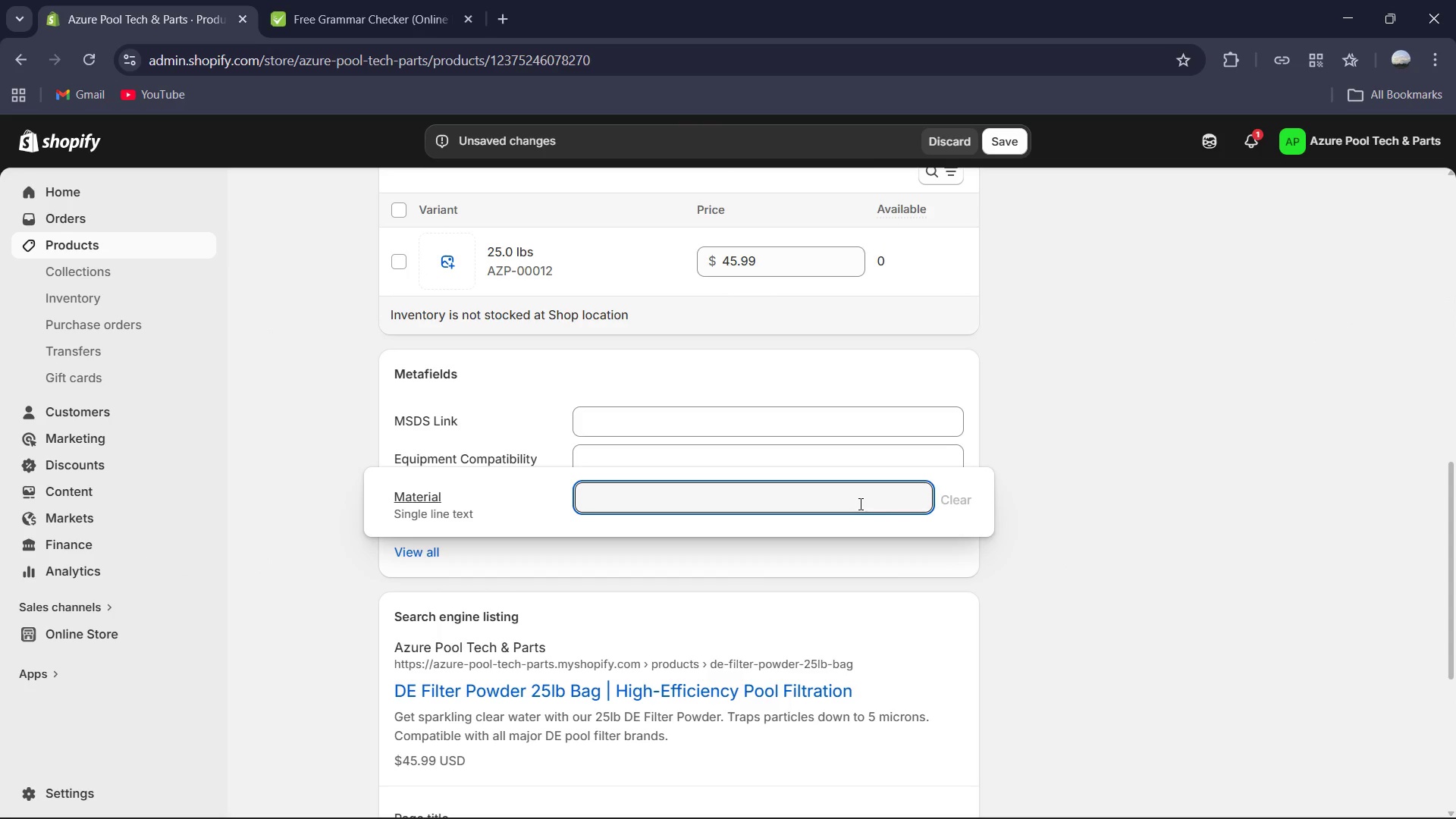 
type(100% Diatomaceous Earth )
key(Backspace)
type( (MA)
key(Backspace)
key(Backspace)
type(Natural ))
 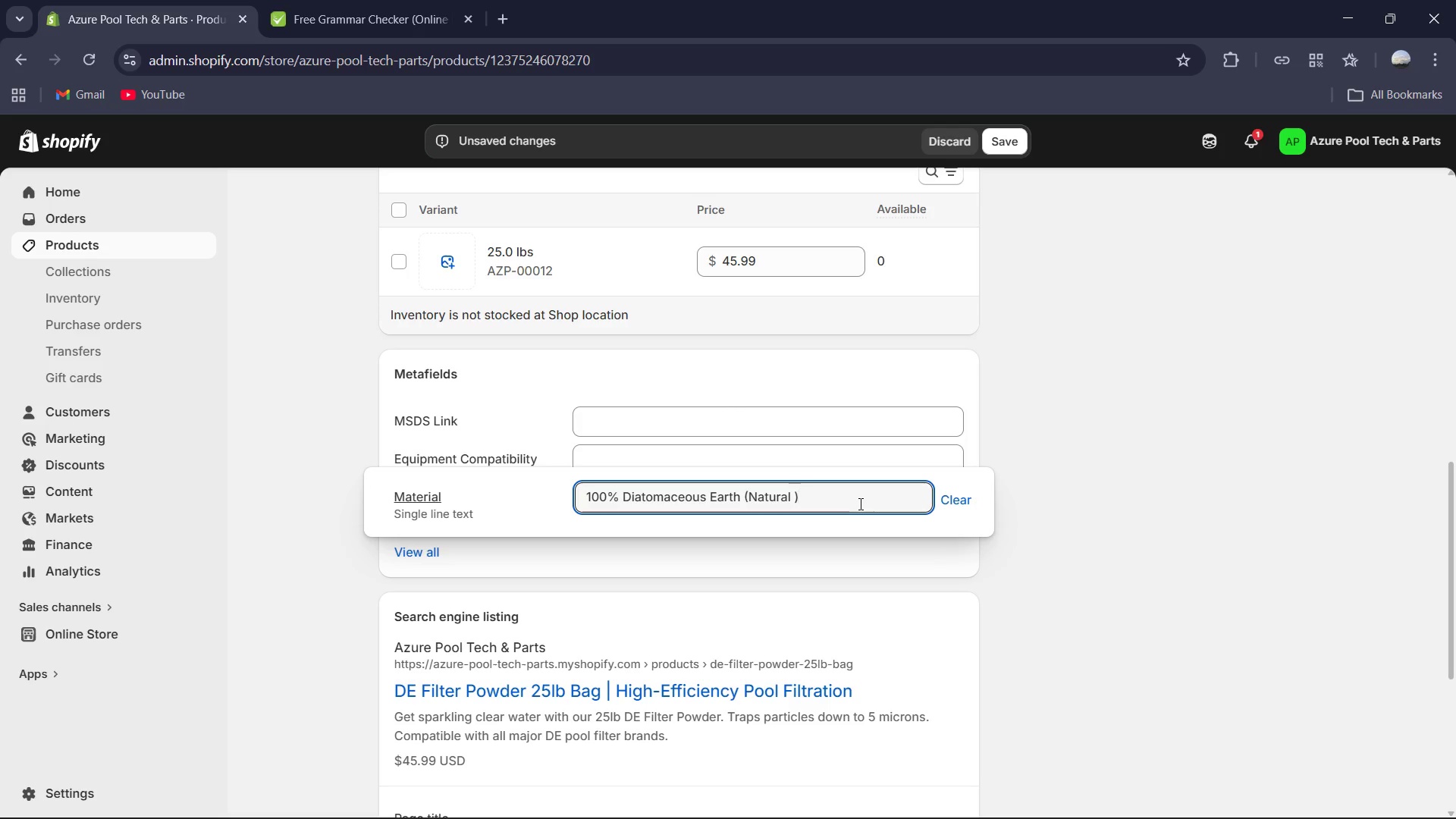 
key(ArrowLeft)
 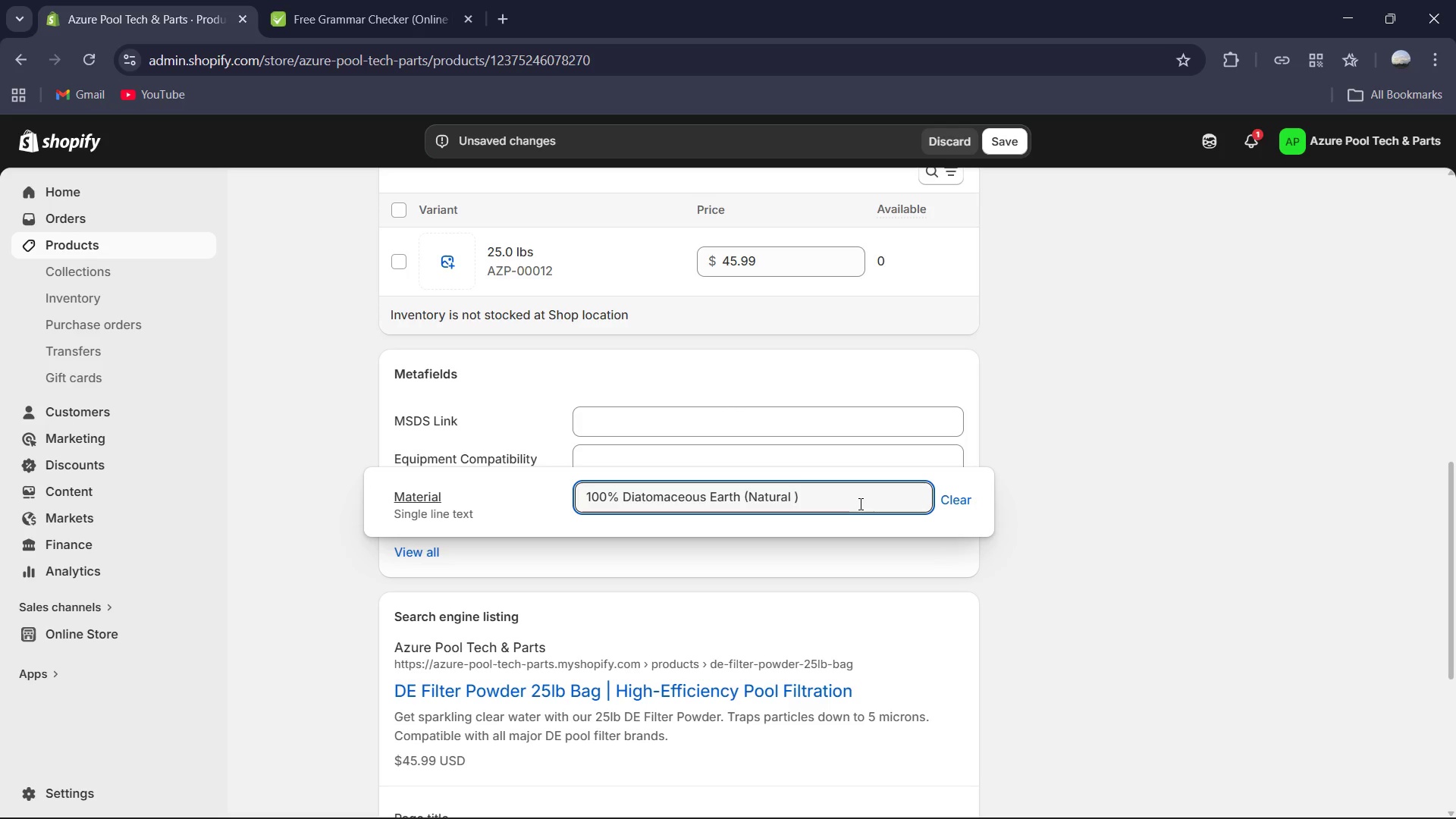 
key(Backspace)
 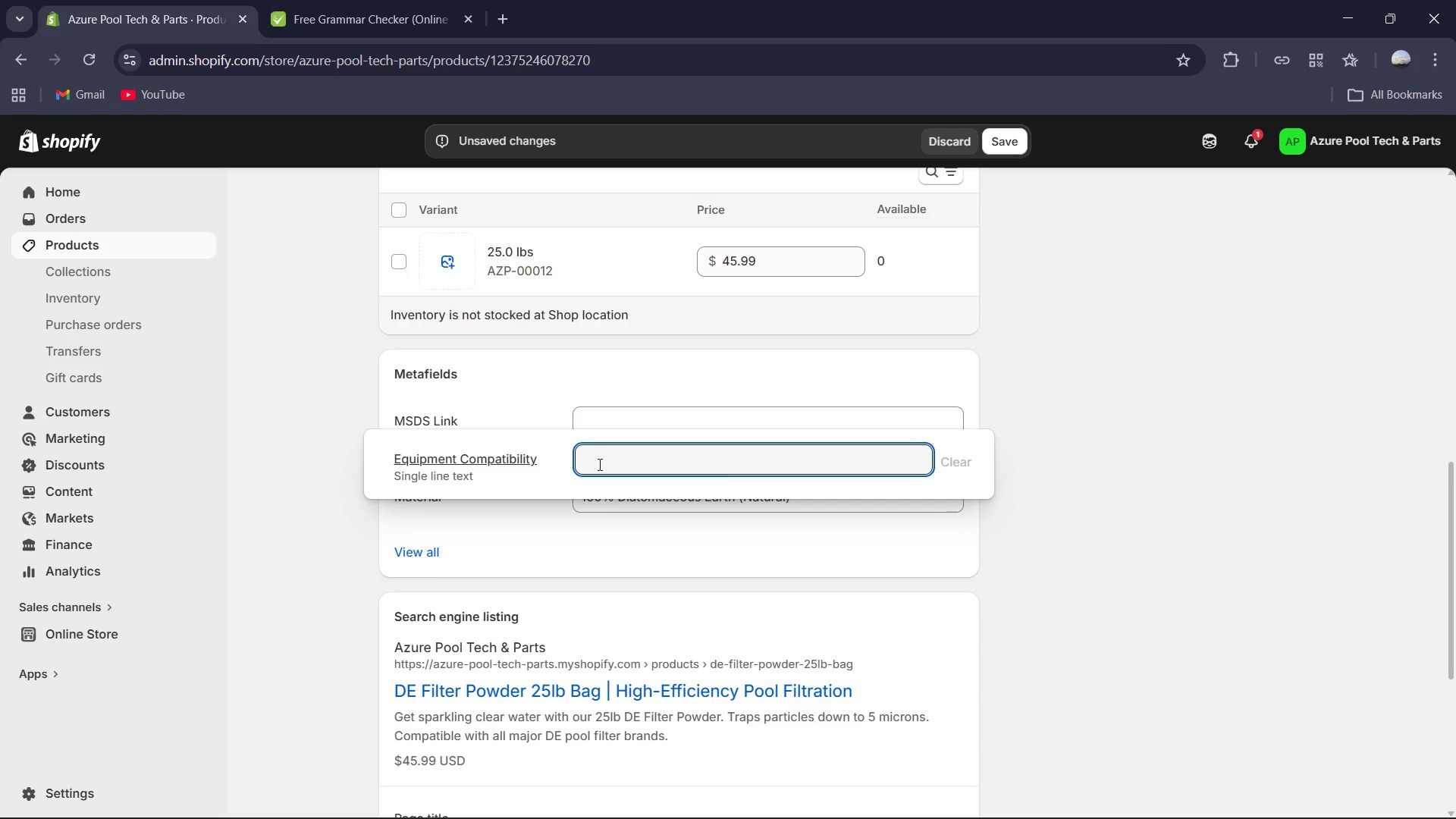 
wait(5.58)
 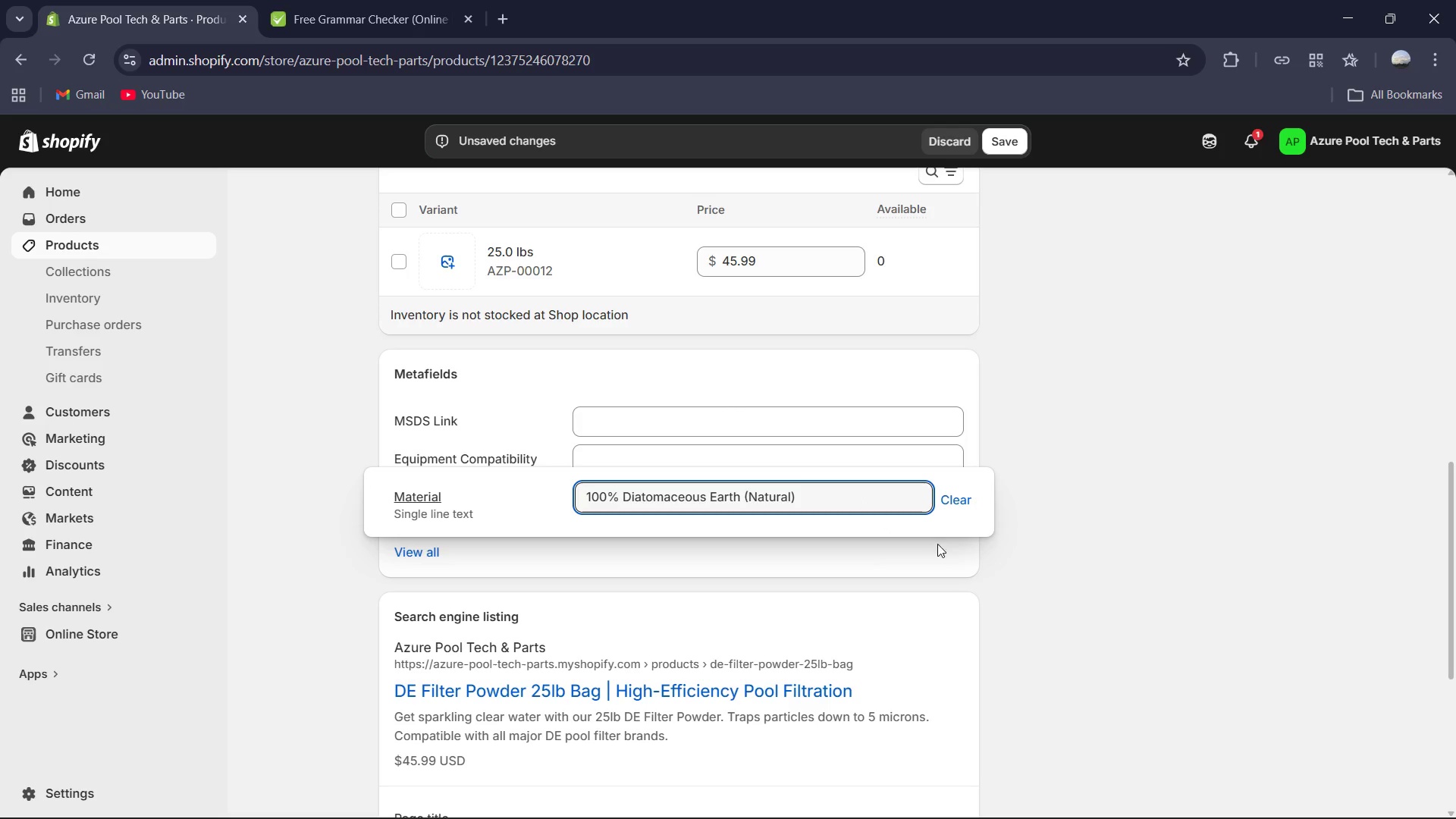 
type(All DE Filter syste,)
key(Backspace)
type(ms)
 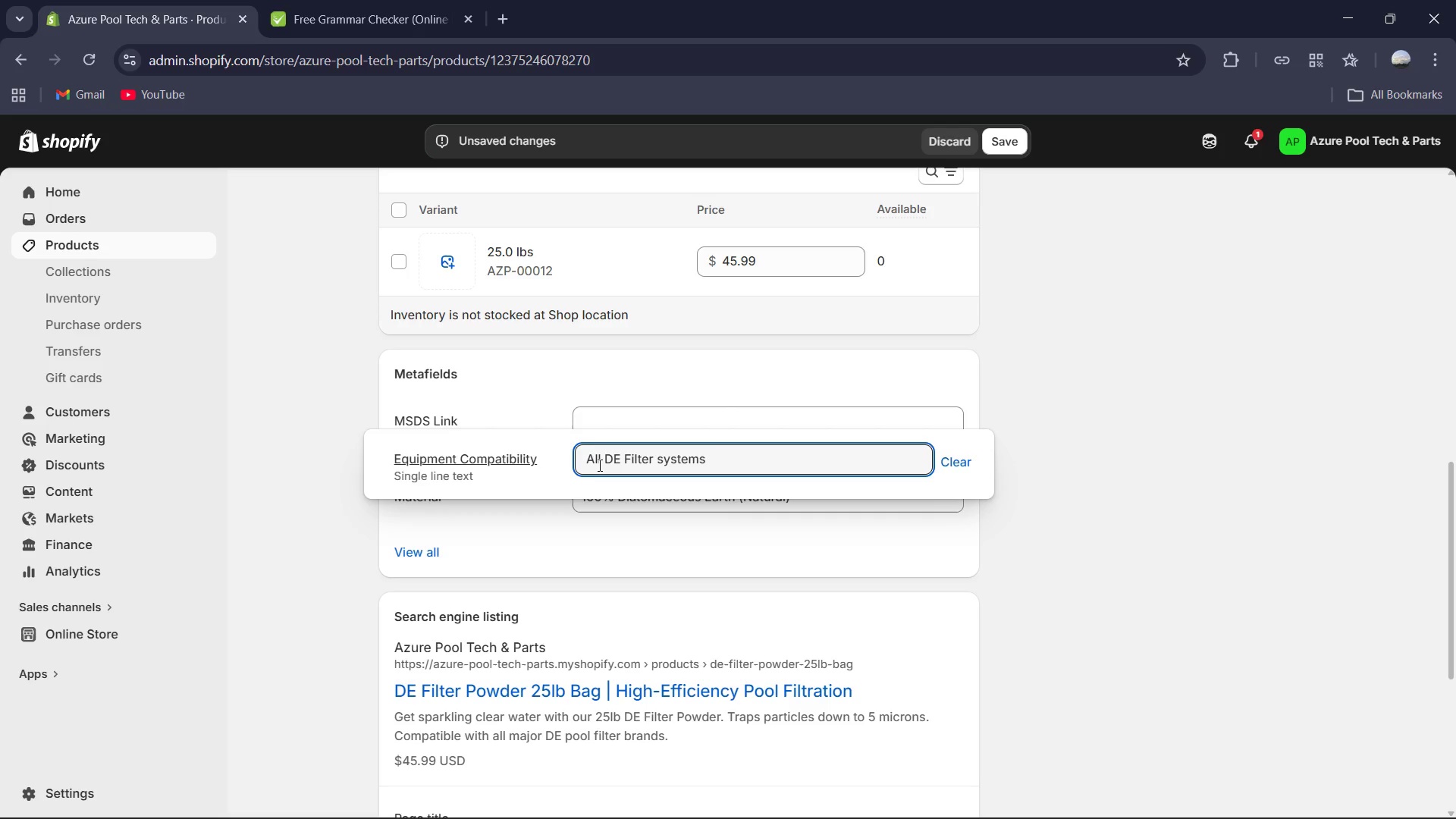 
key(ArrowLeft)
 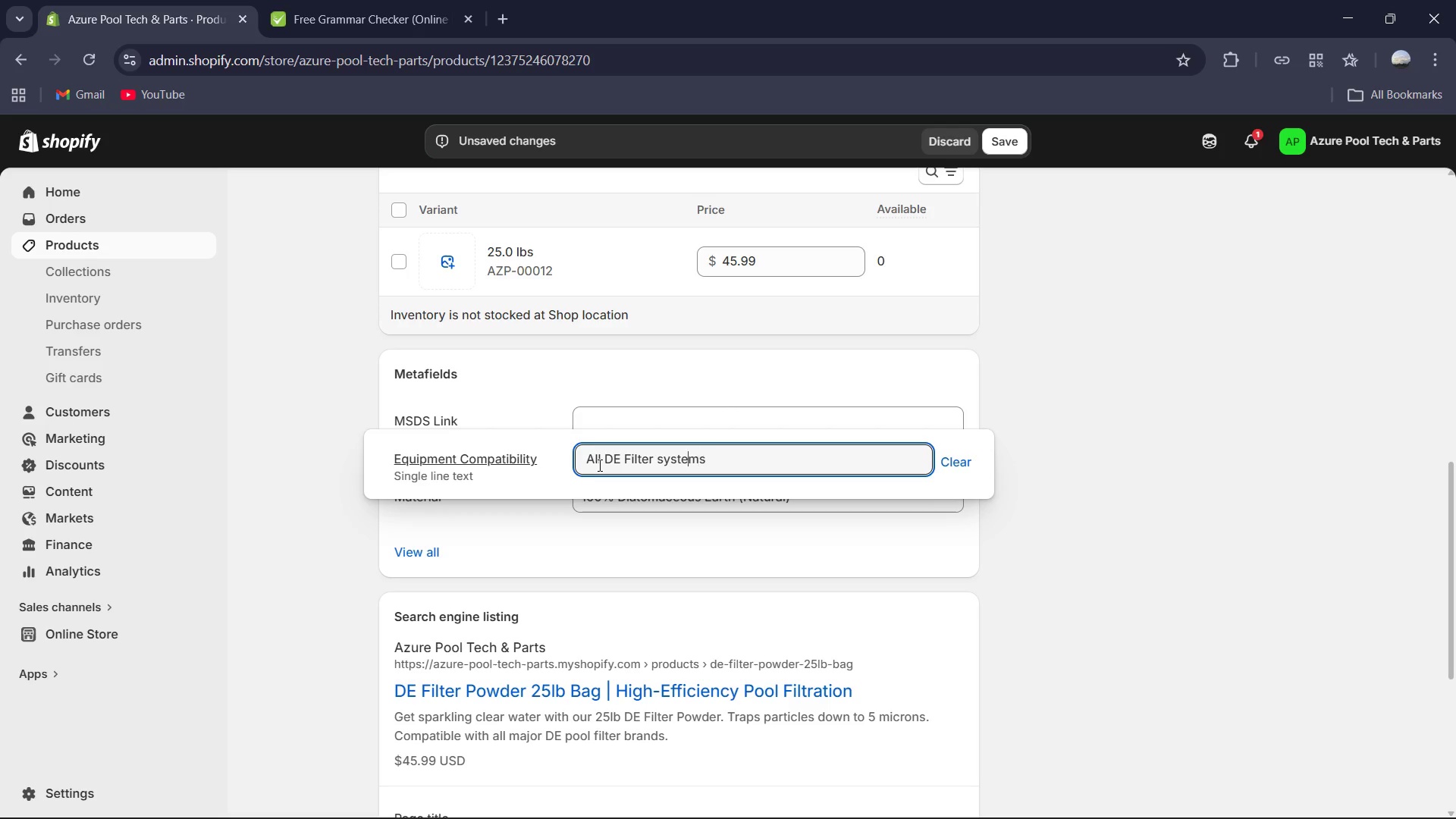 
key(ArrowLeft)
 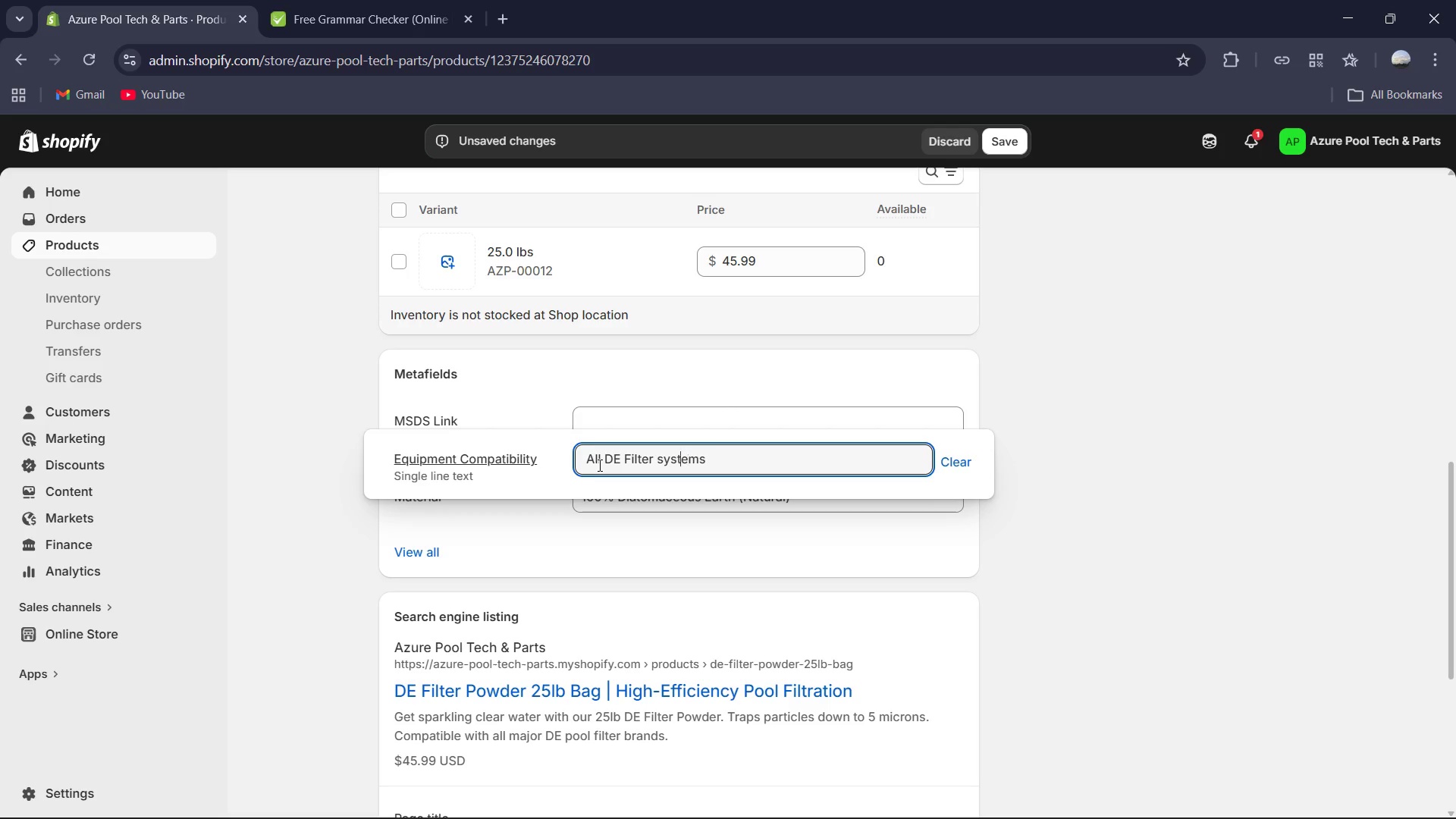 
key(ArrowLeft)
 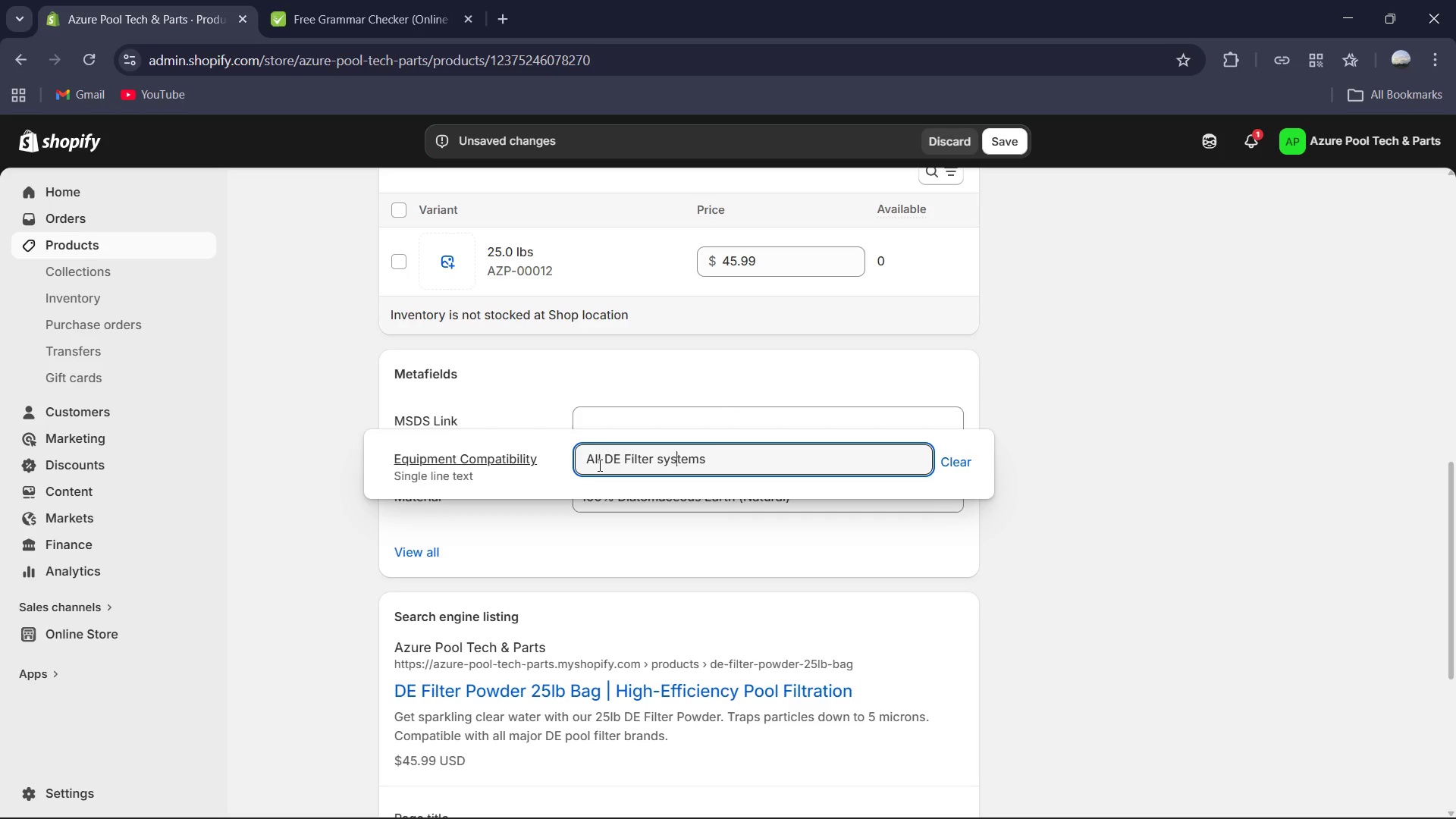 
key(ArrowLeft)
 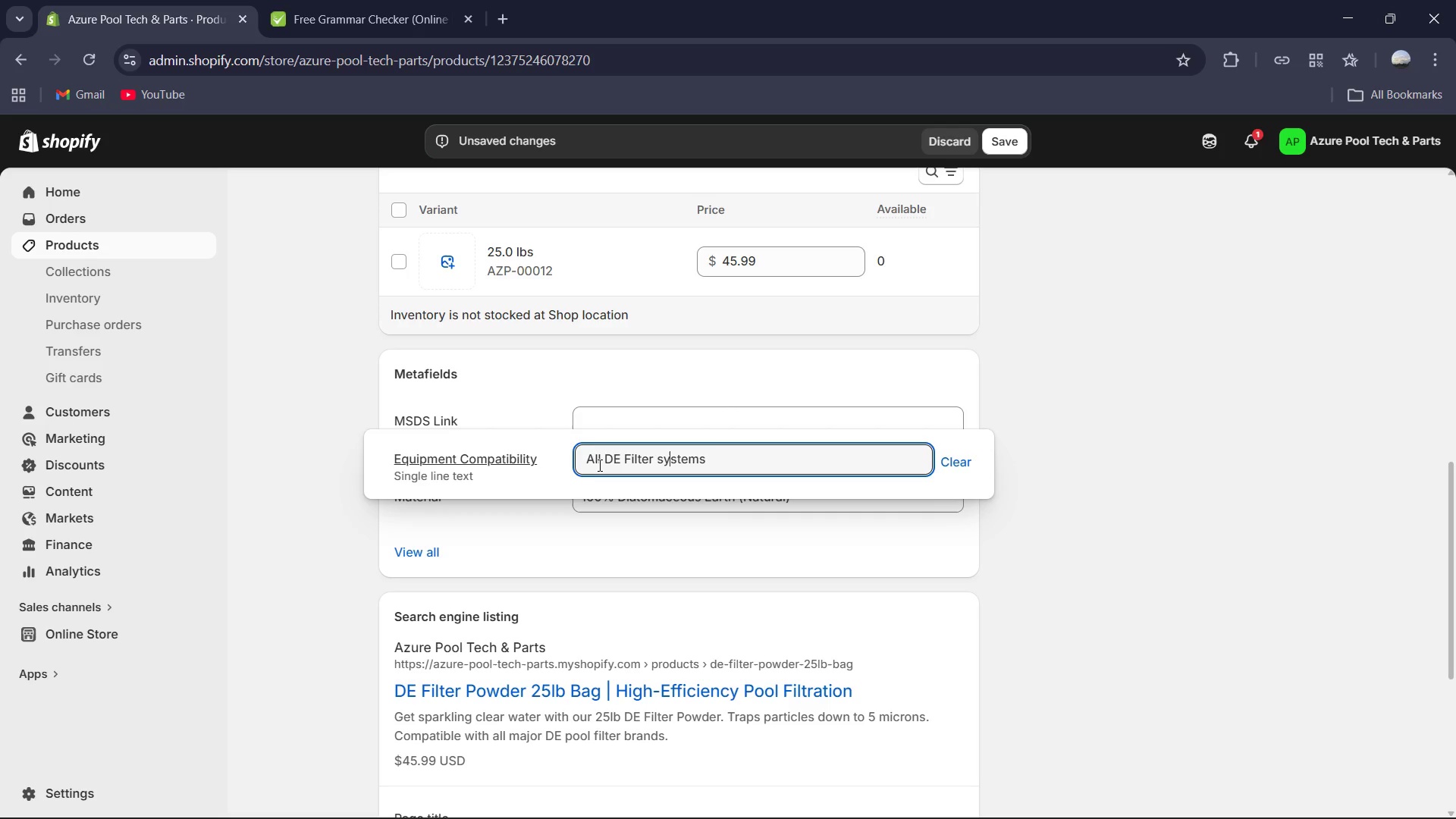 
key(ArrowLeft)
 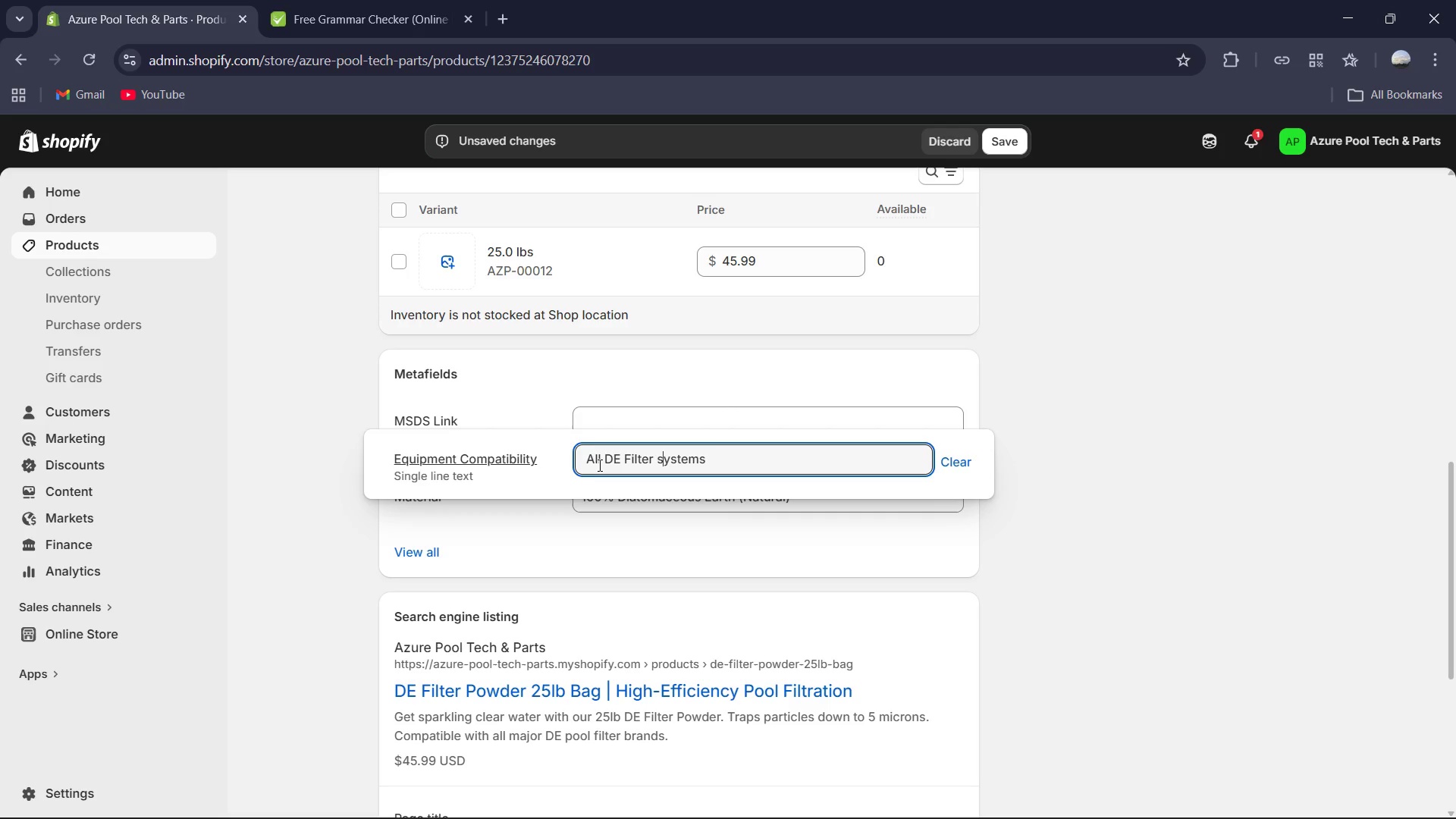 
key(ArrowLeft)
 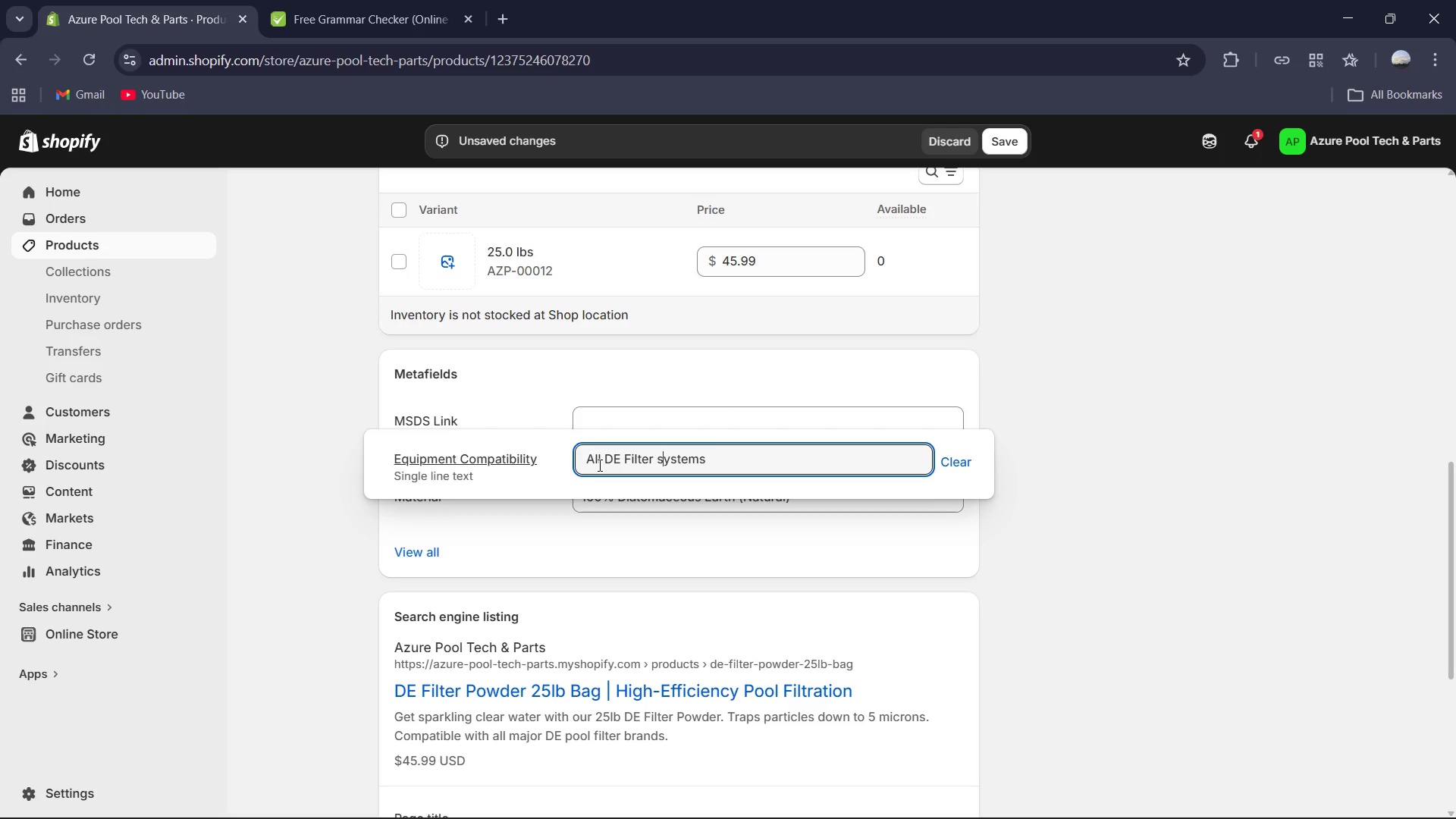 
key(Backspace)
 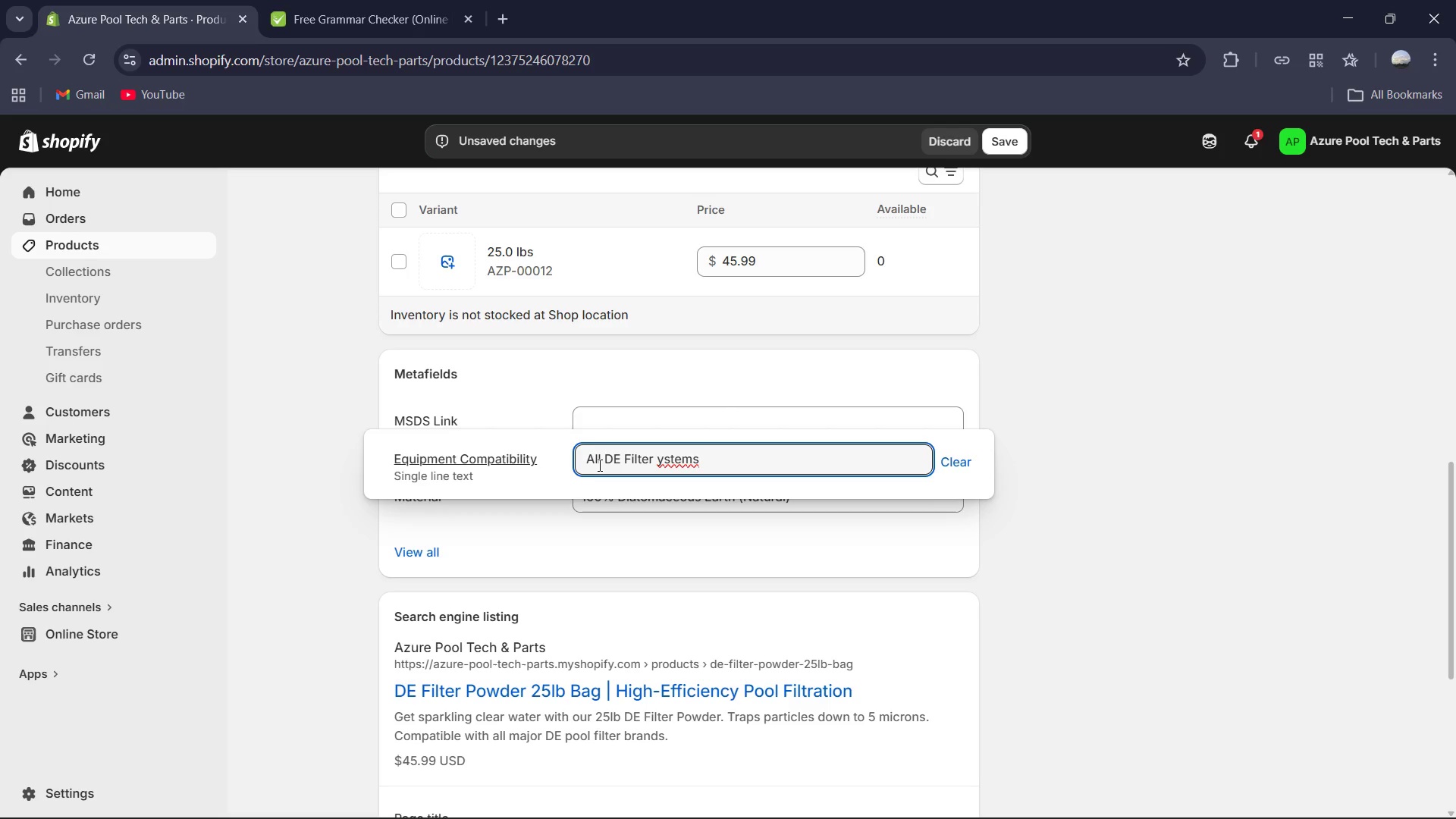 
key(Shift+S)
 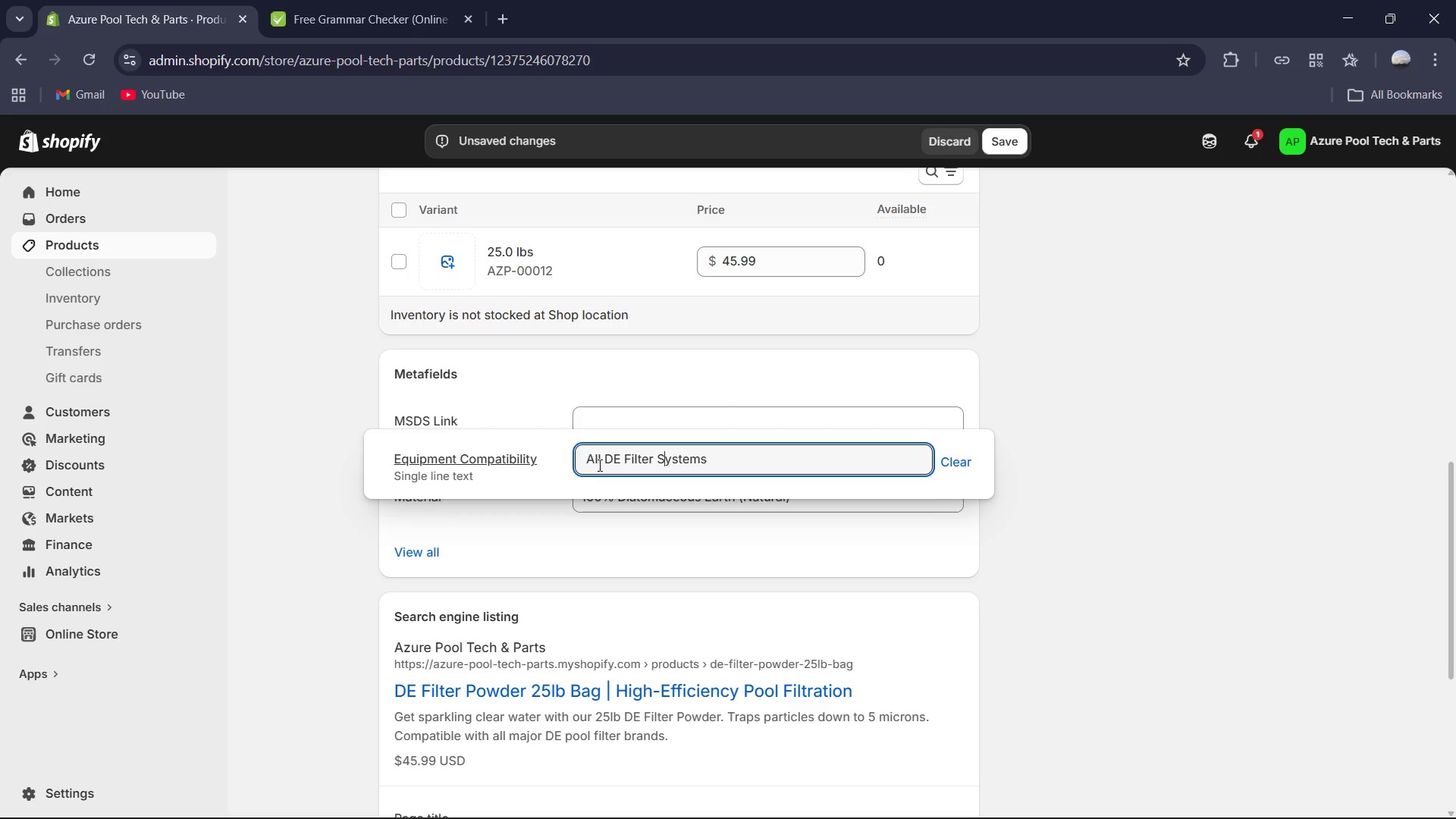 
key(ArrowRight)
 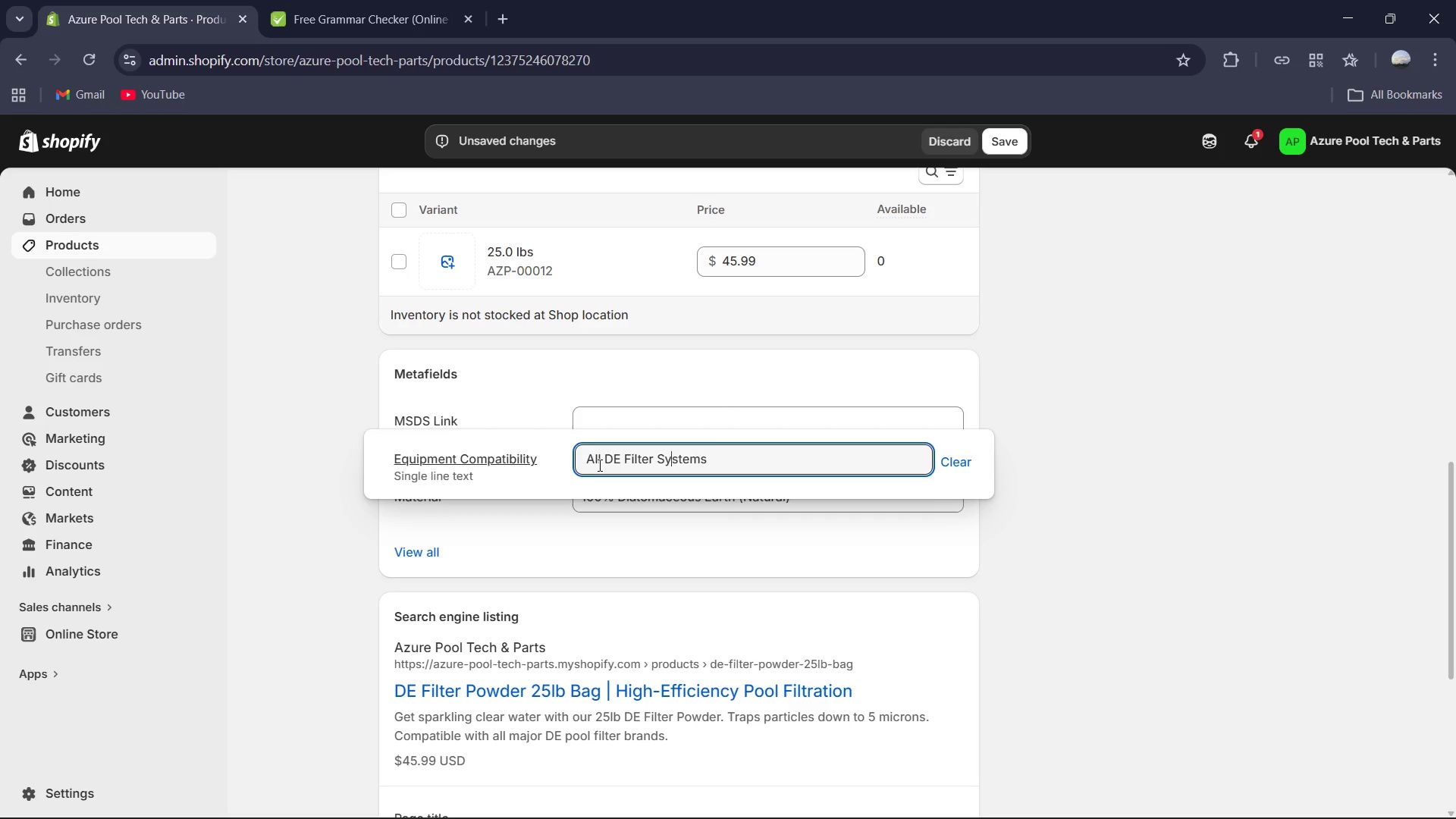 
key(ArrowRight)
 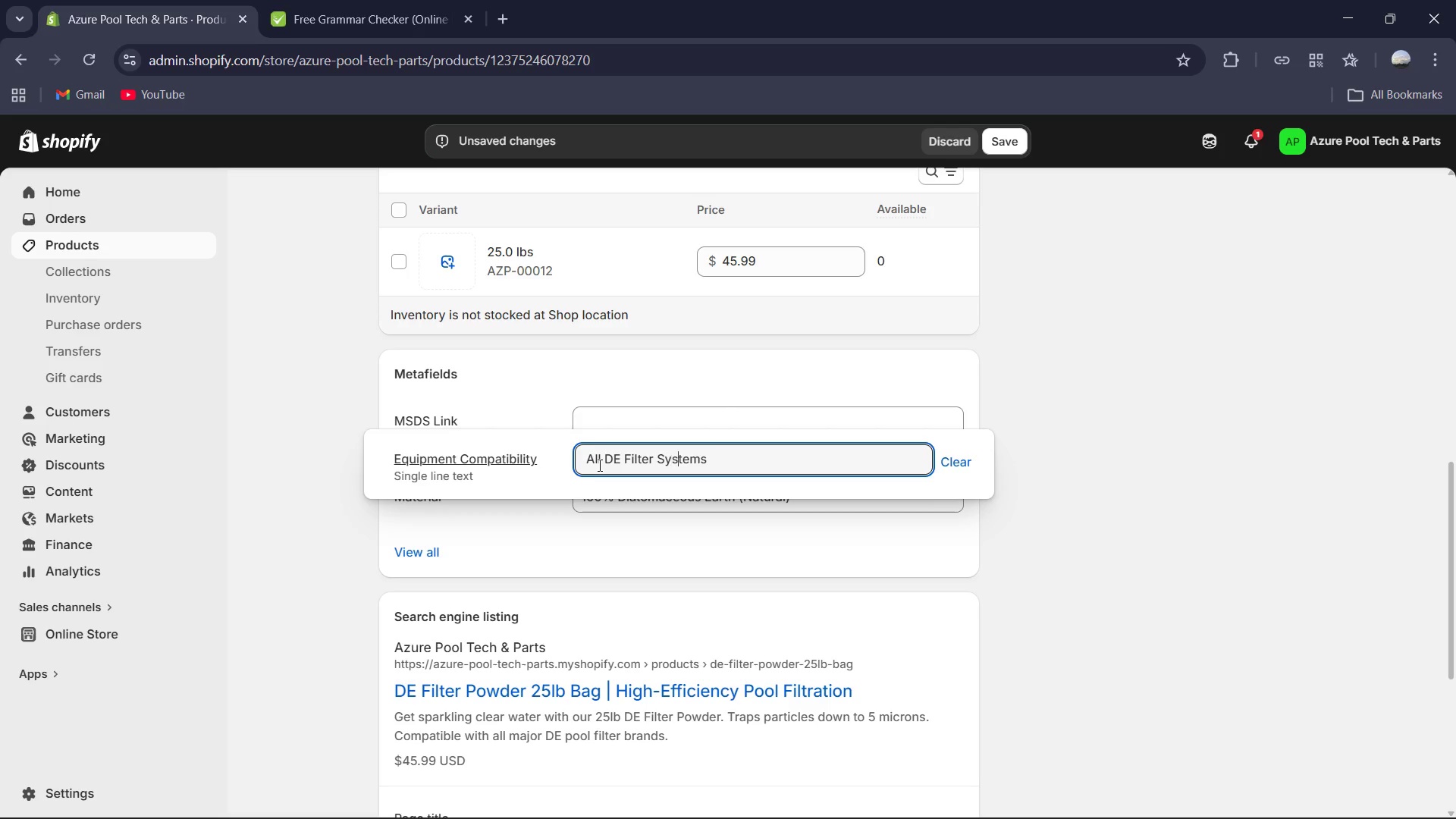 
key(ArrowRight)
 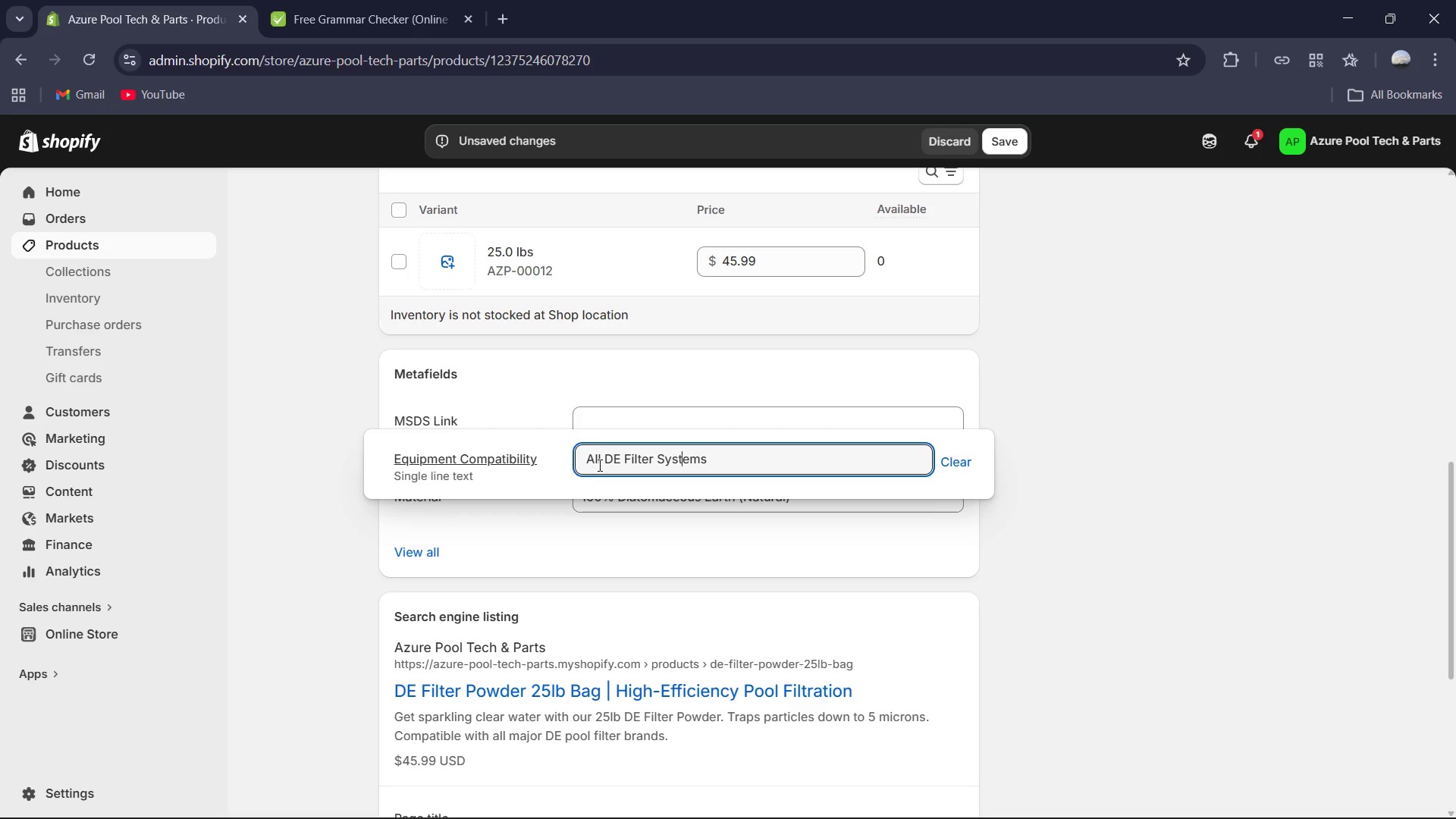 
key(ArrowRight)
 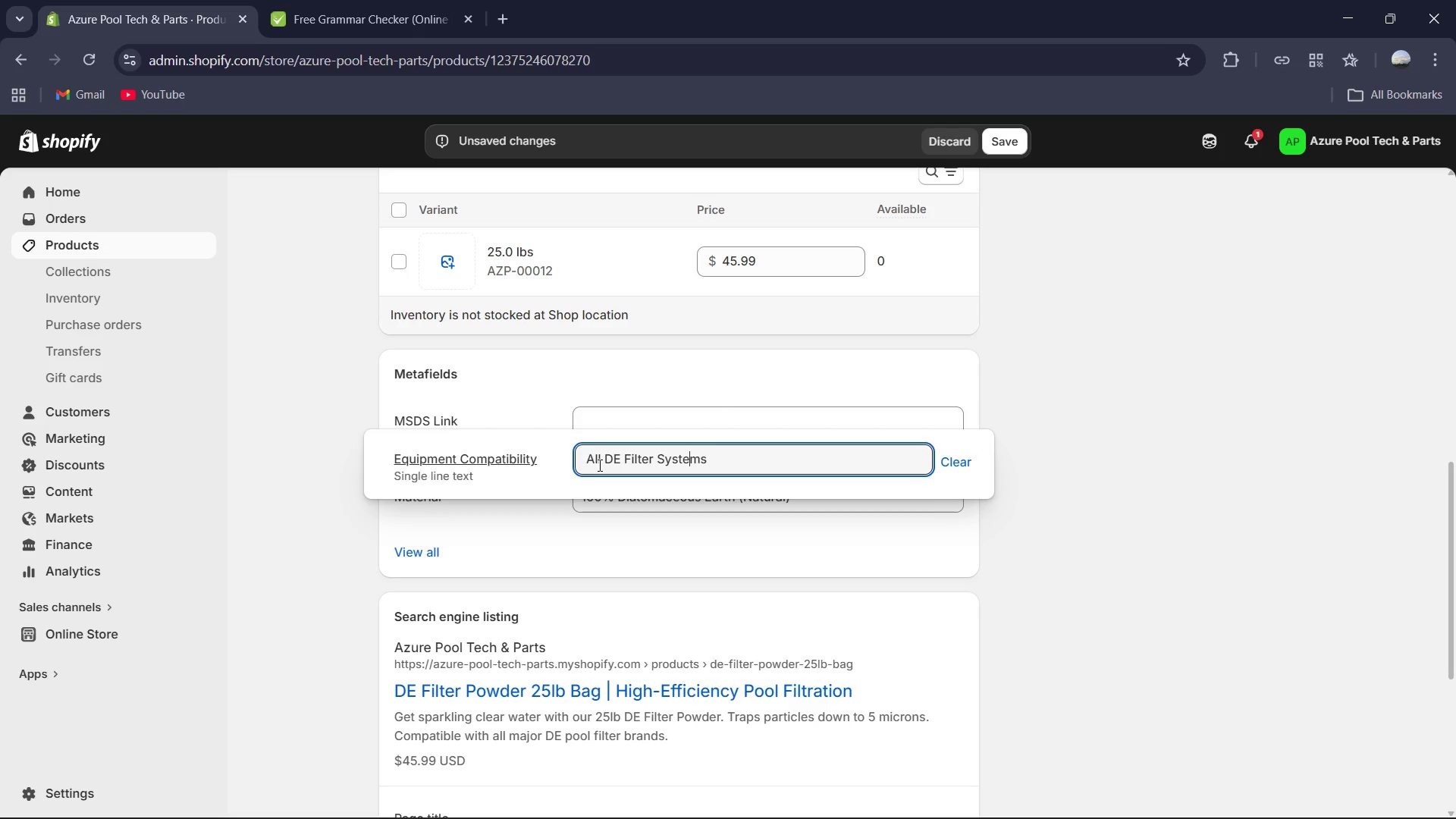 
key(ArrowRight)
 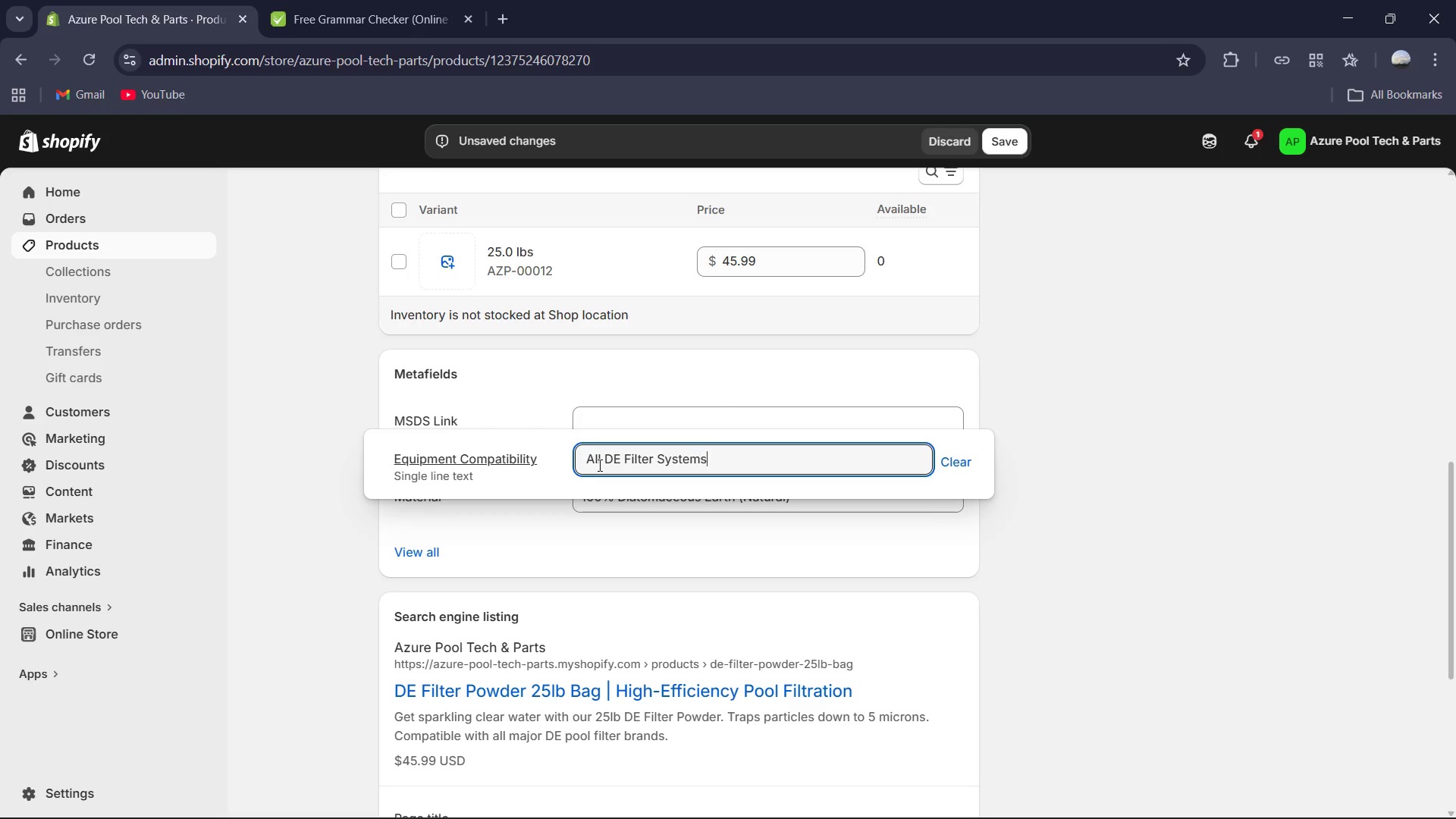 
key(ArrowRight)
 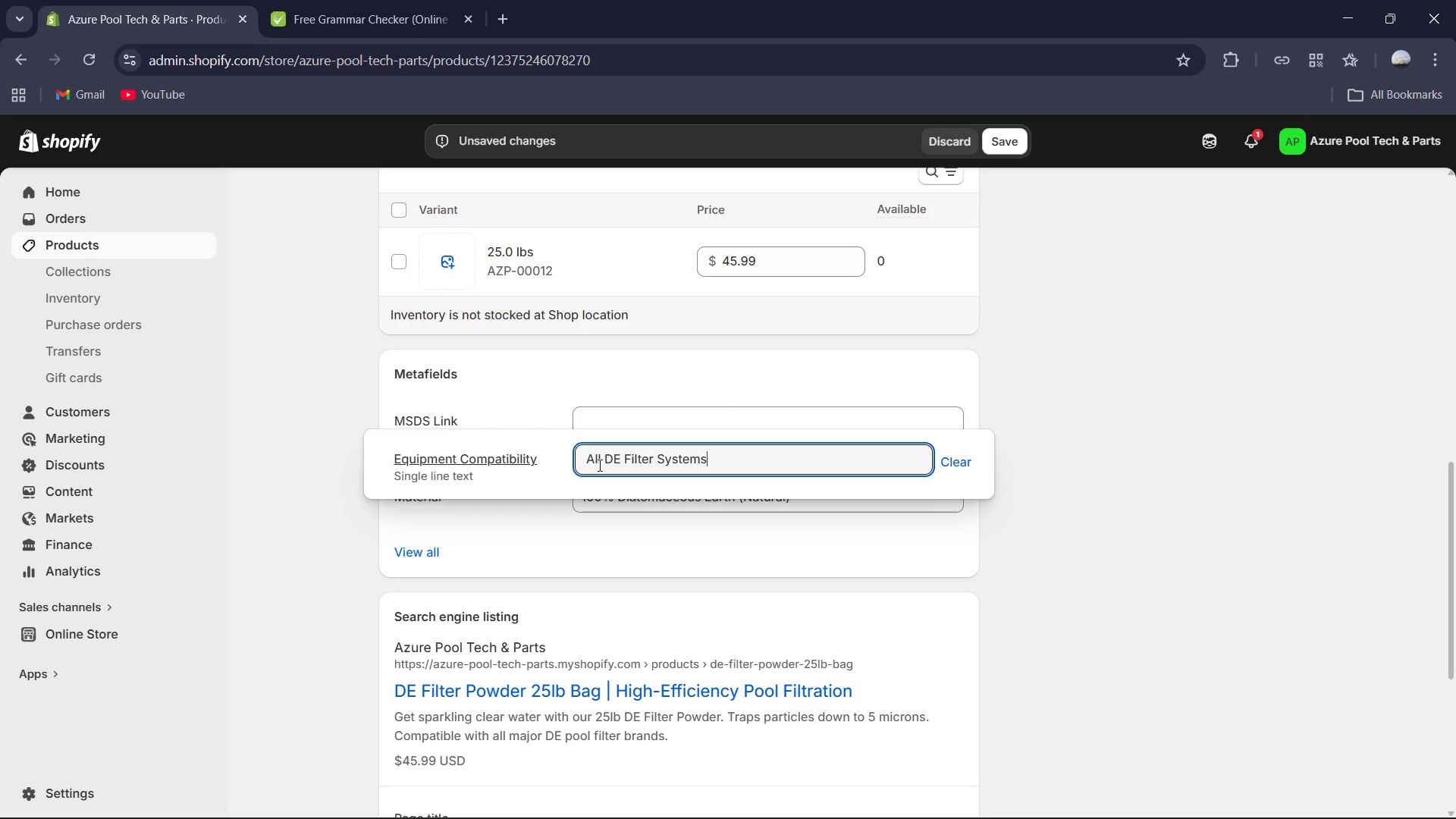 
type( (Hayward, Oentair, Jandy))
 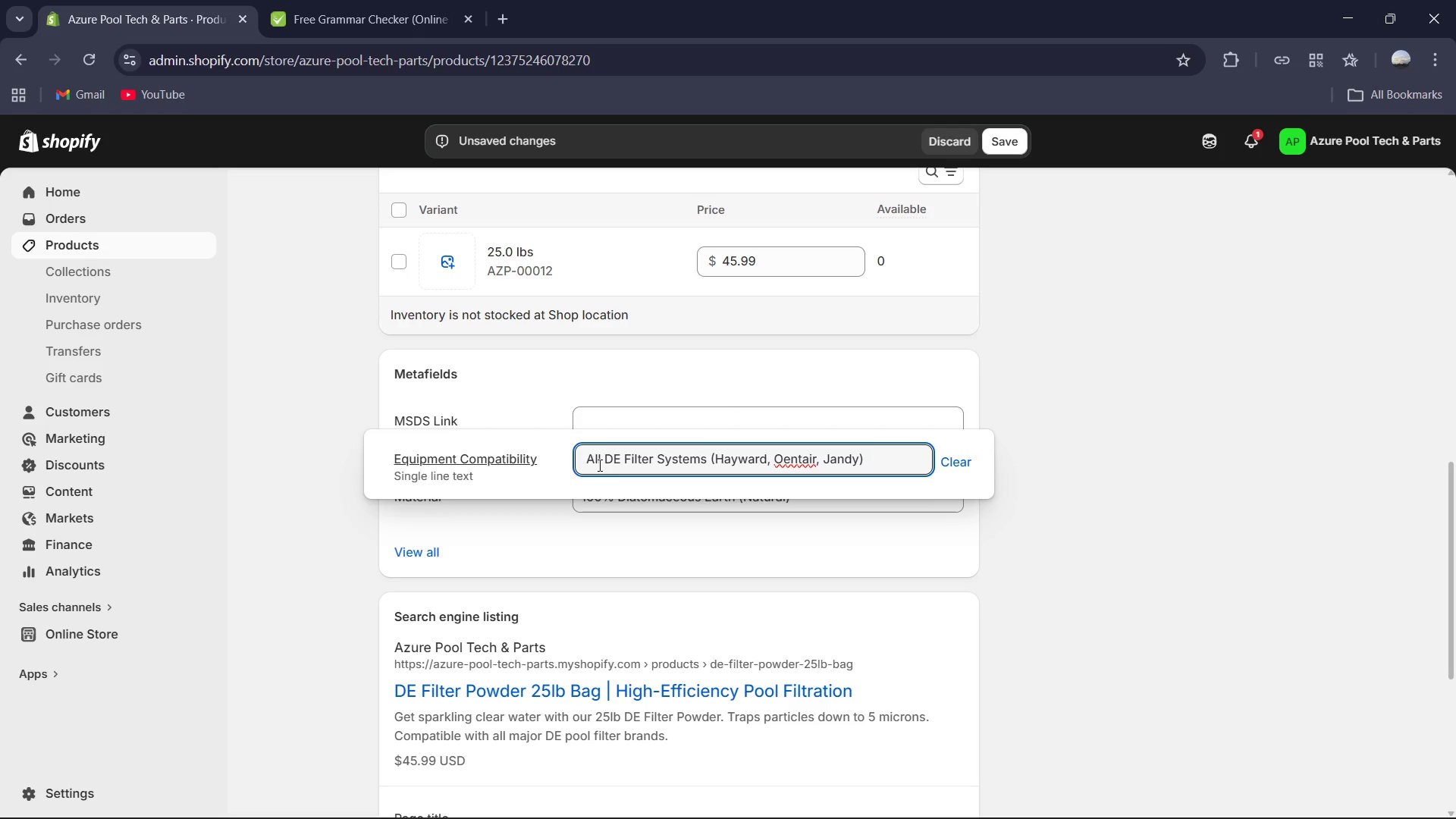 
left_click([786, 460])
 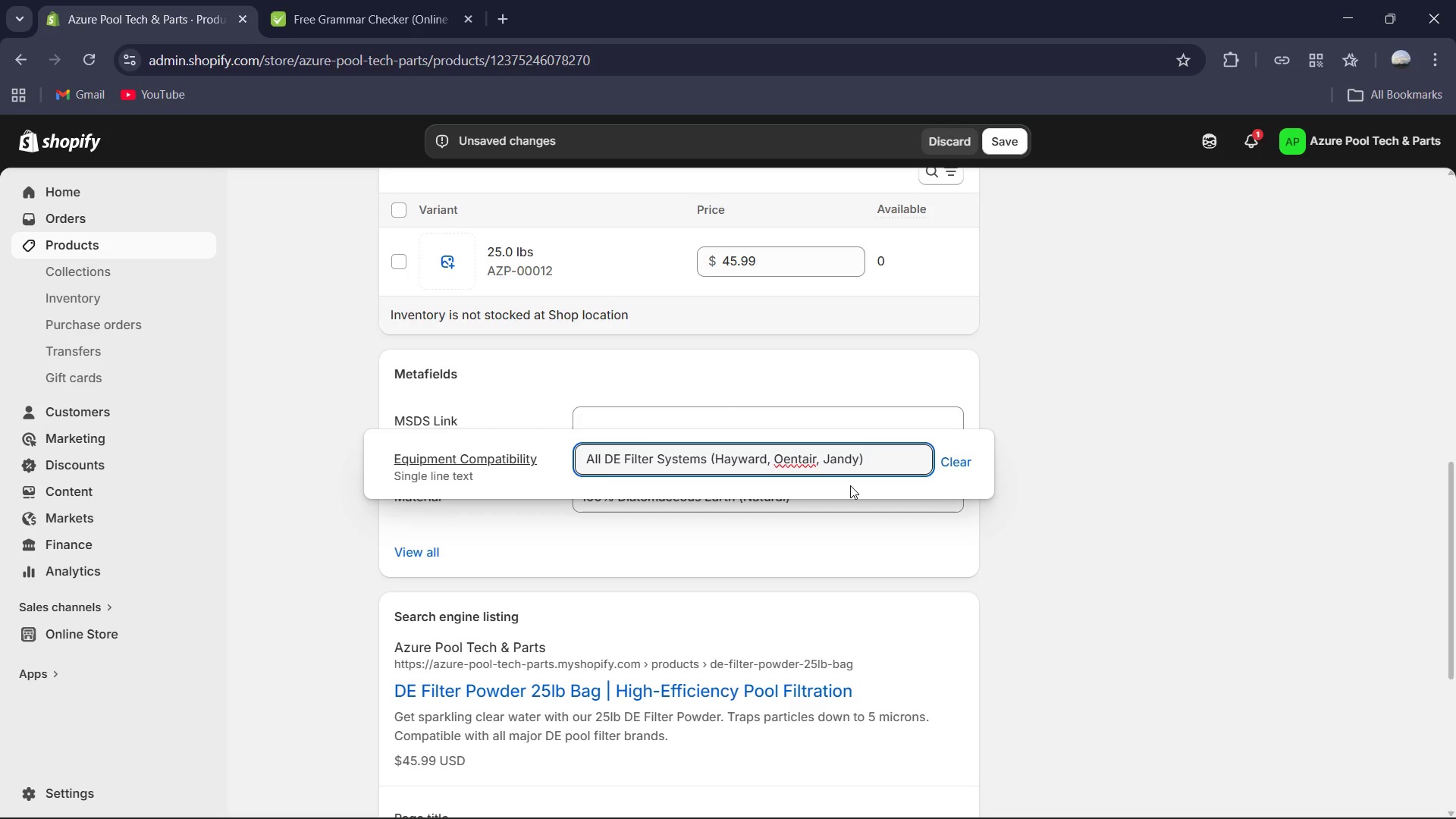 
key(Backspace)
 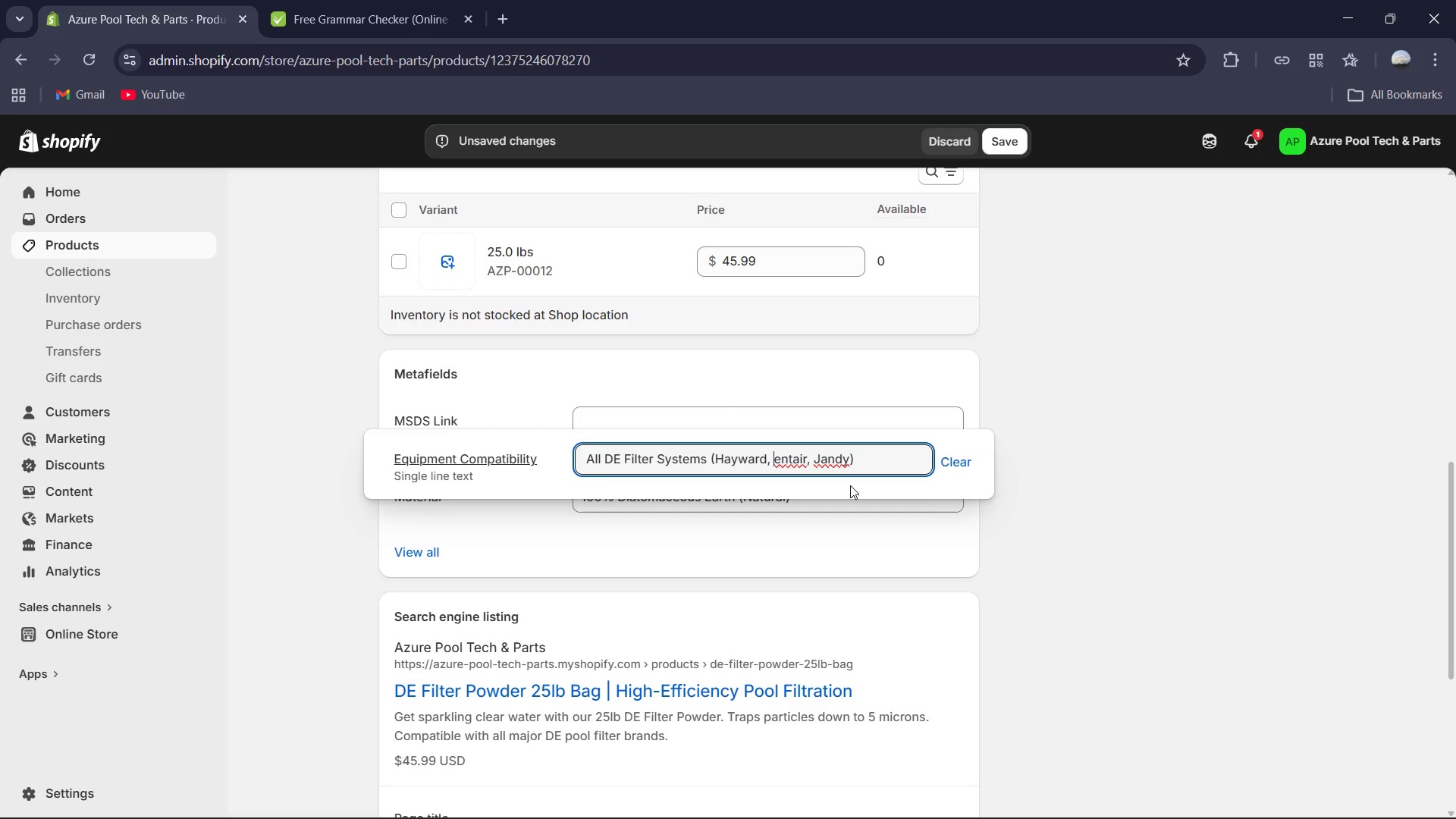 
key(Shift+P)
 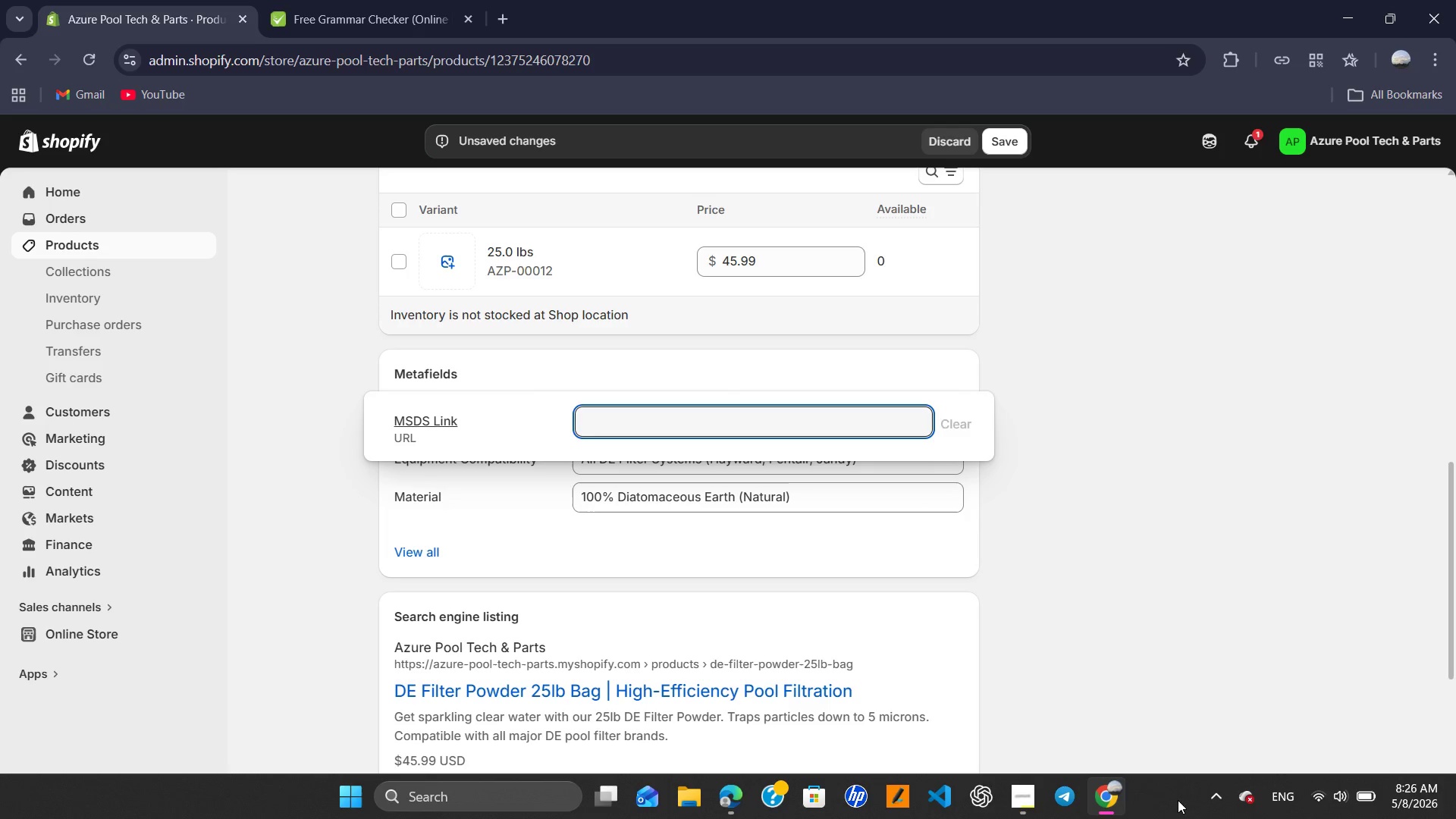 
wait(7.8)
 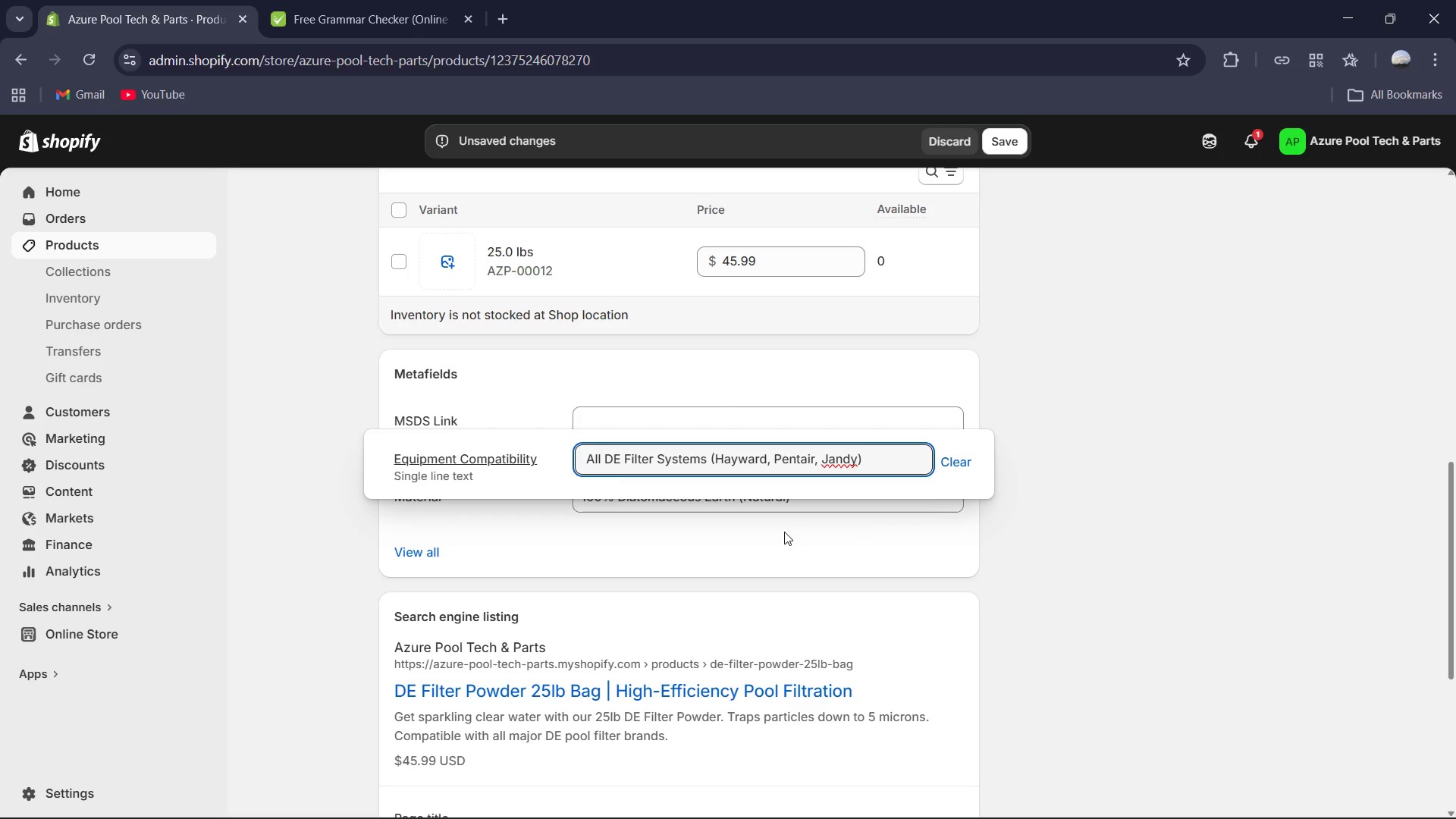 
left_click([692, 809])
 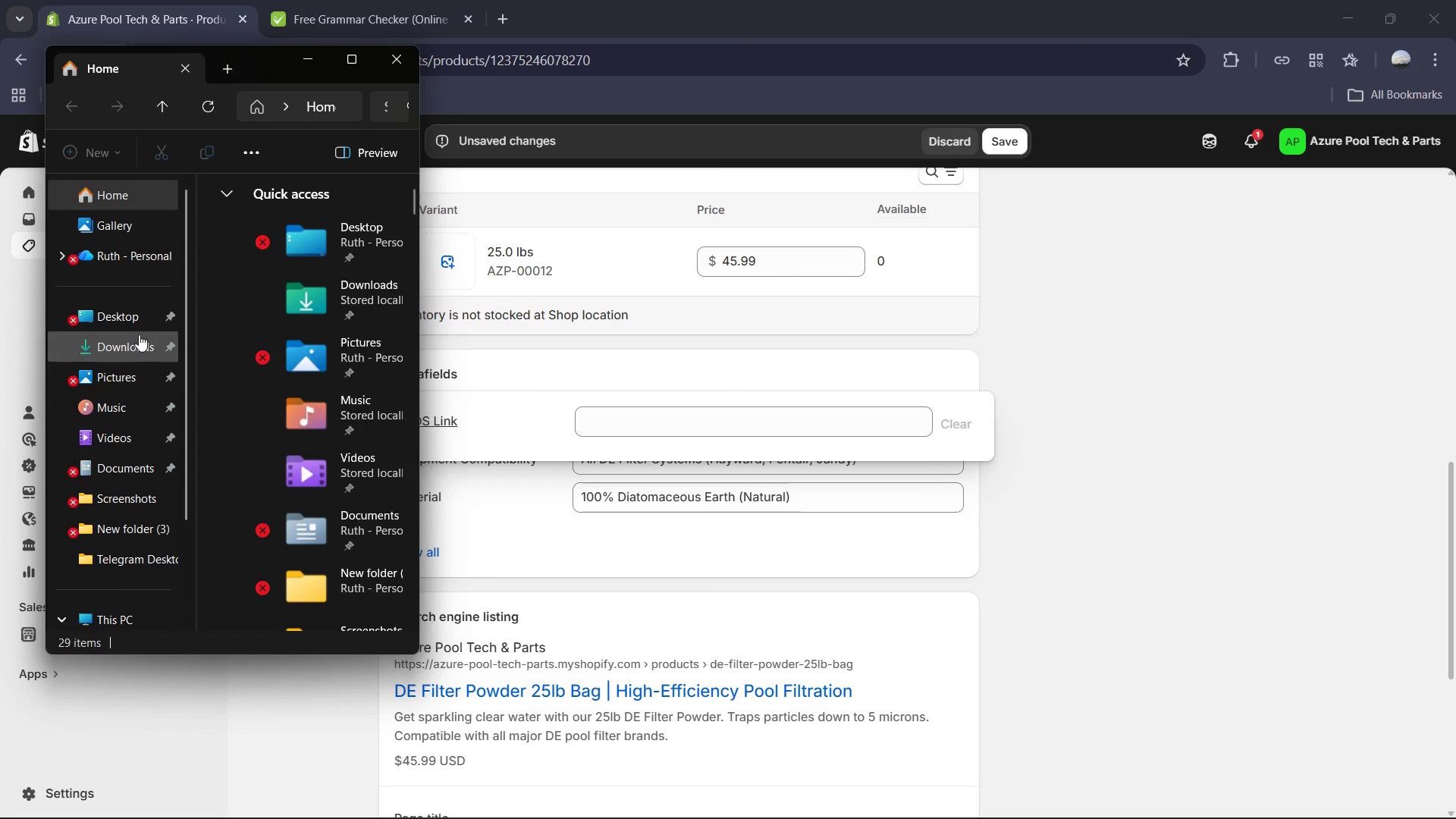 
wait(6.11)
 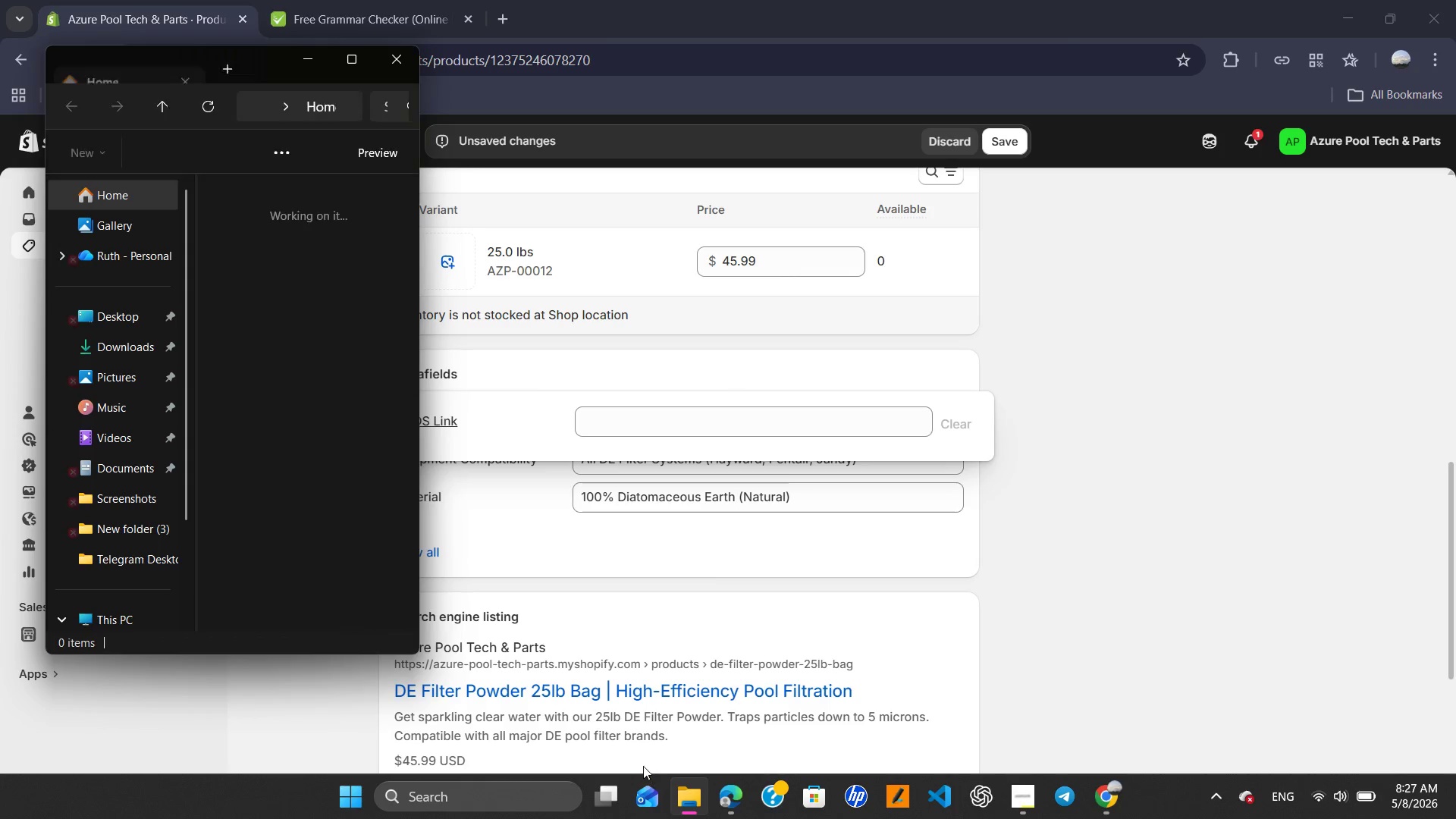 
double_click([284, 241])
 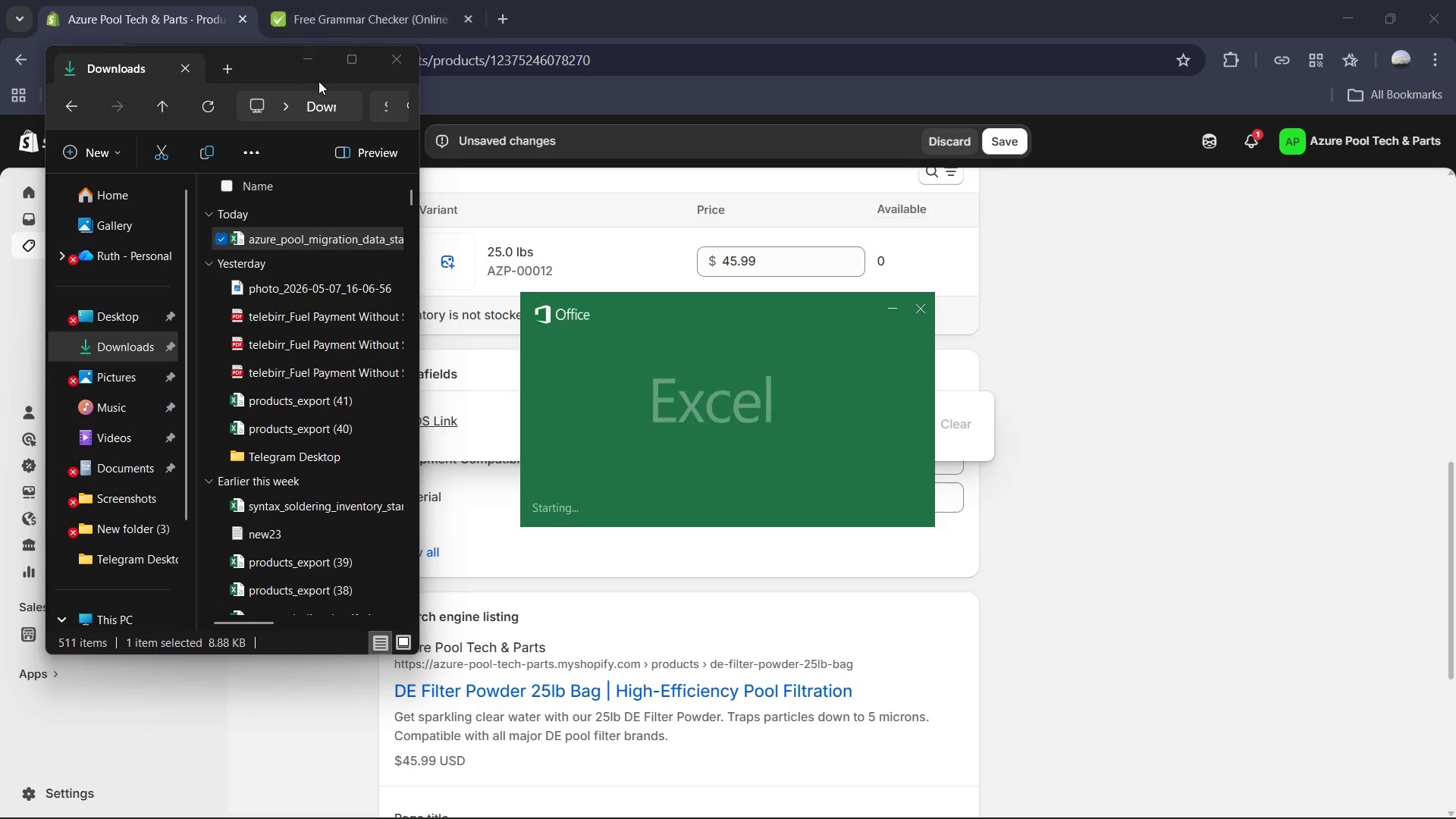 
left_click([318, 58])
 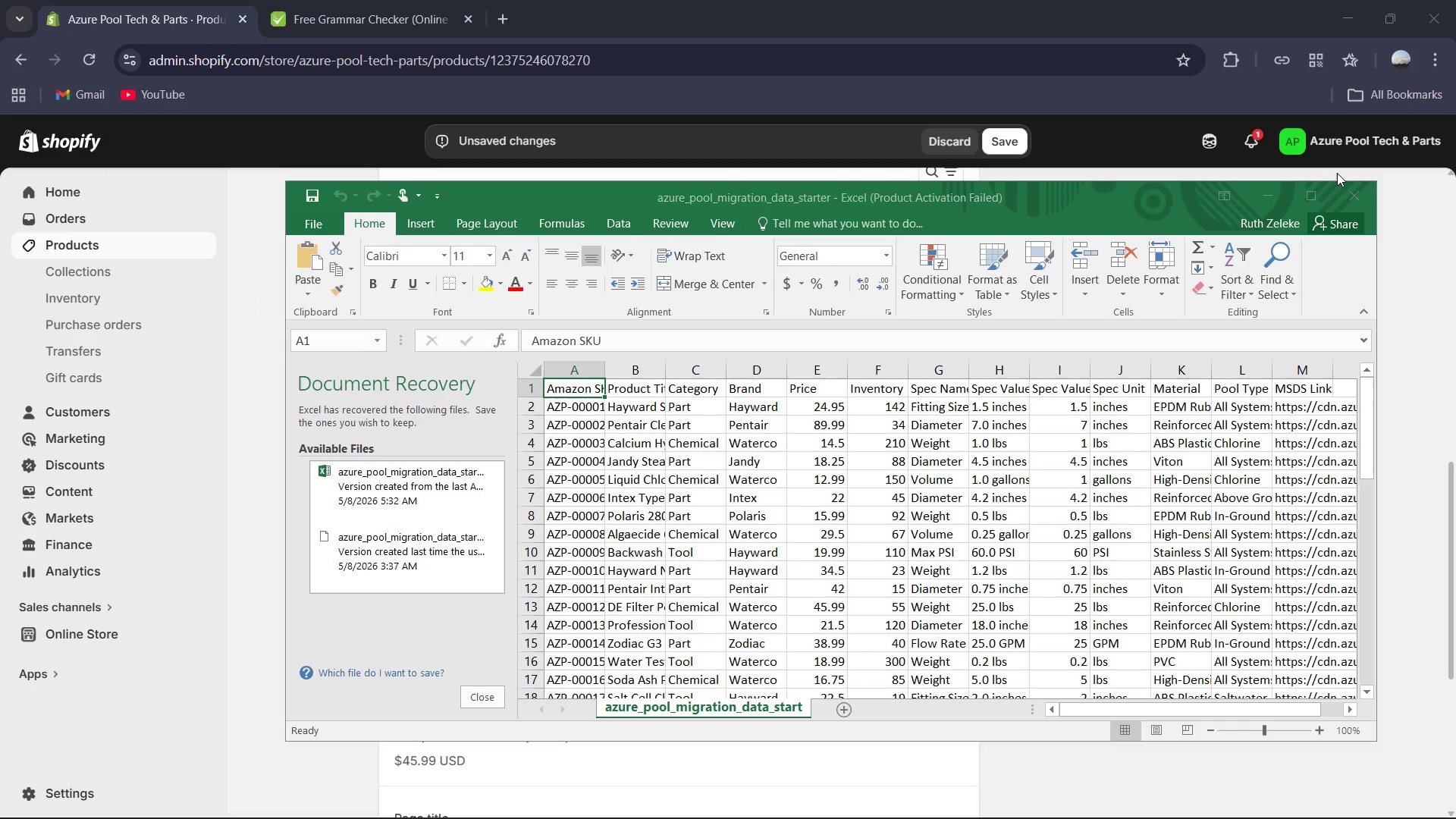 
left_click([1316, 202])
 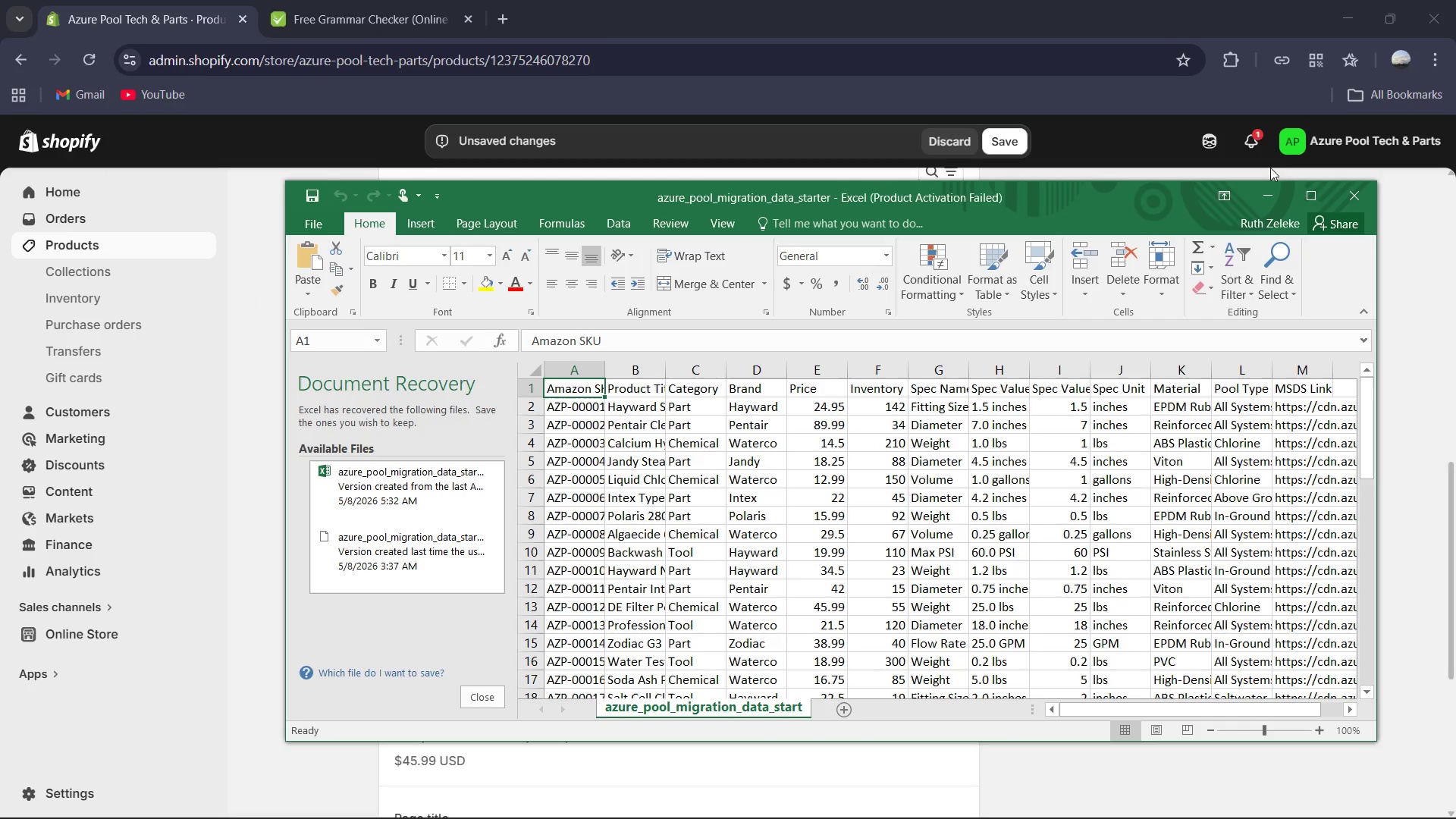 
left_click([1301, 191])
 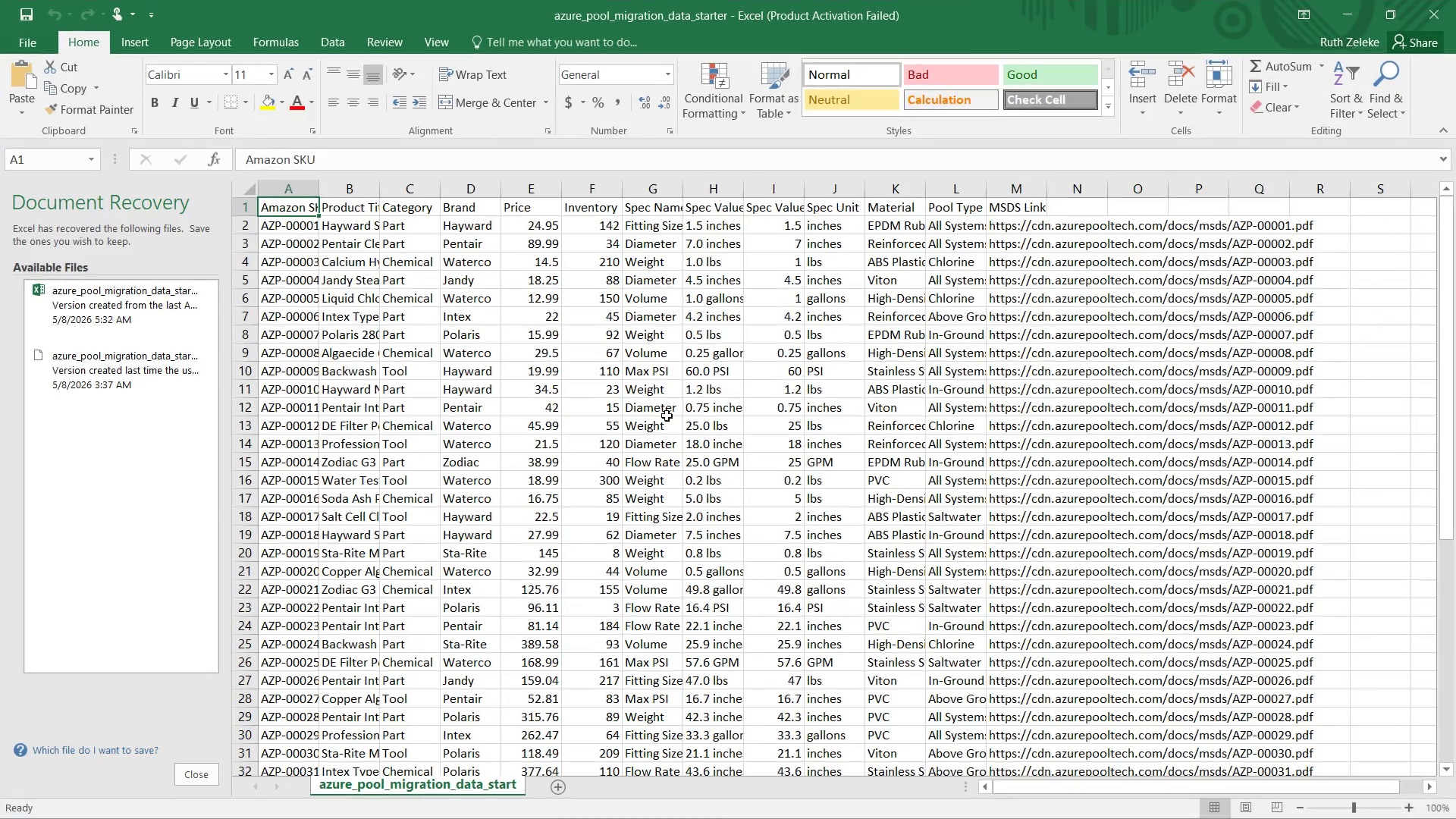 
scroll: coordinate [666, 417], scroll_direction: down, amount: 1.0
 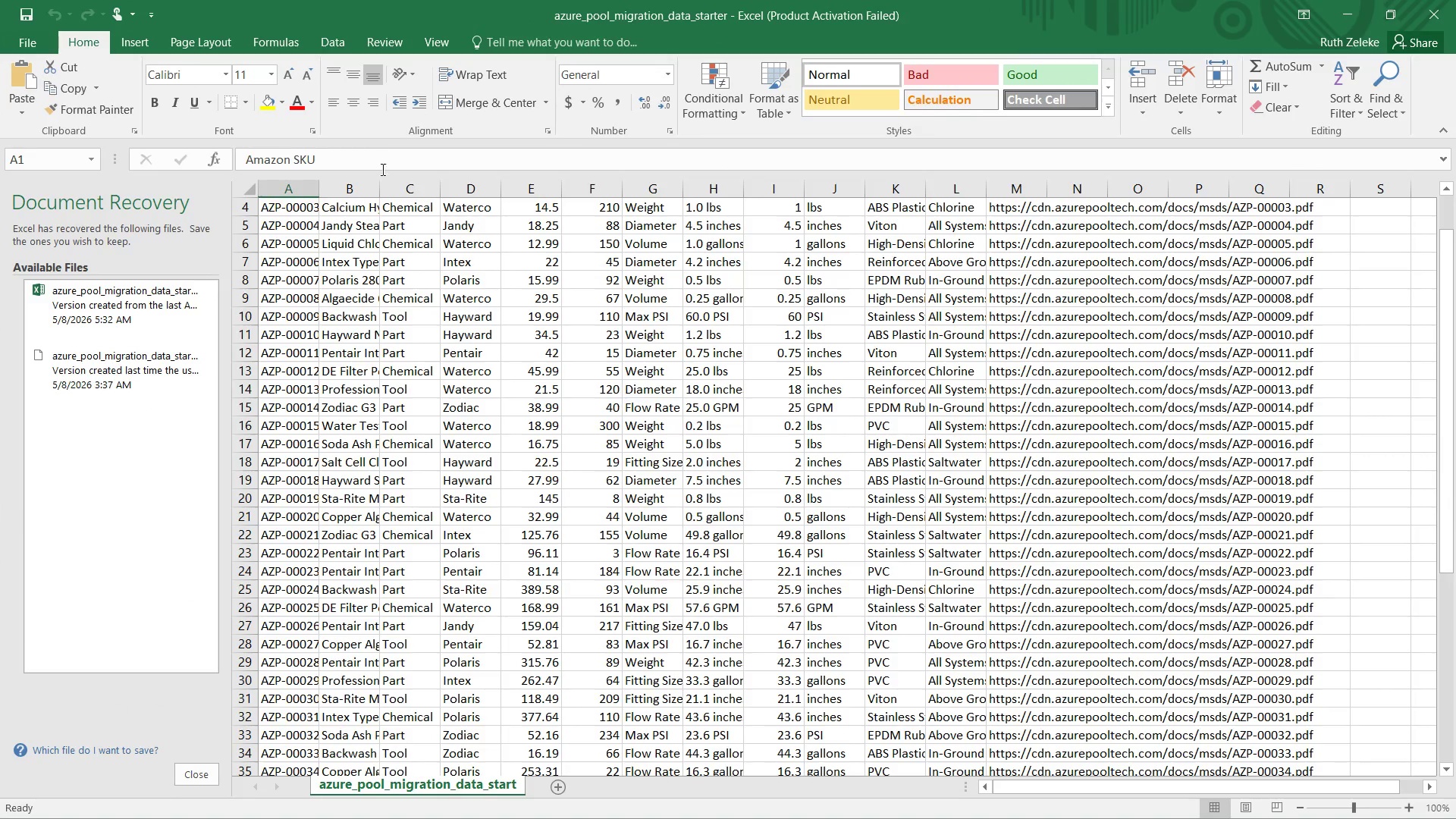 
left_click_drag(start_coordinate=[379, 187], to_coordinate=[479, 216])
 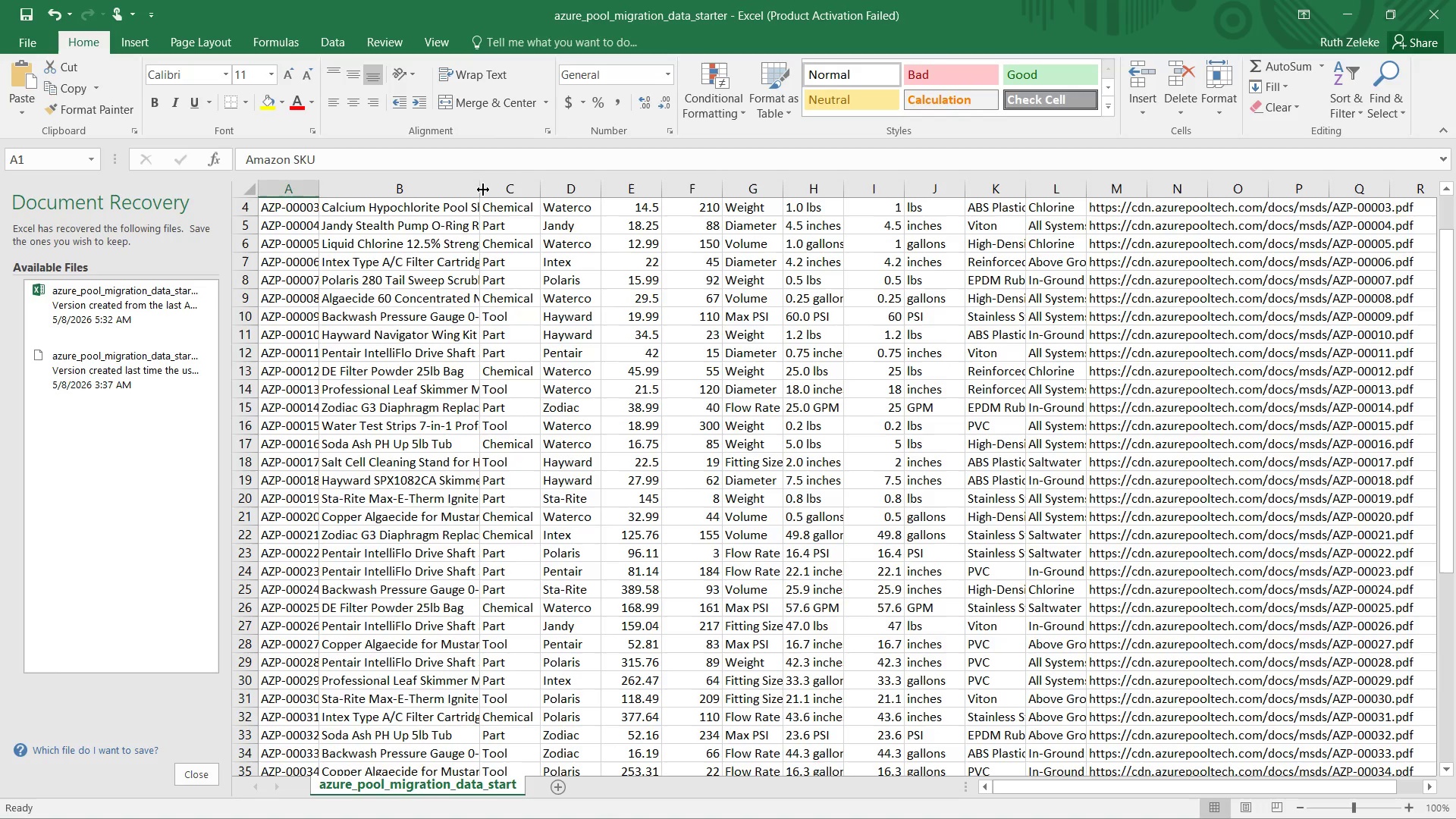 
left_click_drag(start_coordinate=[483, 190], to_coordinate=[530, 191])
 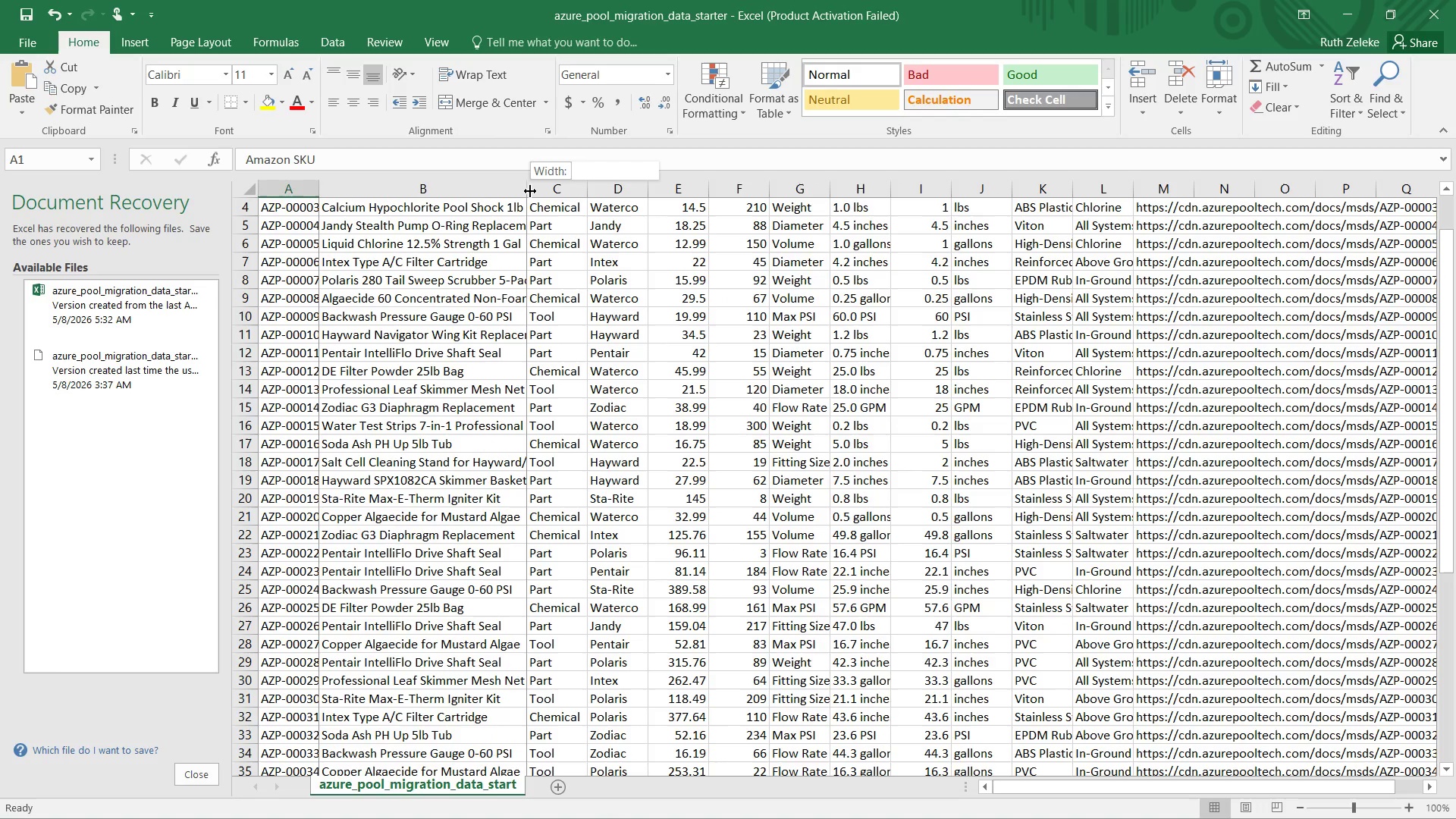 
left_click_drag(start_coordinate=[530, 191], to_coordinate=[560, 193])
 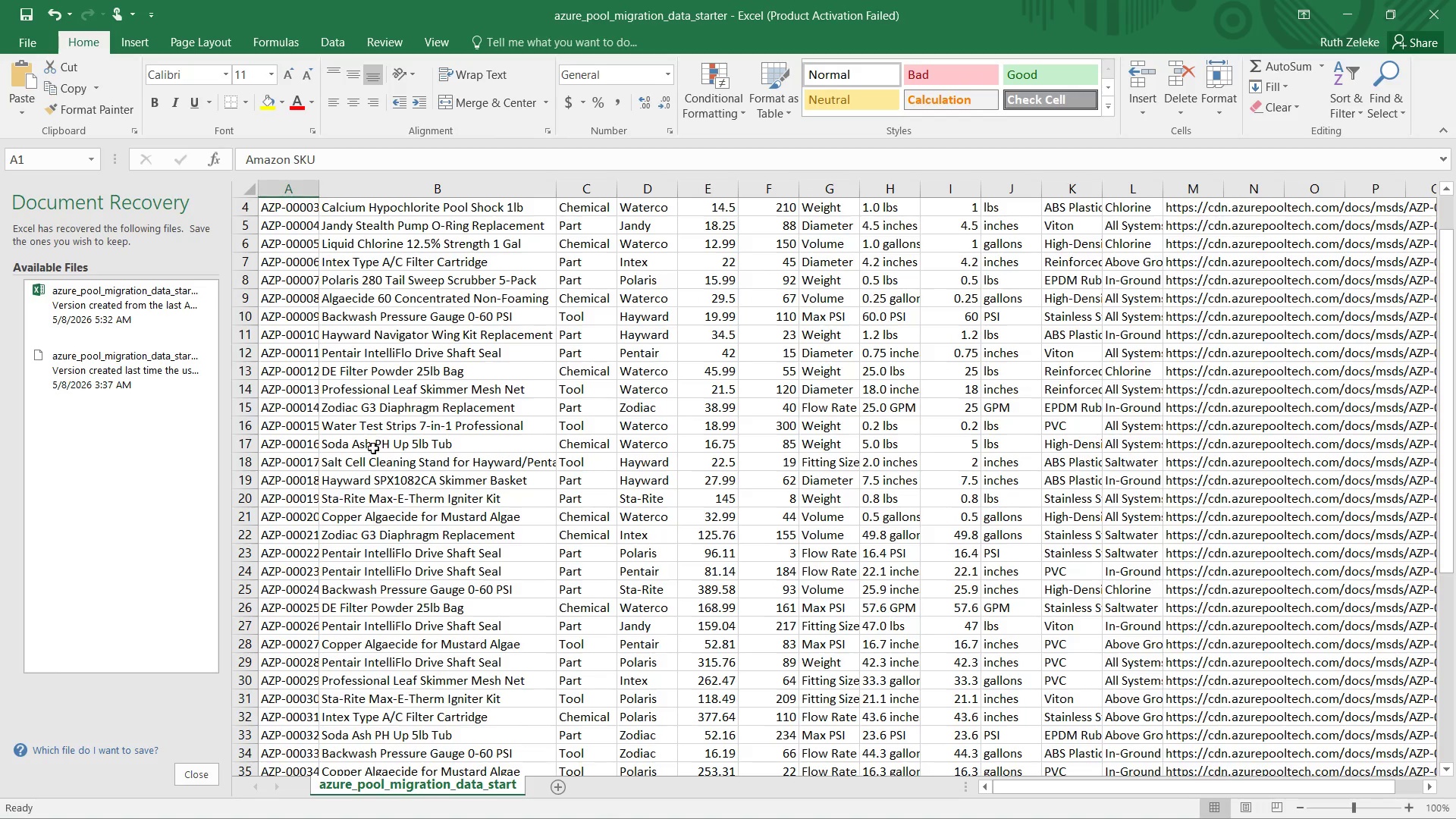 
scroll: coordinate [378, 462], scroll_direction: up, amount: 6.0
 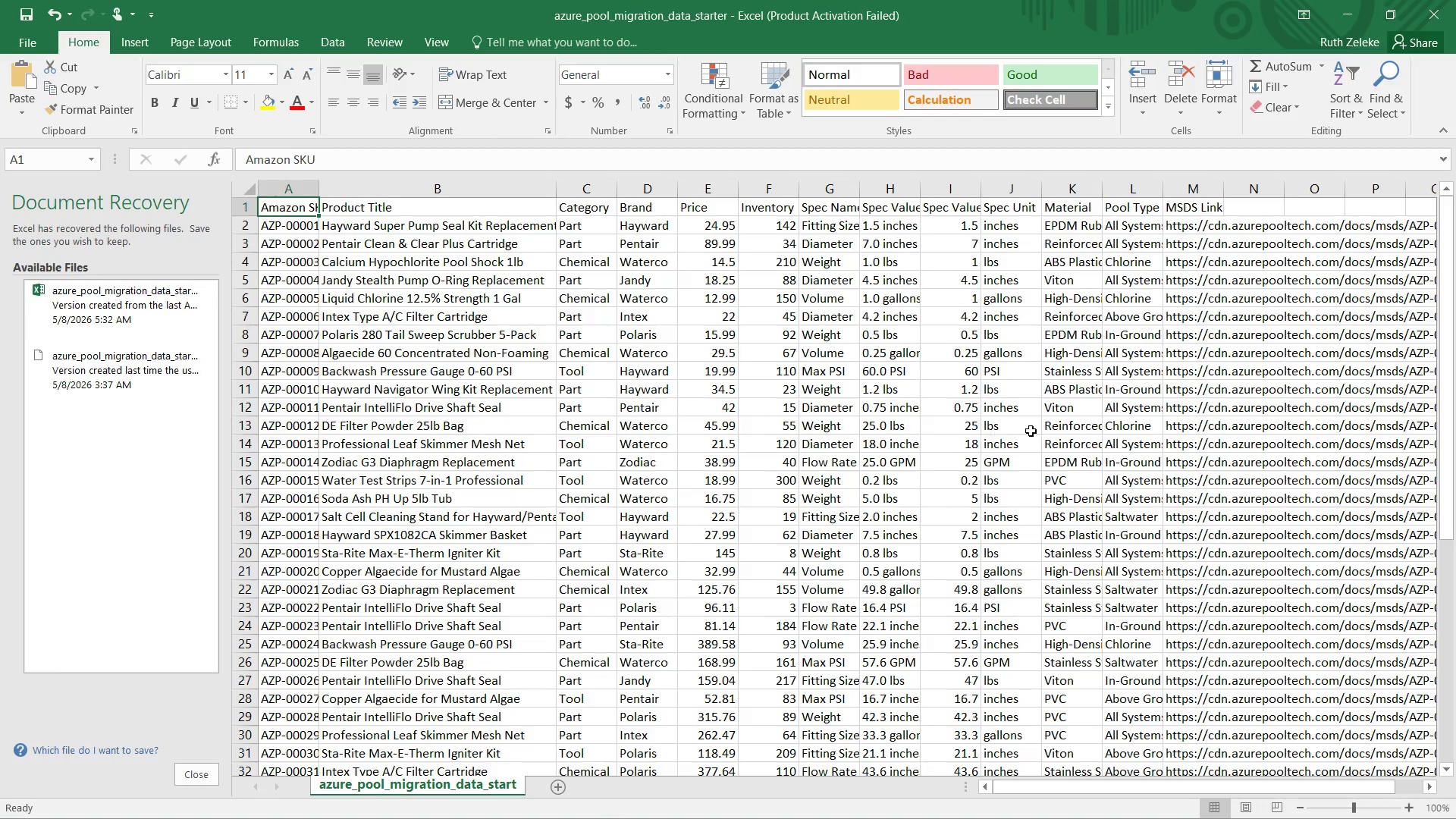 
left_click([1199, 427])
 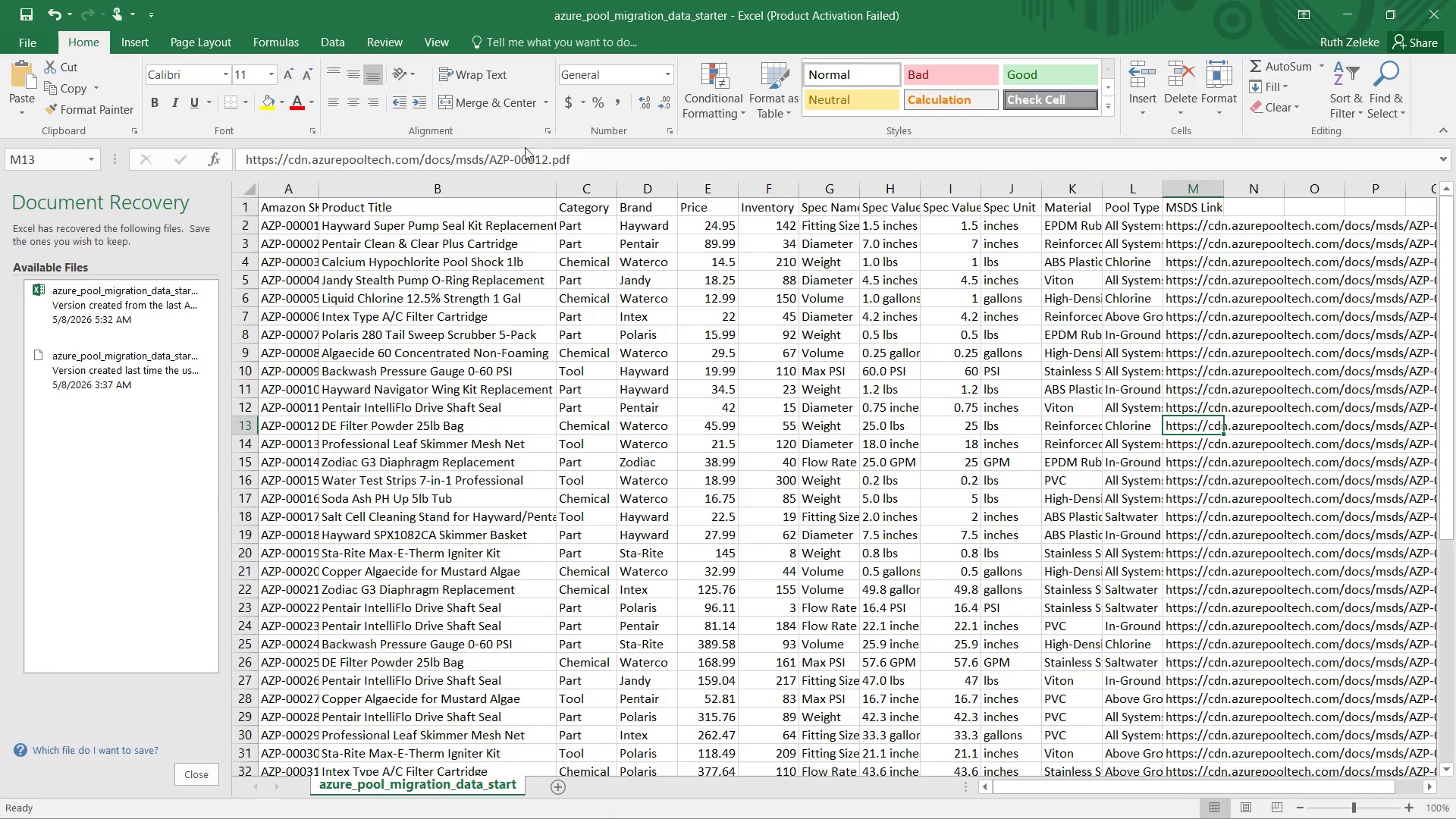 
left_click_drag(start_coordinate=[591, 150], to_coordinate=[237, 156])
 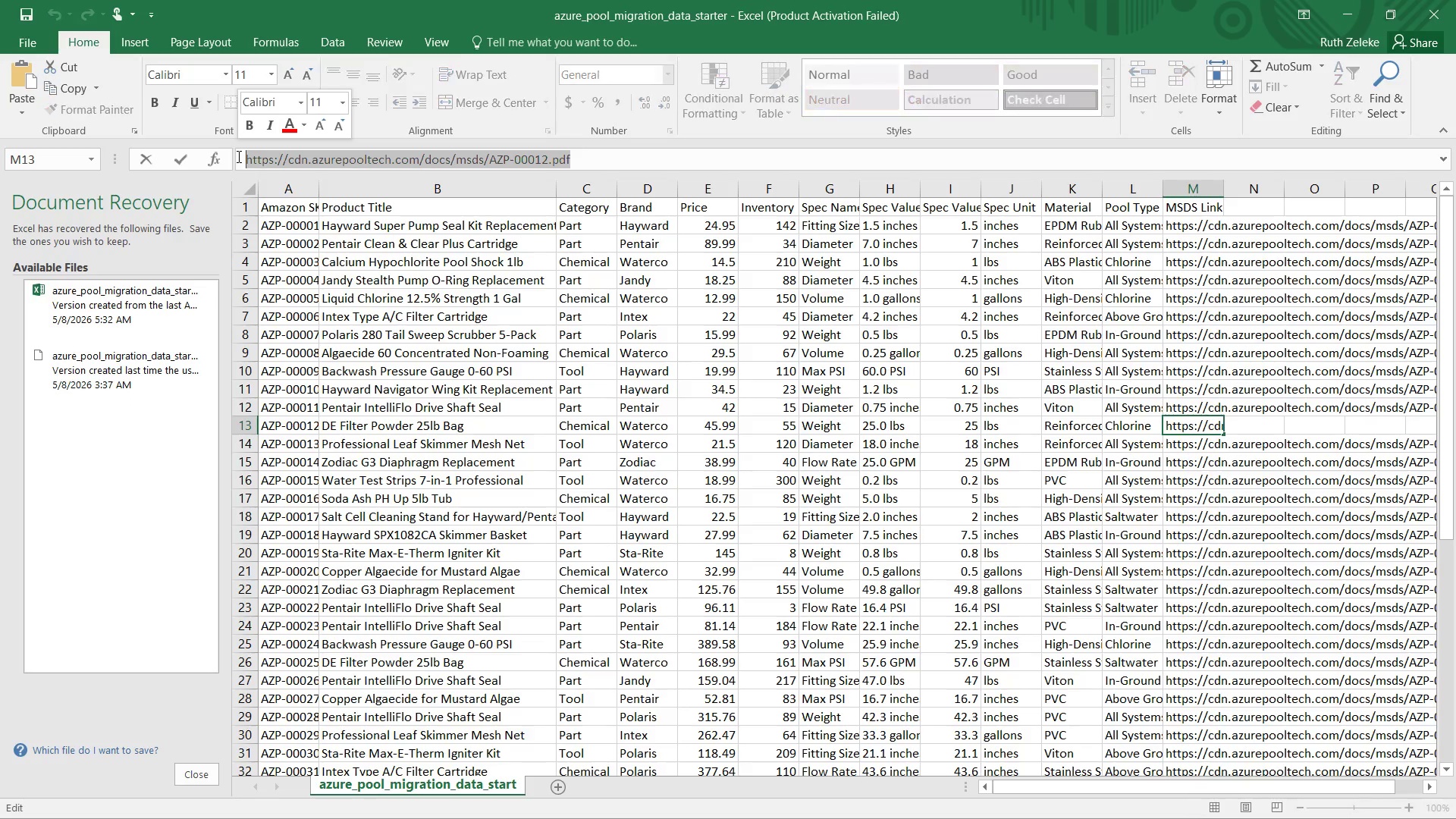 
key(Control+C)
 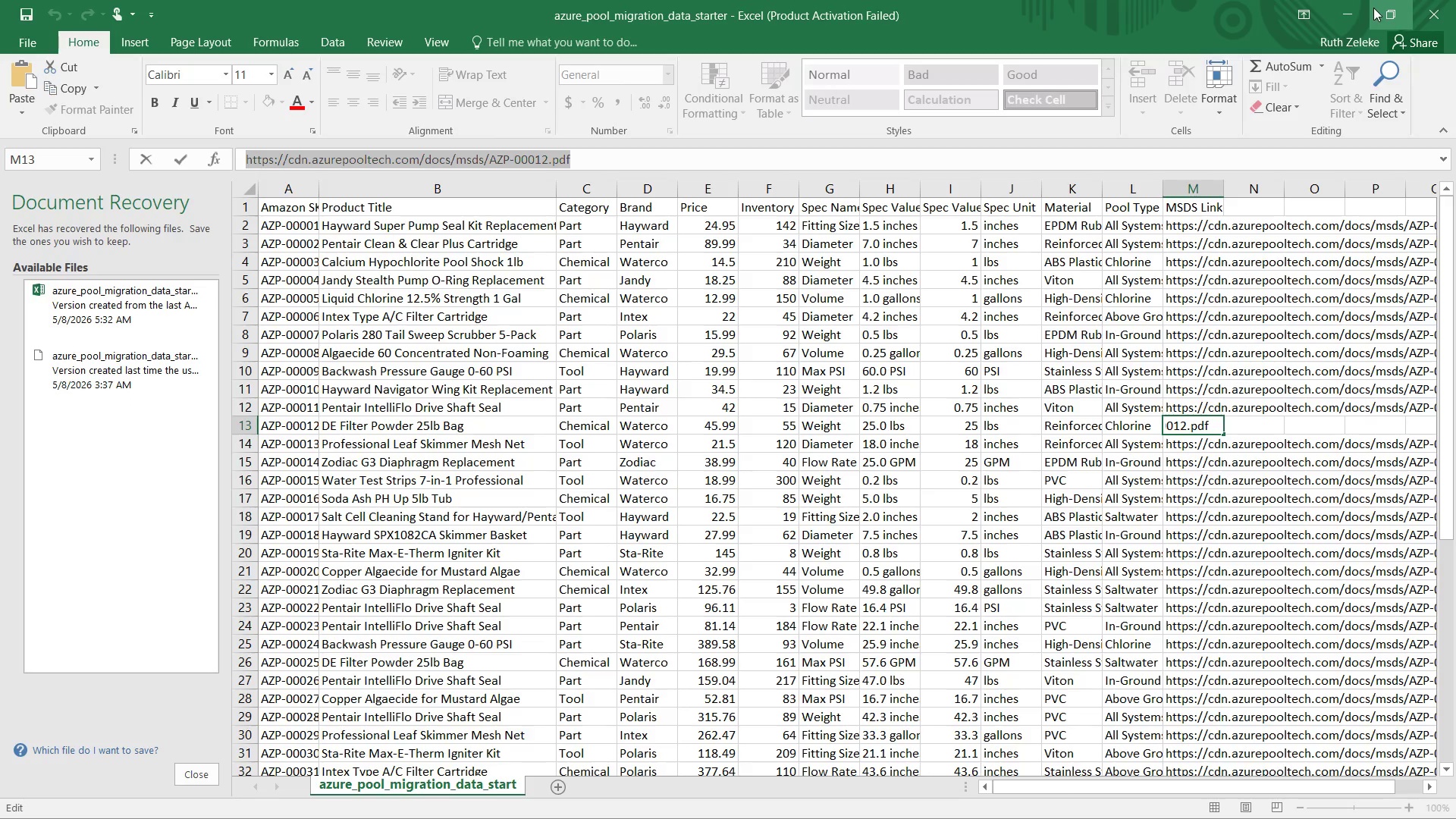 
left_click([1357, 5])
 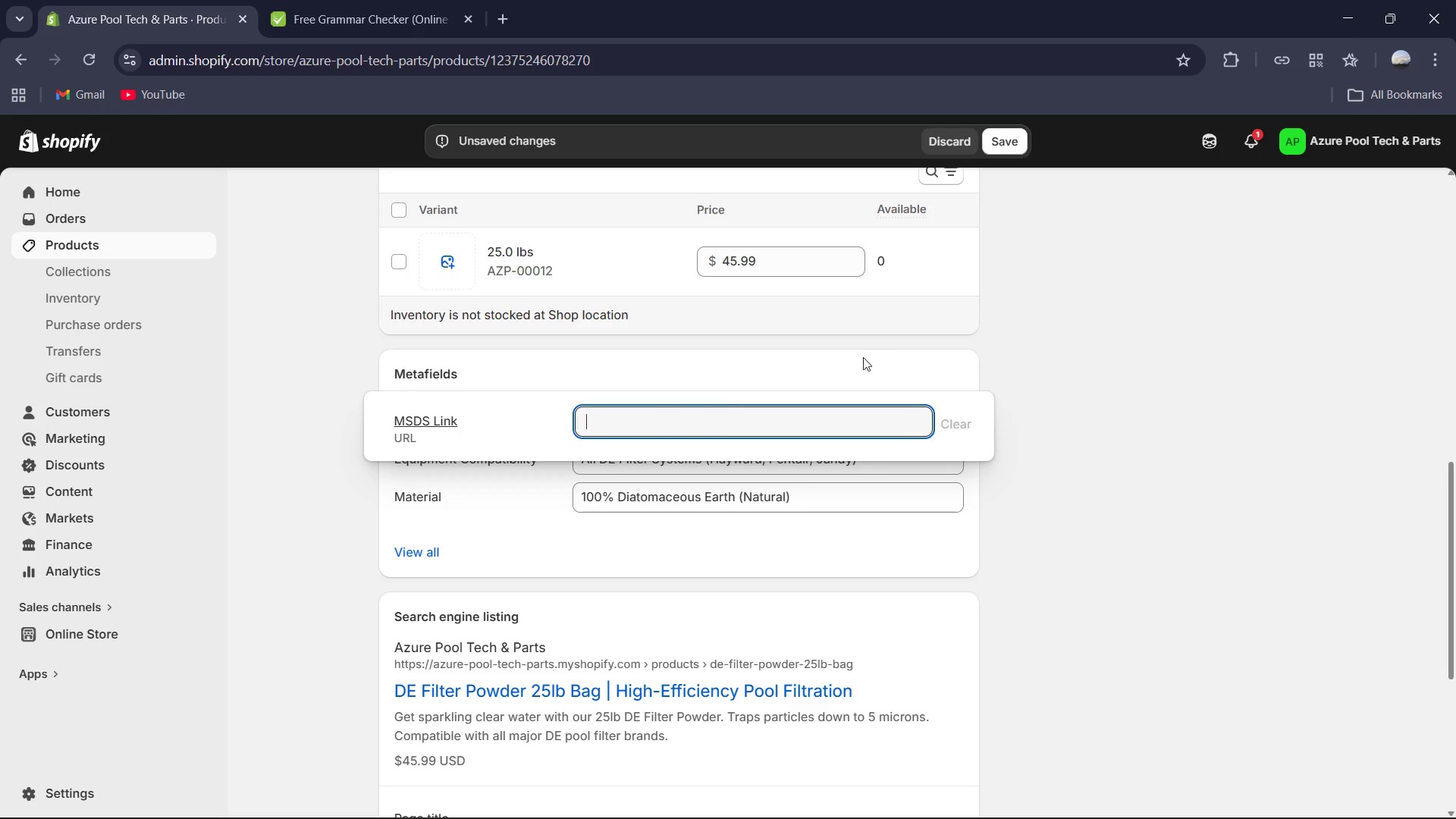 
key(Control+V)
 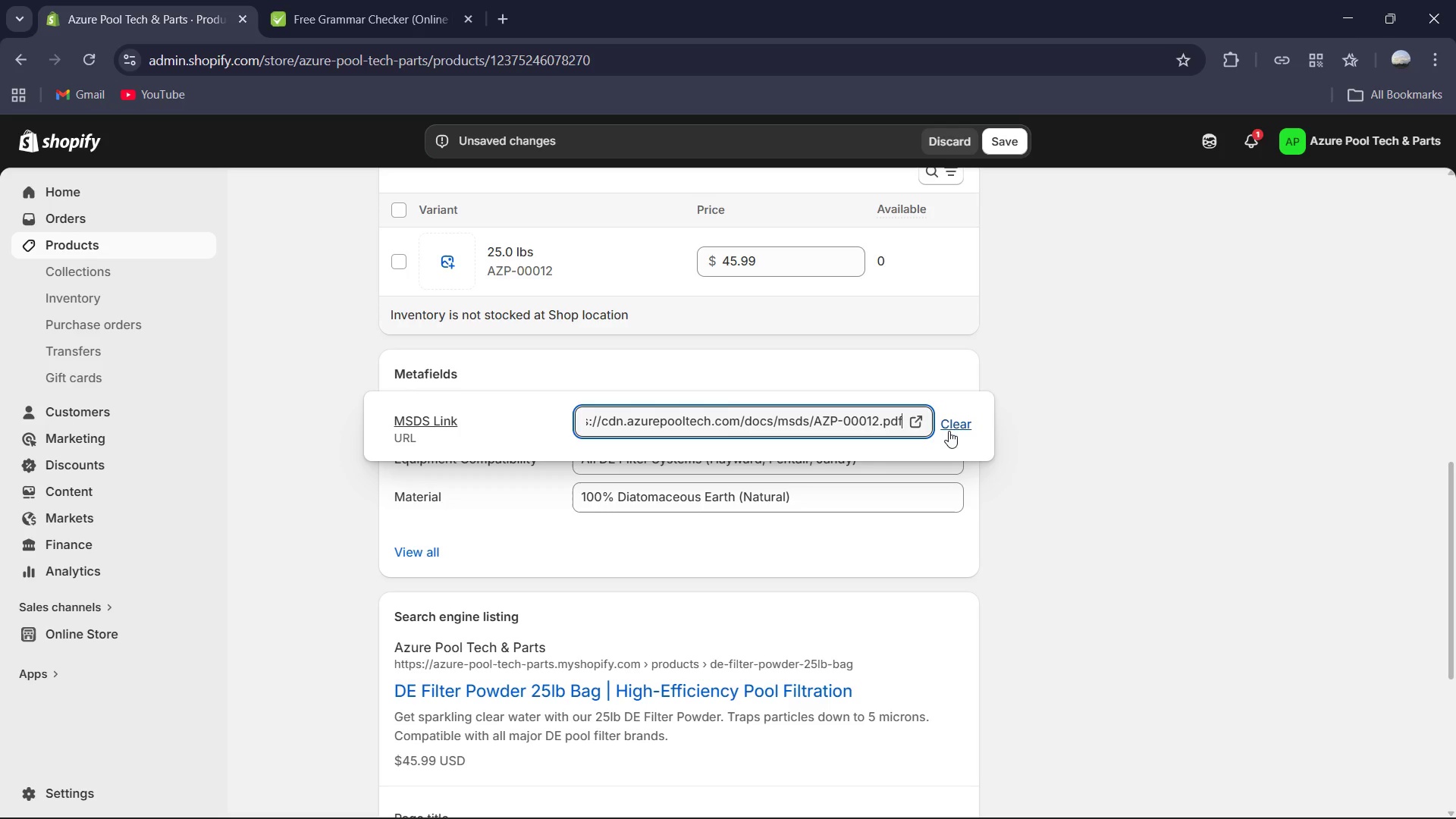 
left_click([1194, 455])
 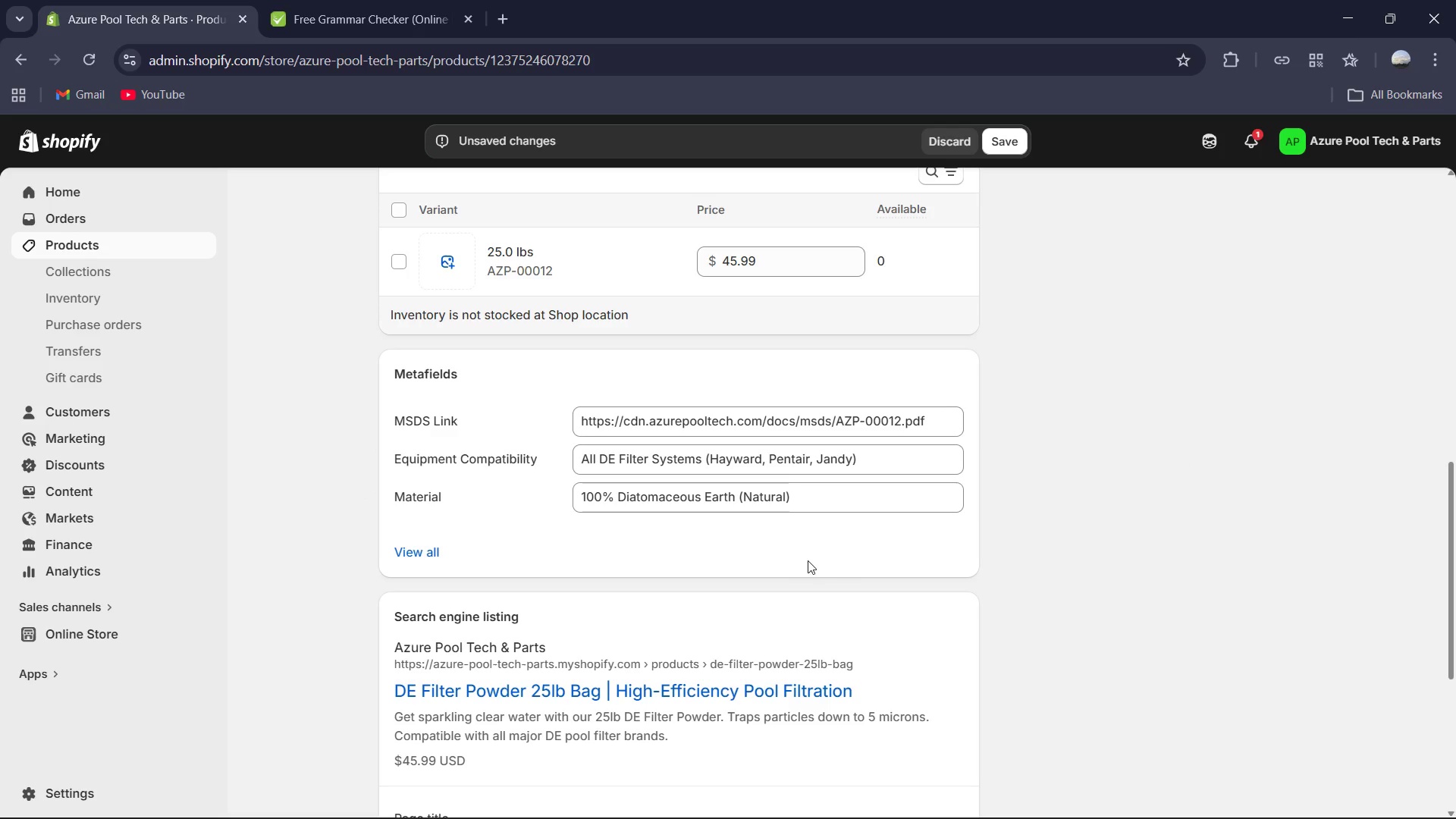 
scroll: coordinate [822, 559], scroll_direction: down, amount: 4.0
 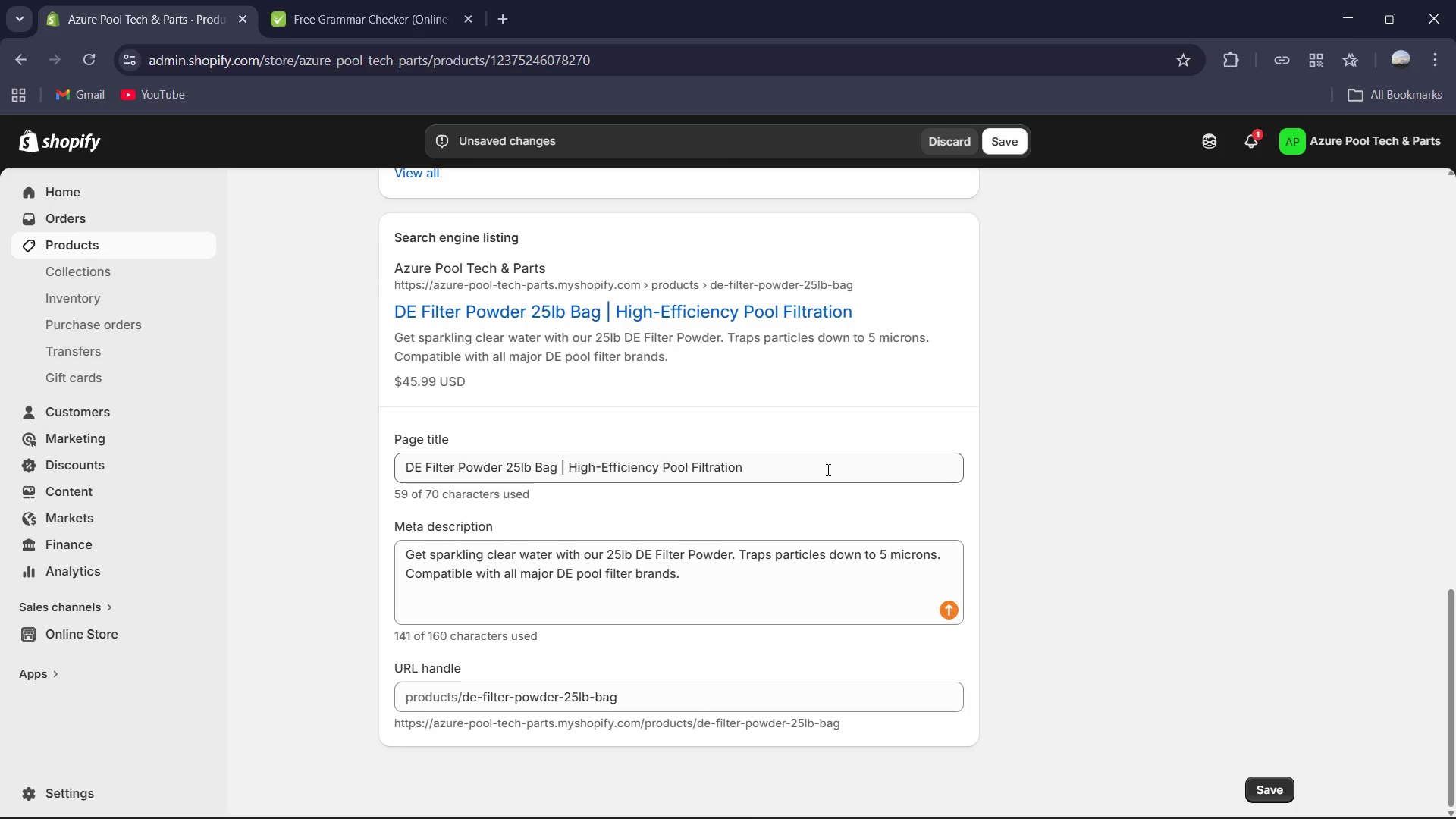 
left_click([827, 469])
 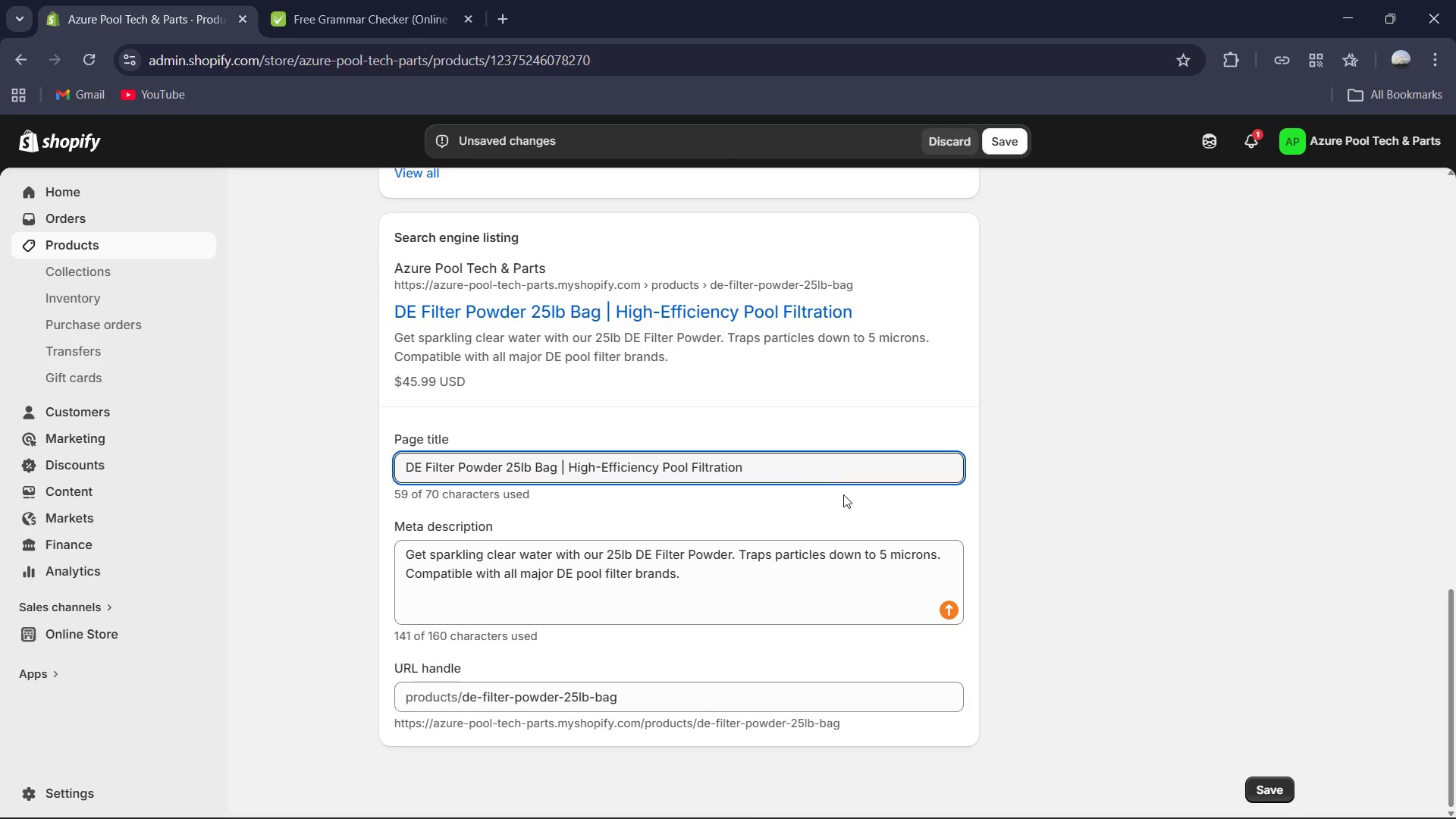 
scroll: coordinate [846, 494], scroll_direction: up, amount: 8.0
 